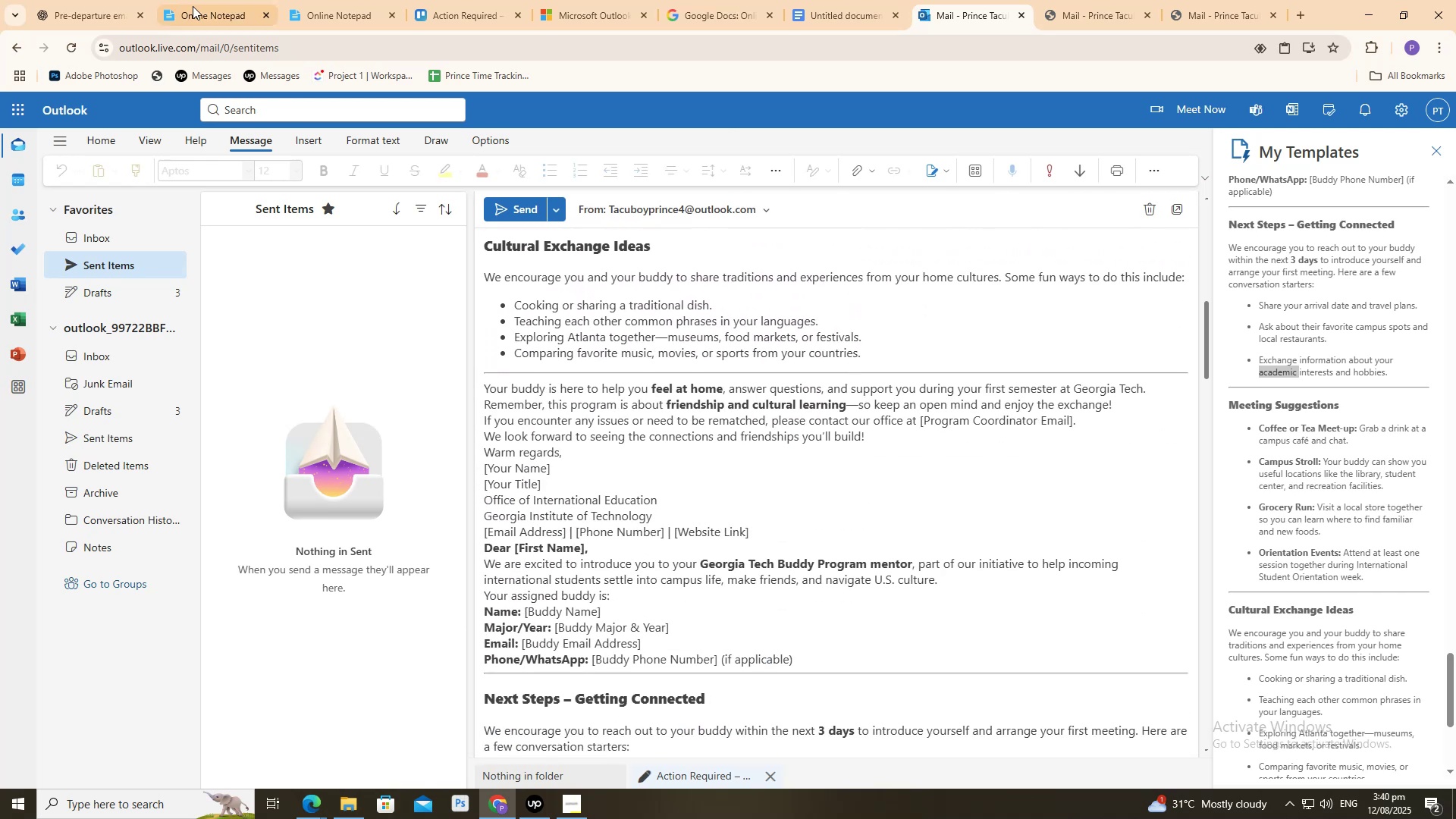 
left_click([198, 0])
 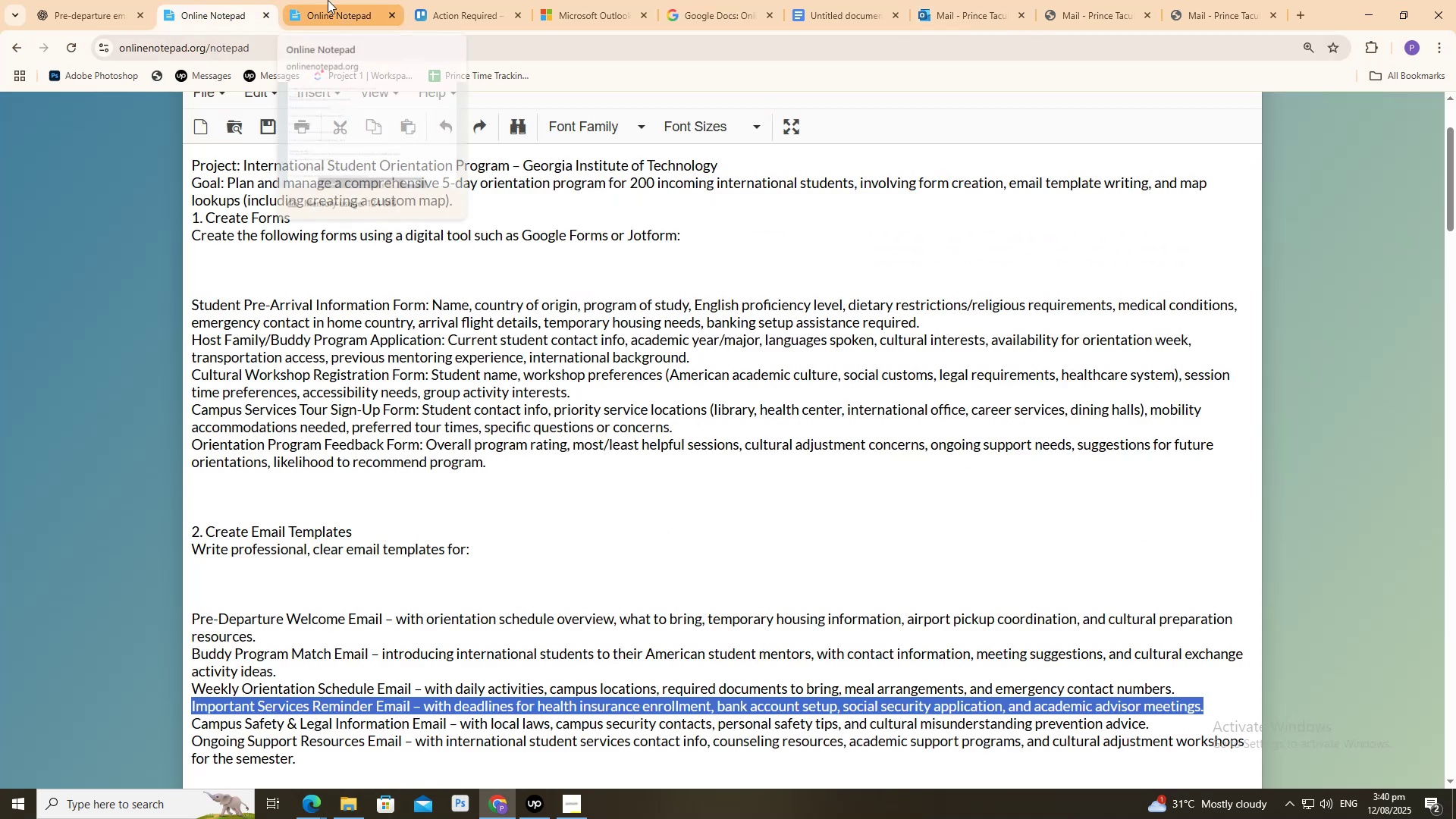 
left_click([340, 0])
 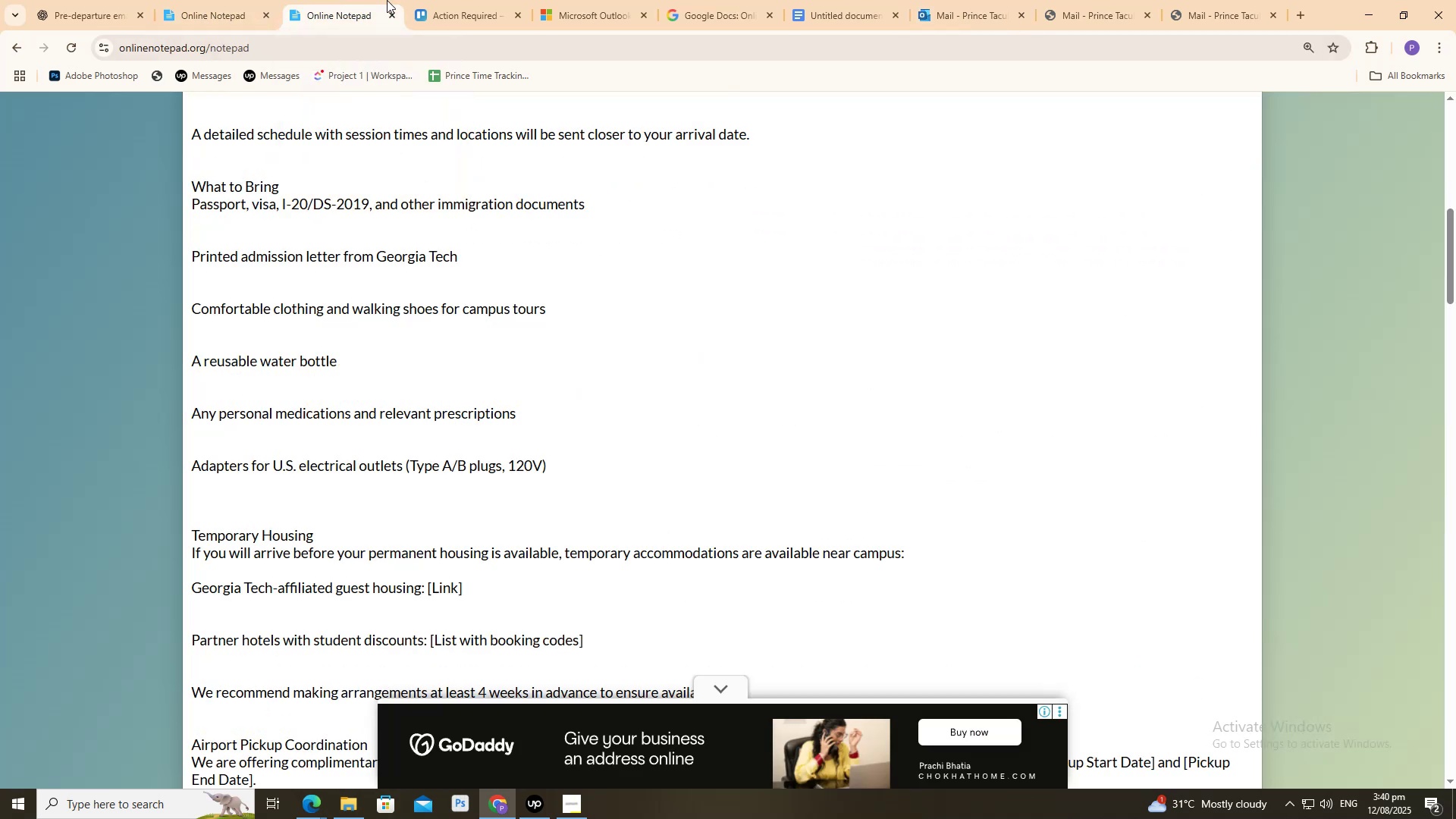 
left_click([435, 0])
 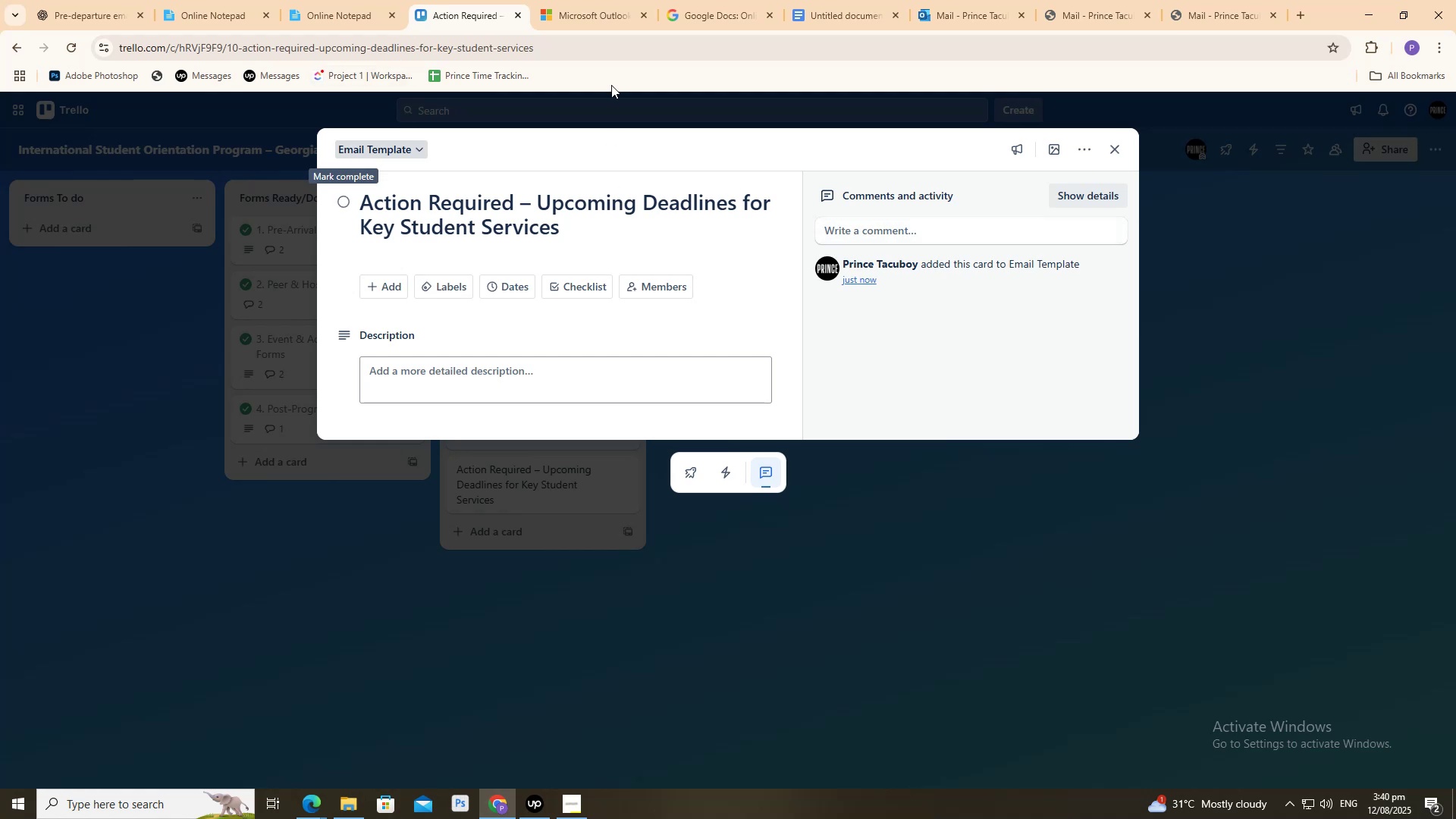 
left_click([795, 0])
 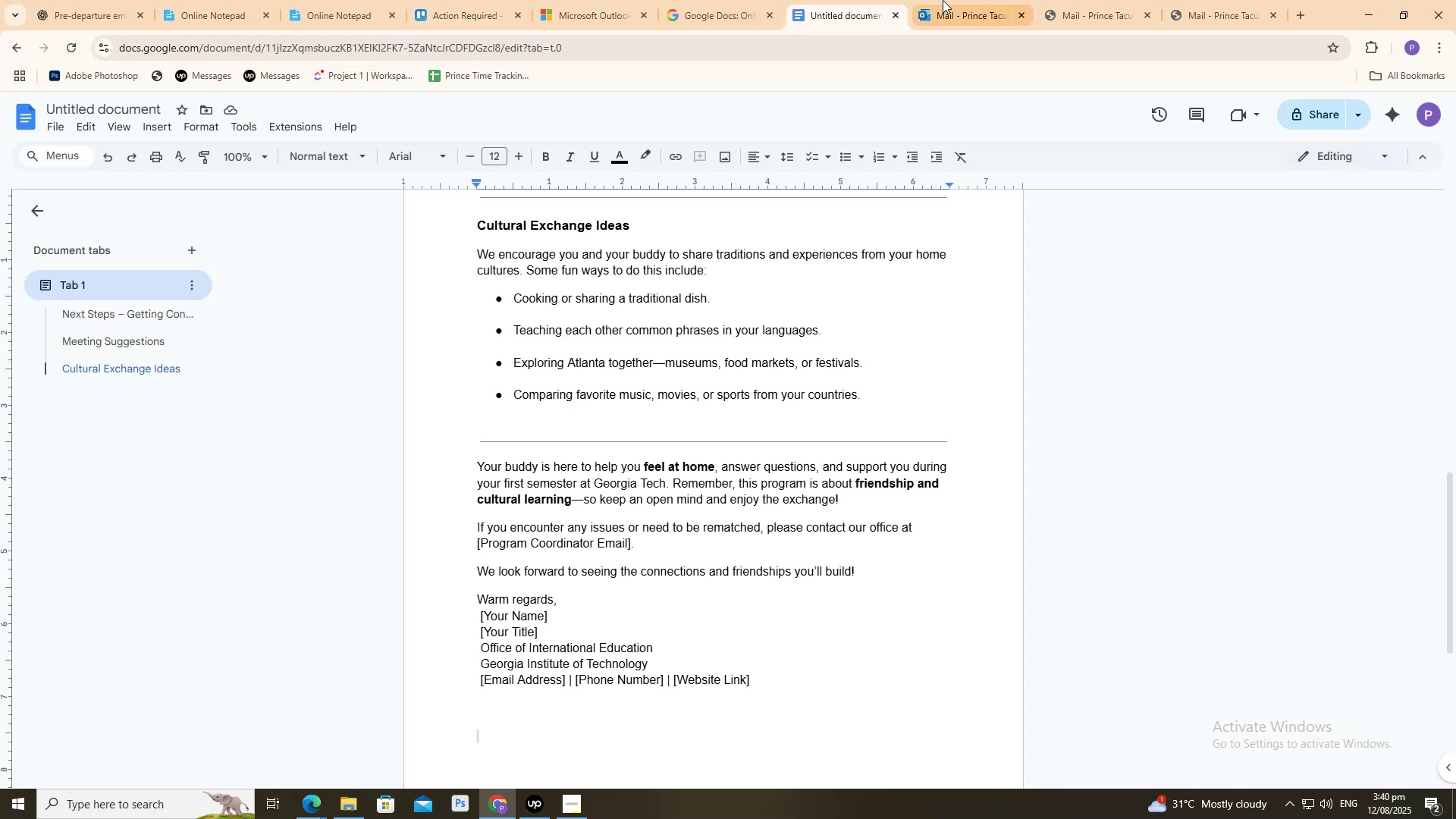 
left_click([943, 0])
 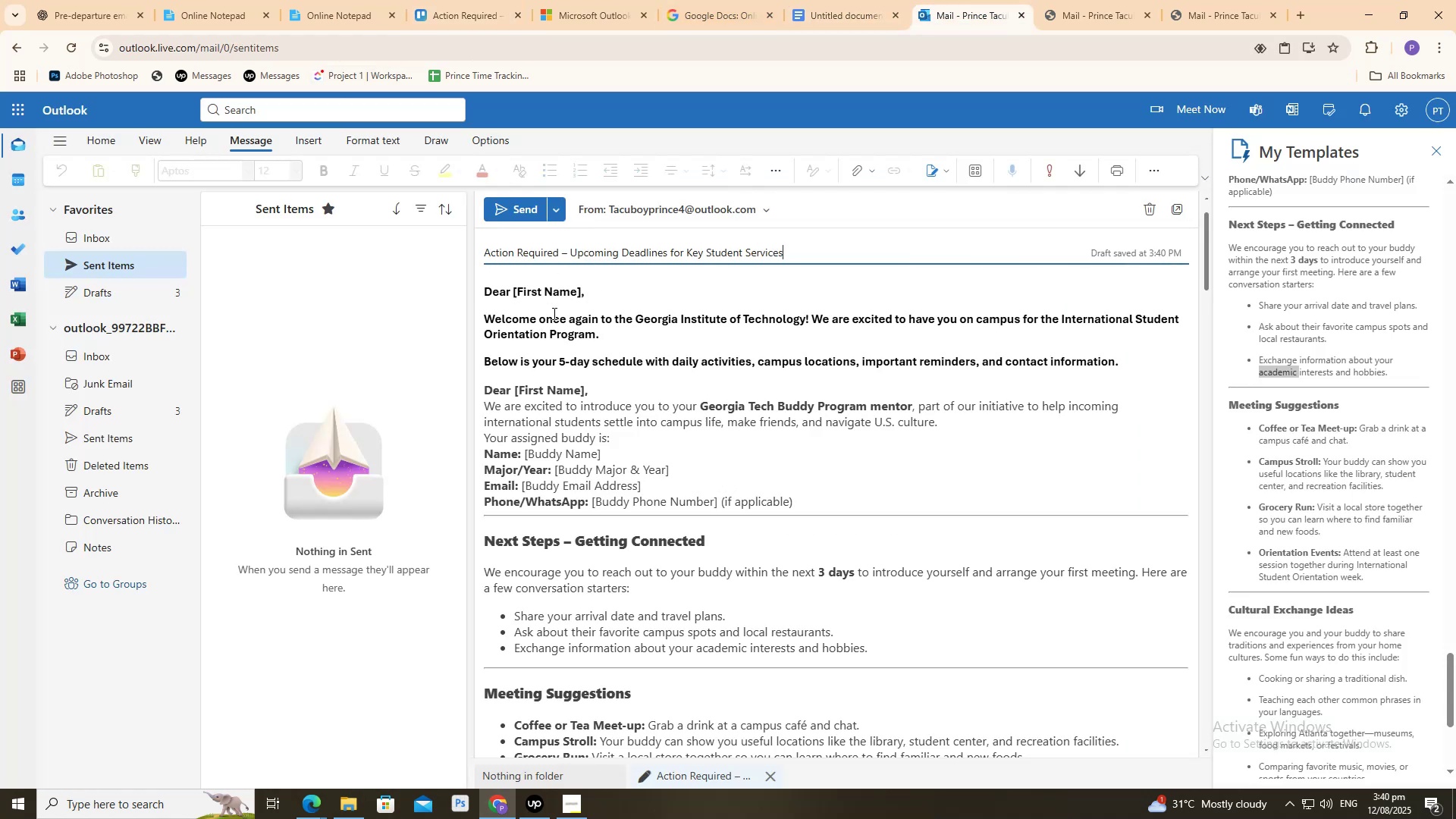 
scroll: coordinate [532, 353], scroll_direction: down, amount: 5.0
 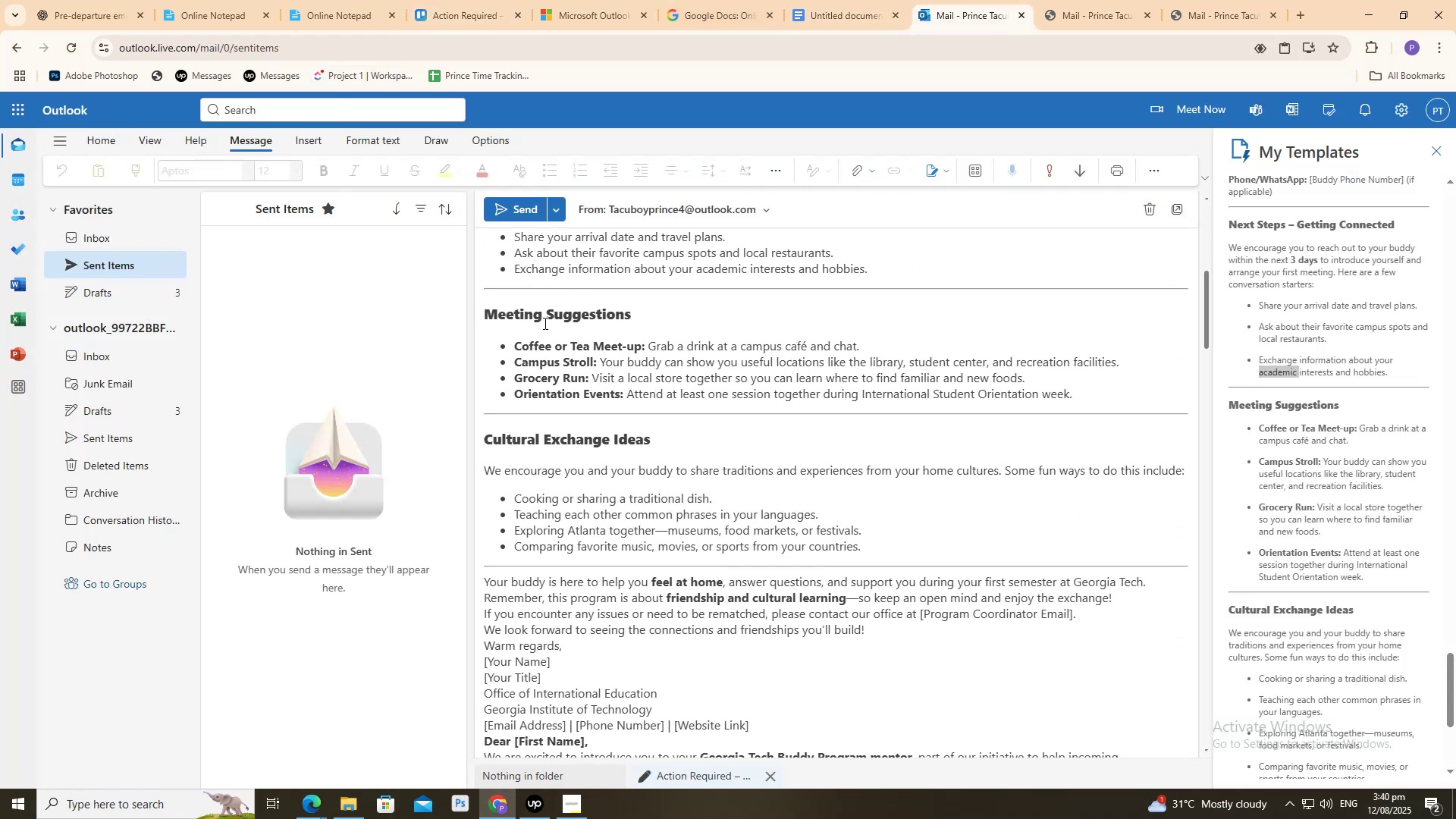 
scroll: coordinate [532, 357], scroll_direction: up, amount: 8.0
 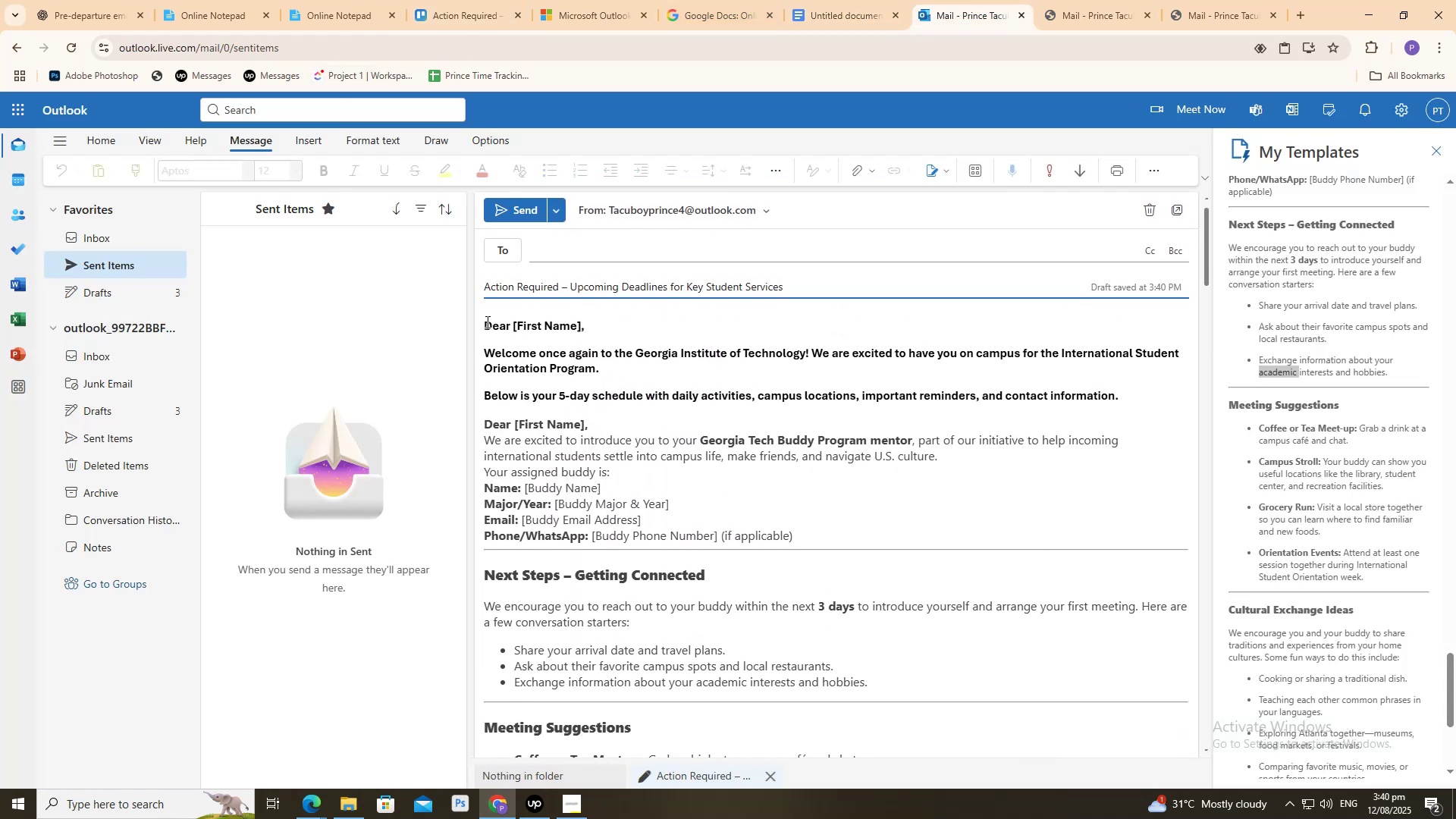 
left_click_drag(start_coordinate=[482, 322], to_coordinate=[626, 570])
 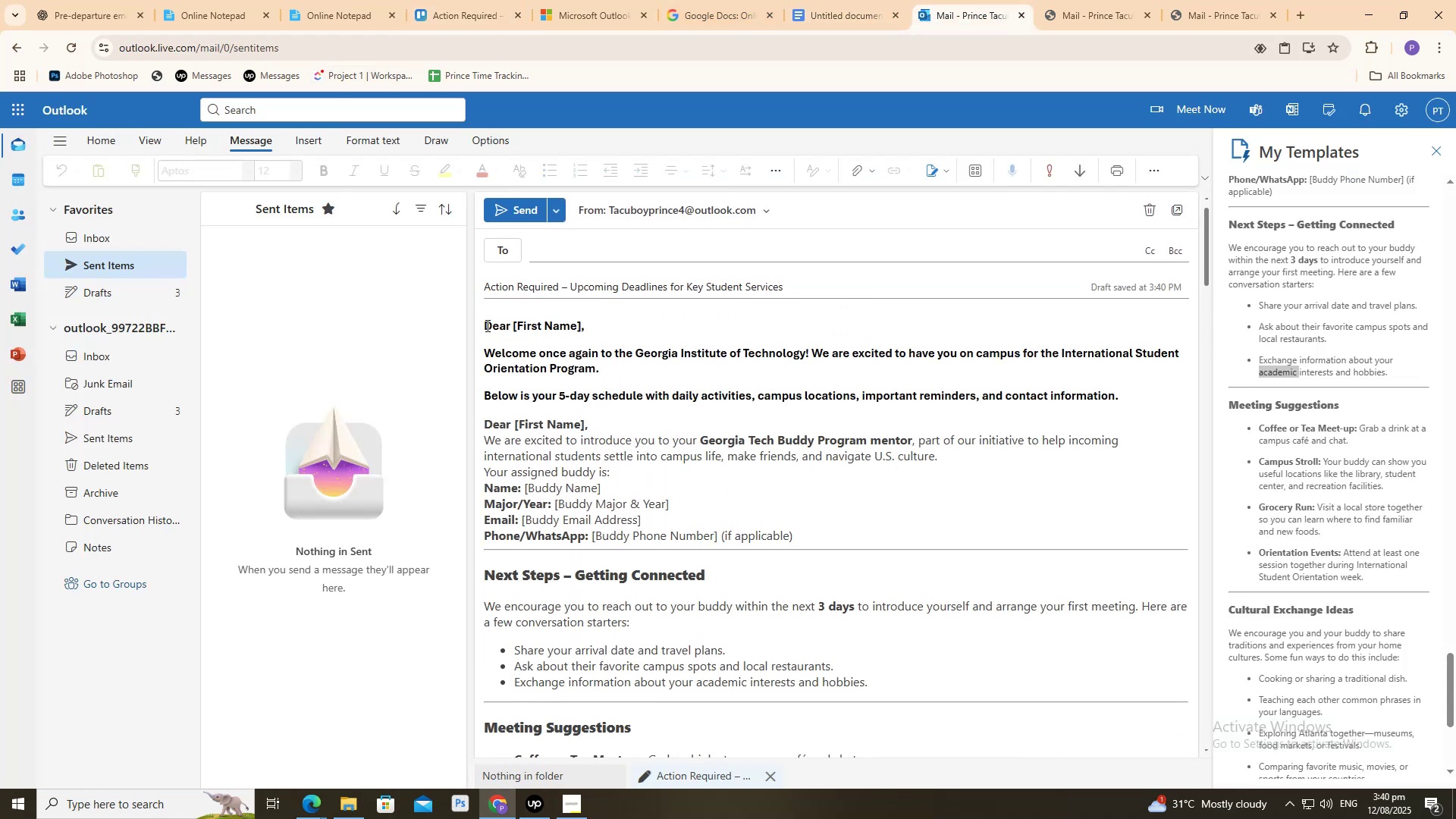 
left_click_drag(start_coordinate=[486, 325], to_coordinate=[792, 708])
 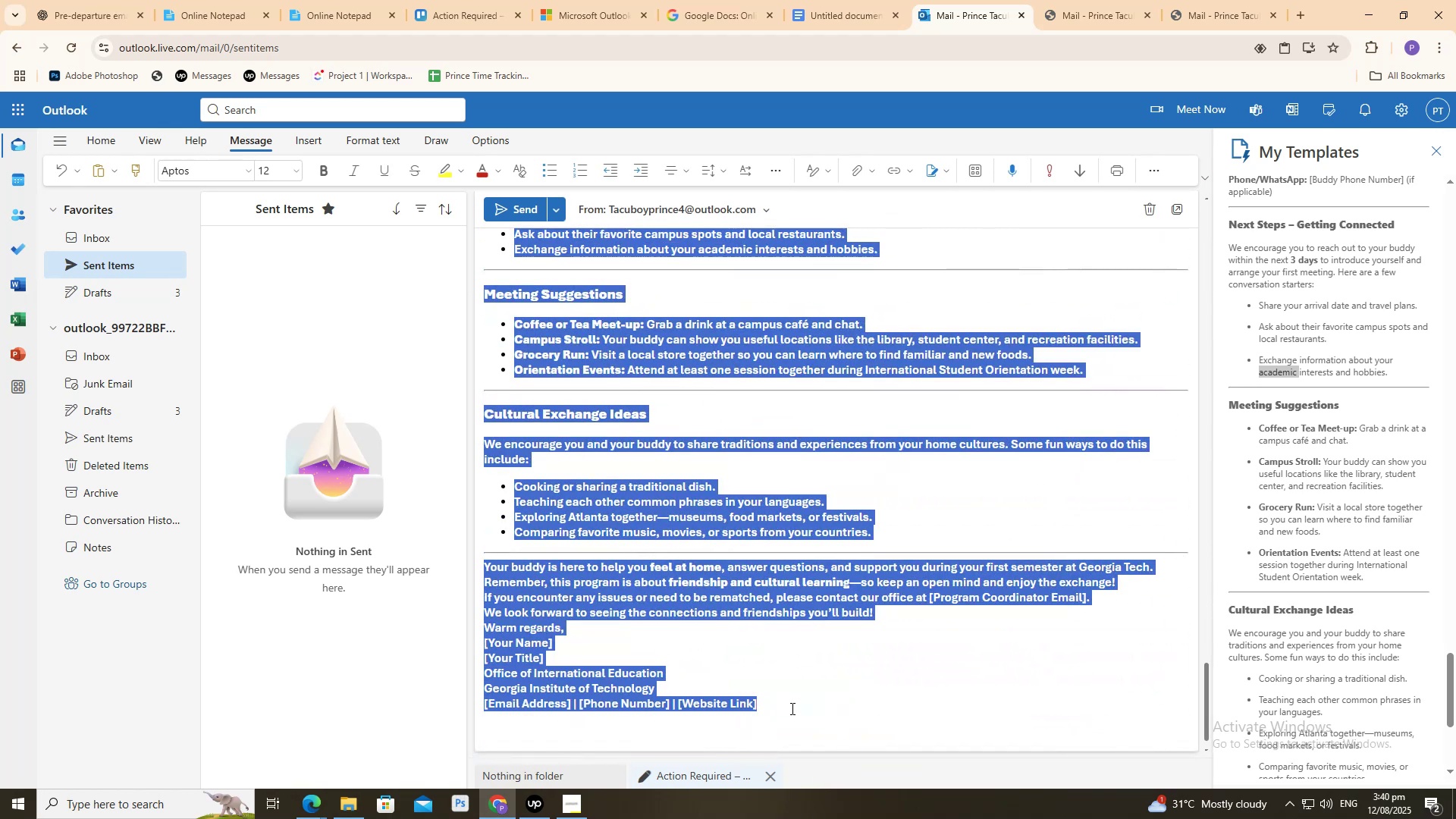 
key(Control+C)
 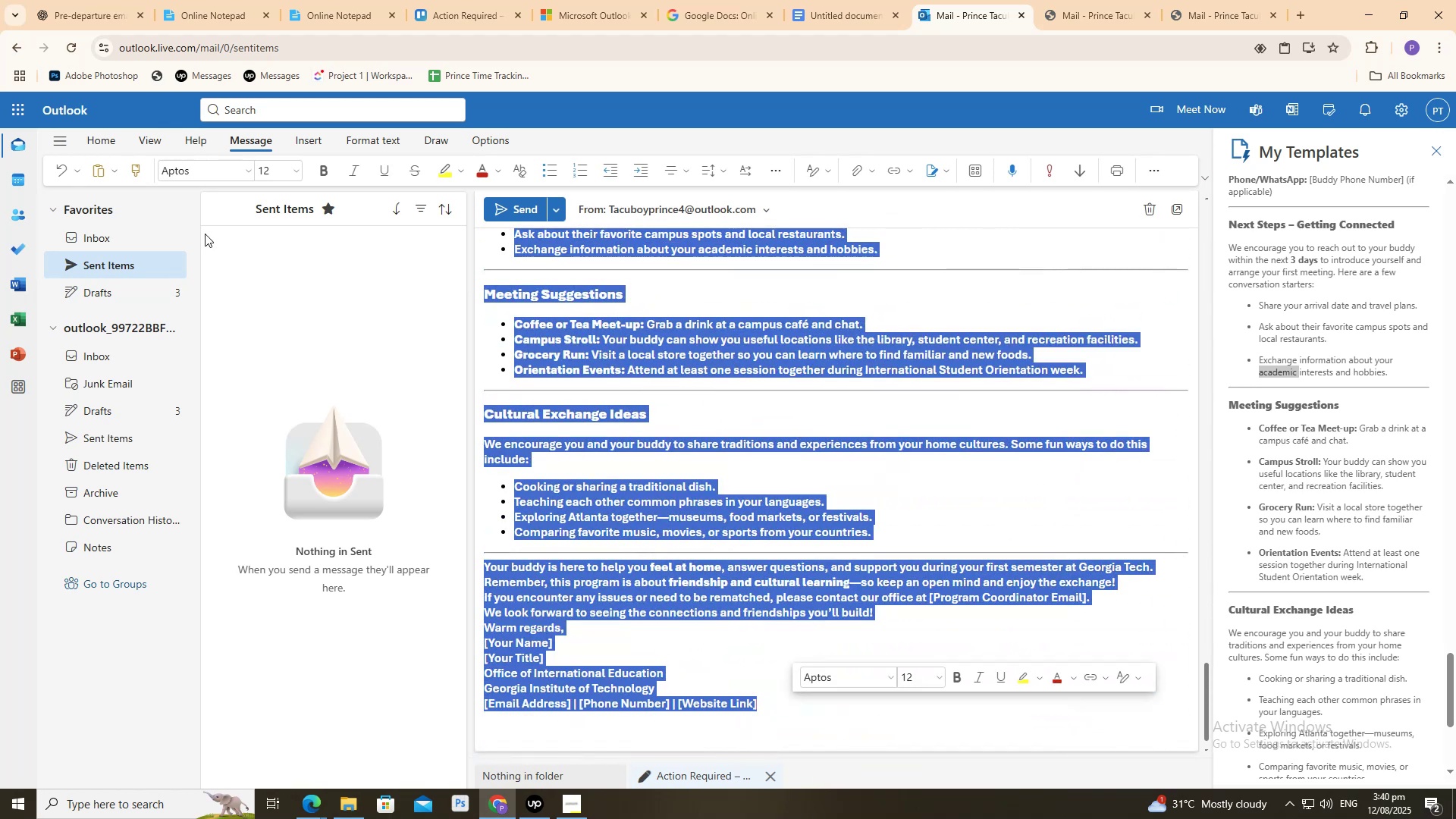 
key(Control+C)
 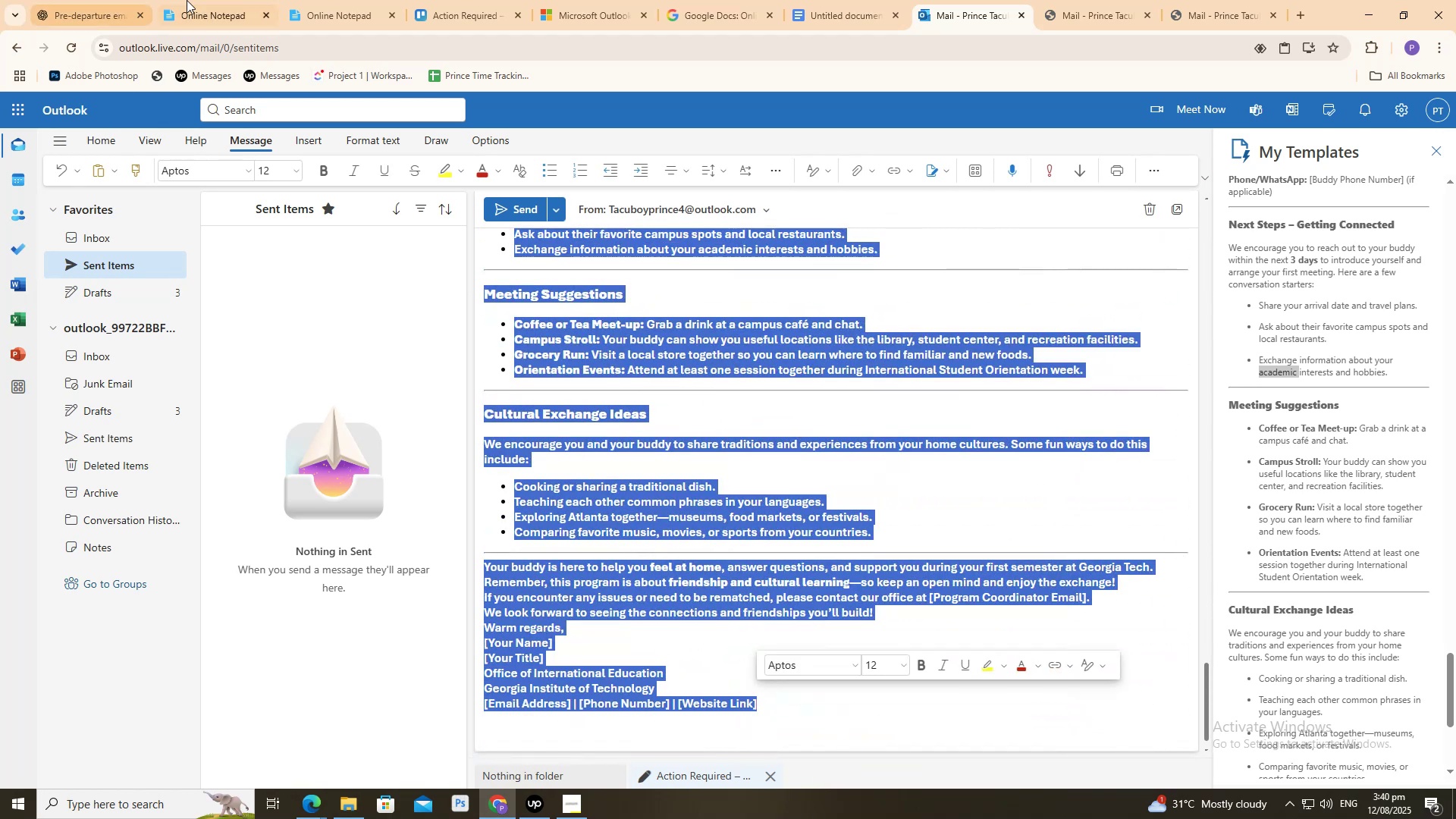 
left_click([190, 0])
 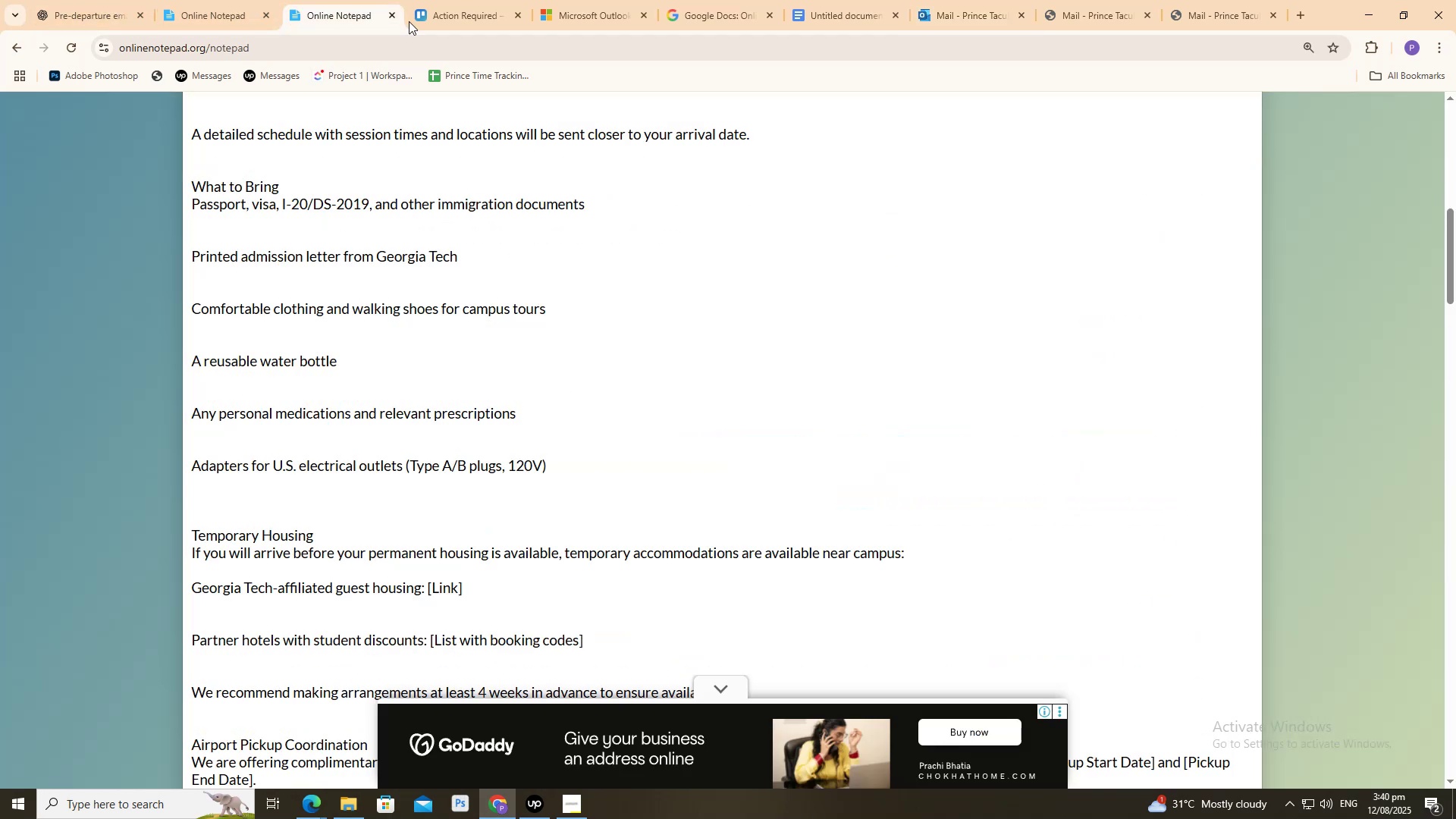 
double_click([484, 0])
 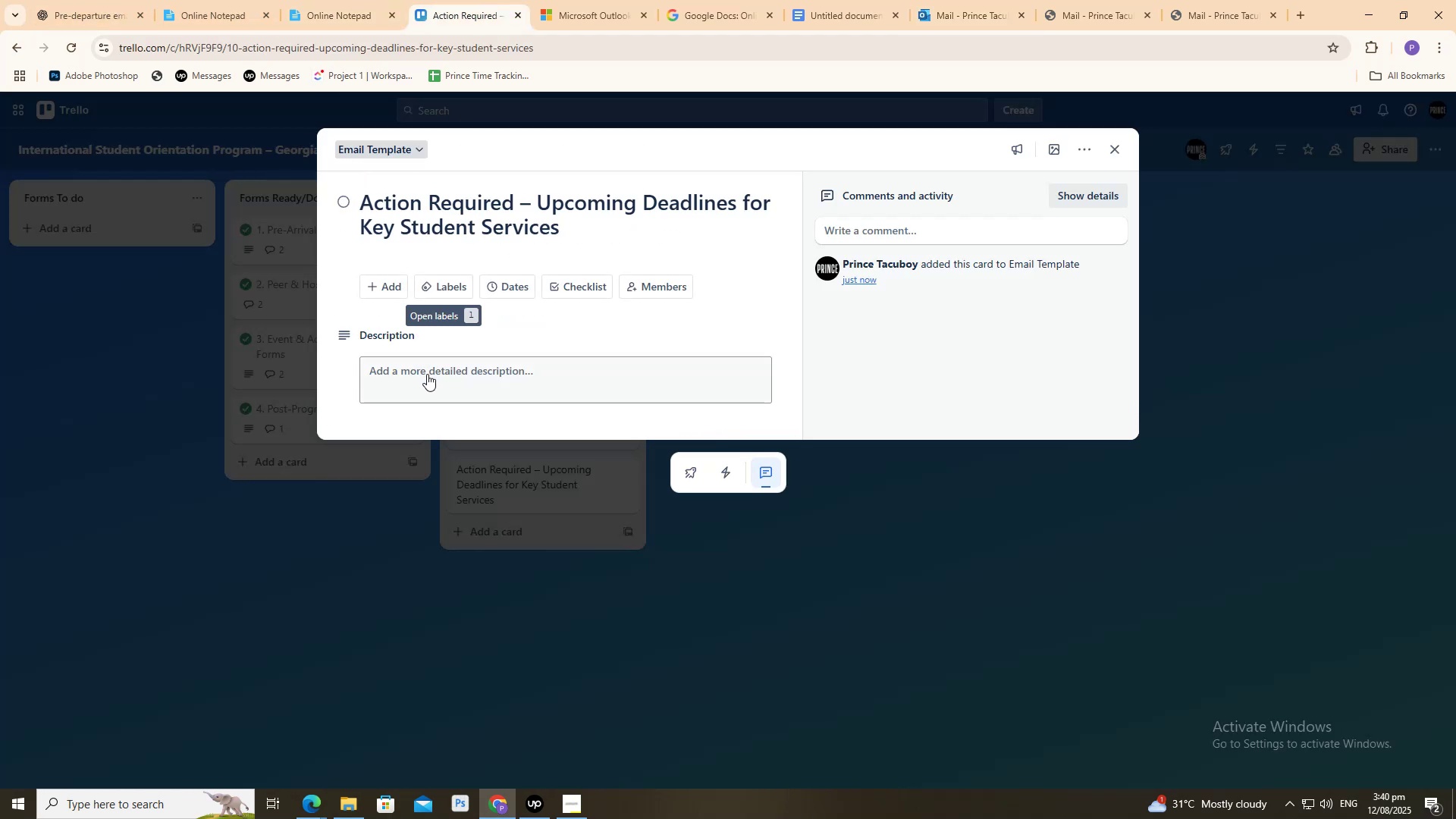 
left_click([427, 374])
 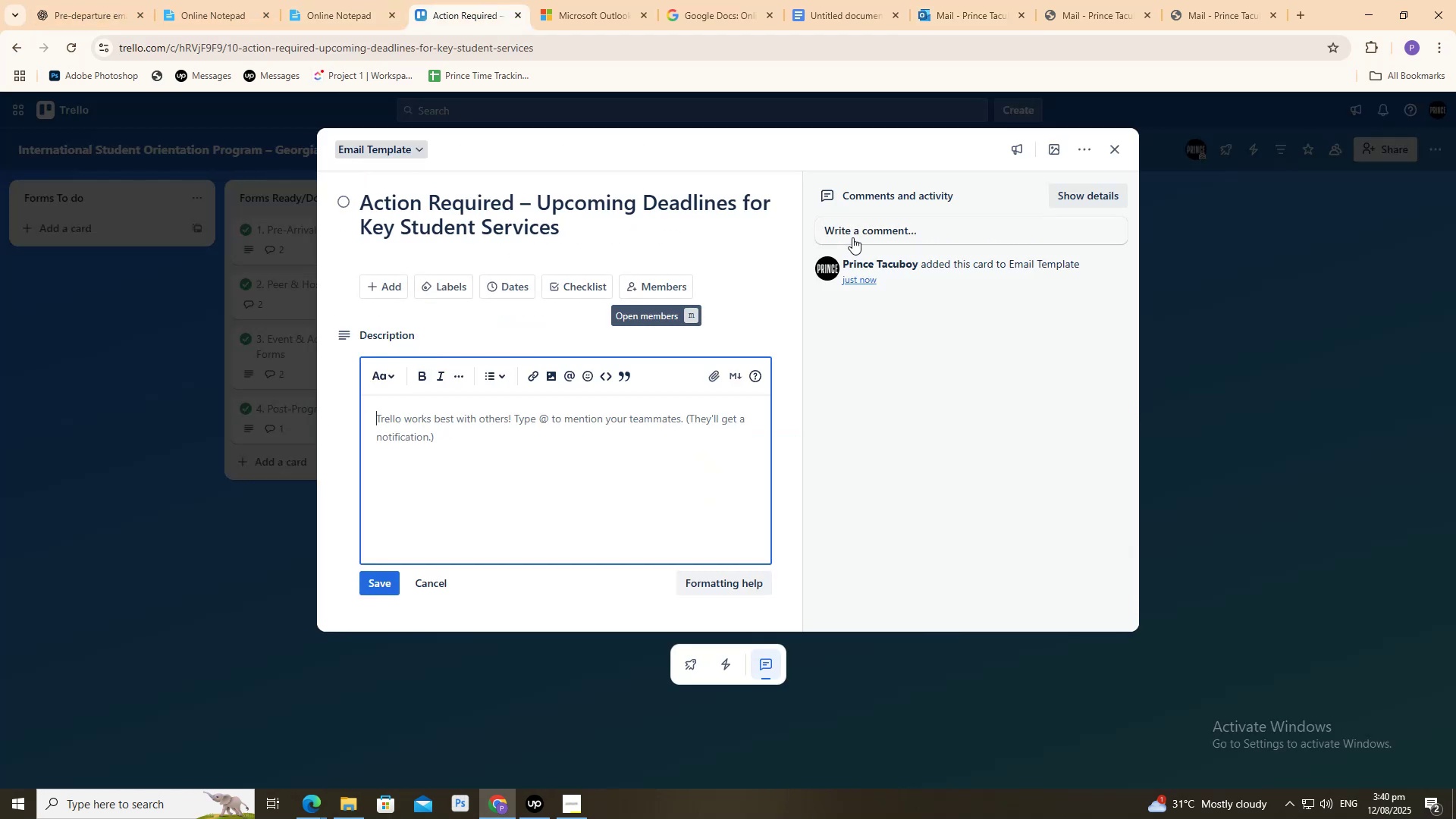 
left_click([852, 237])
 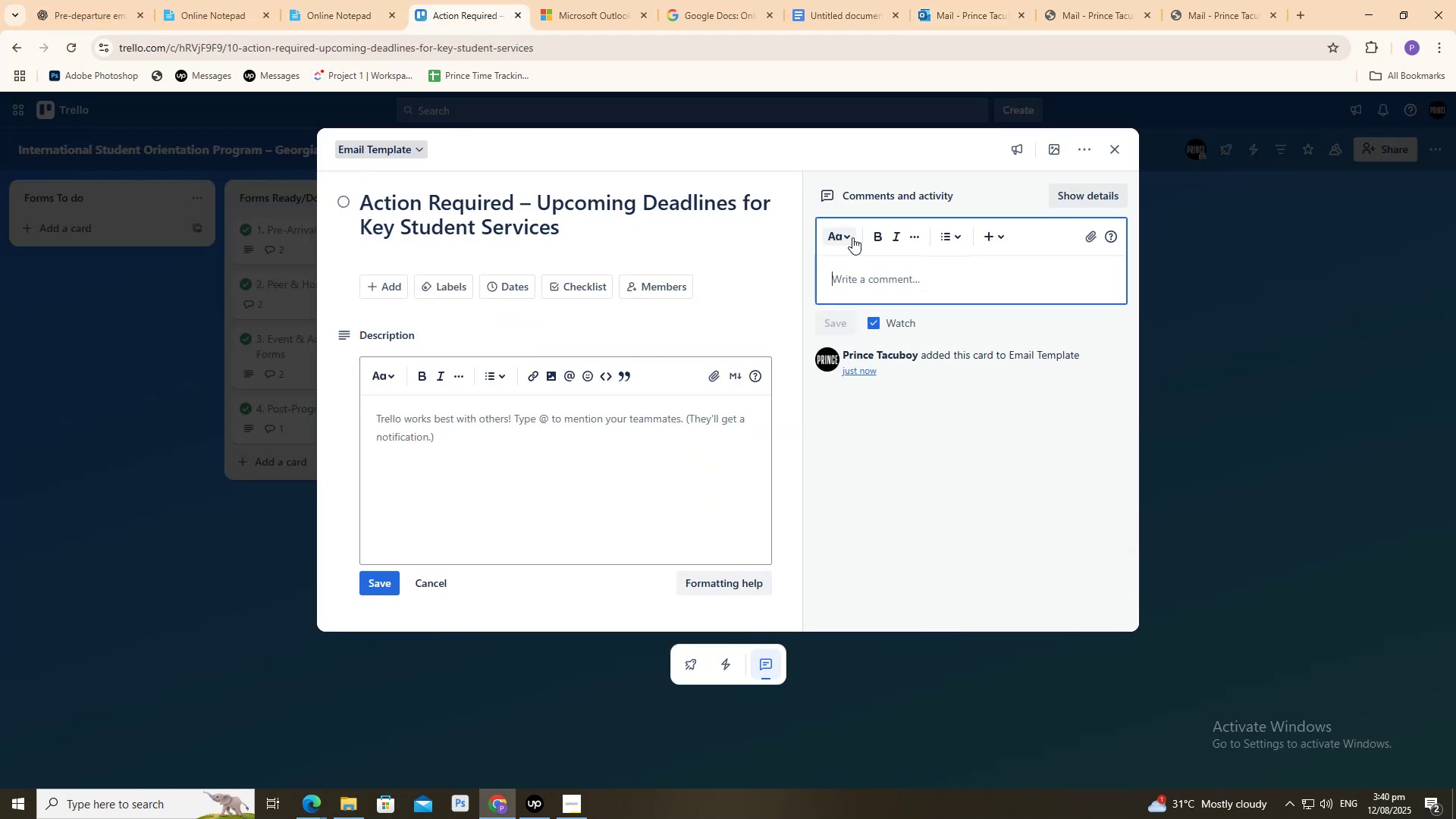 
key(Control+V)
 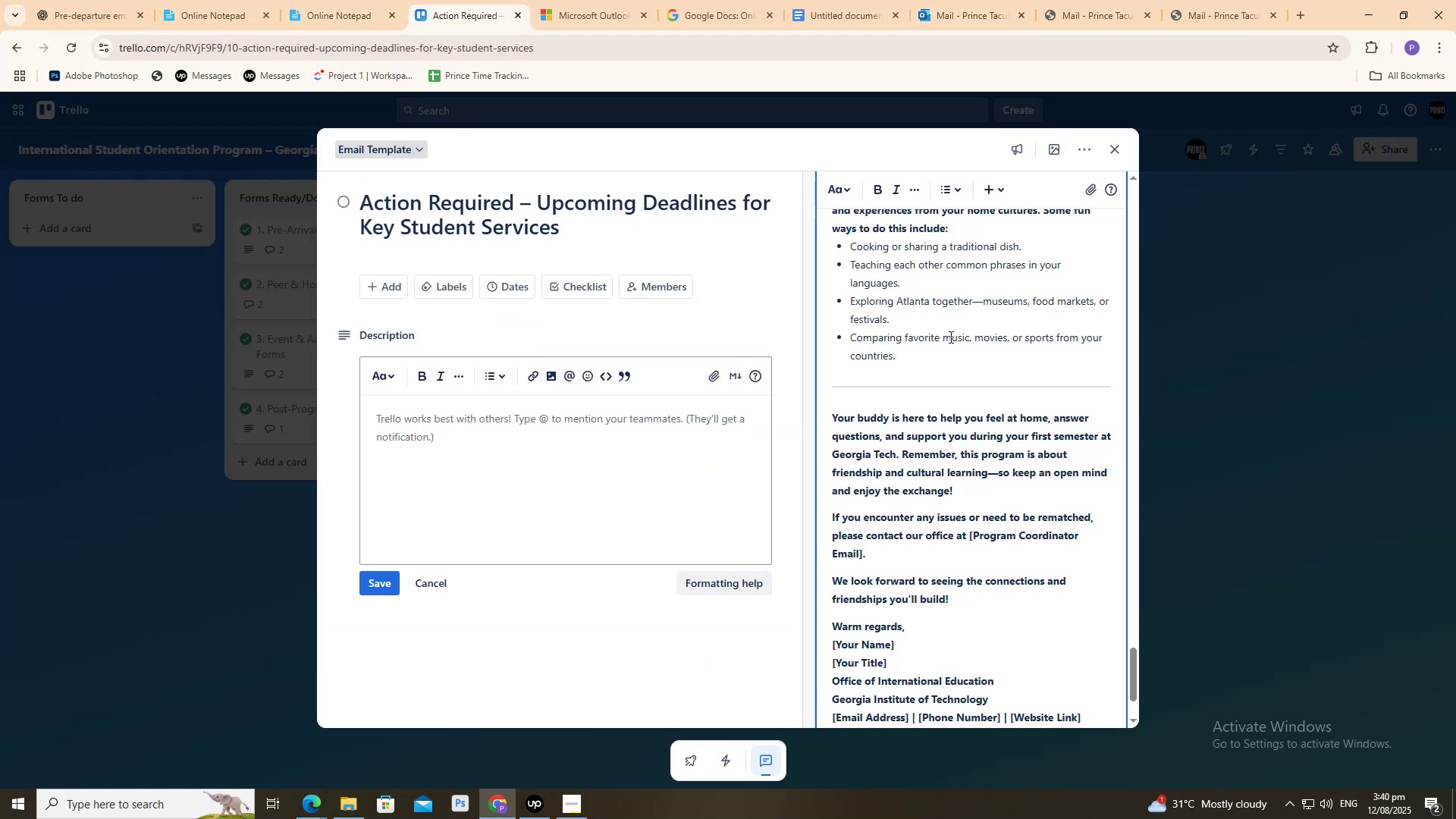 
scroll: coordinate [942, 343], scroll_direction: up, amount: 3.0
 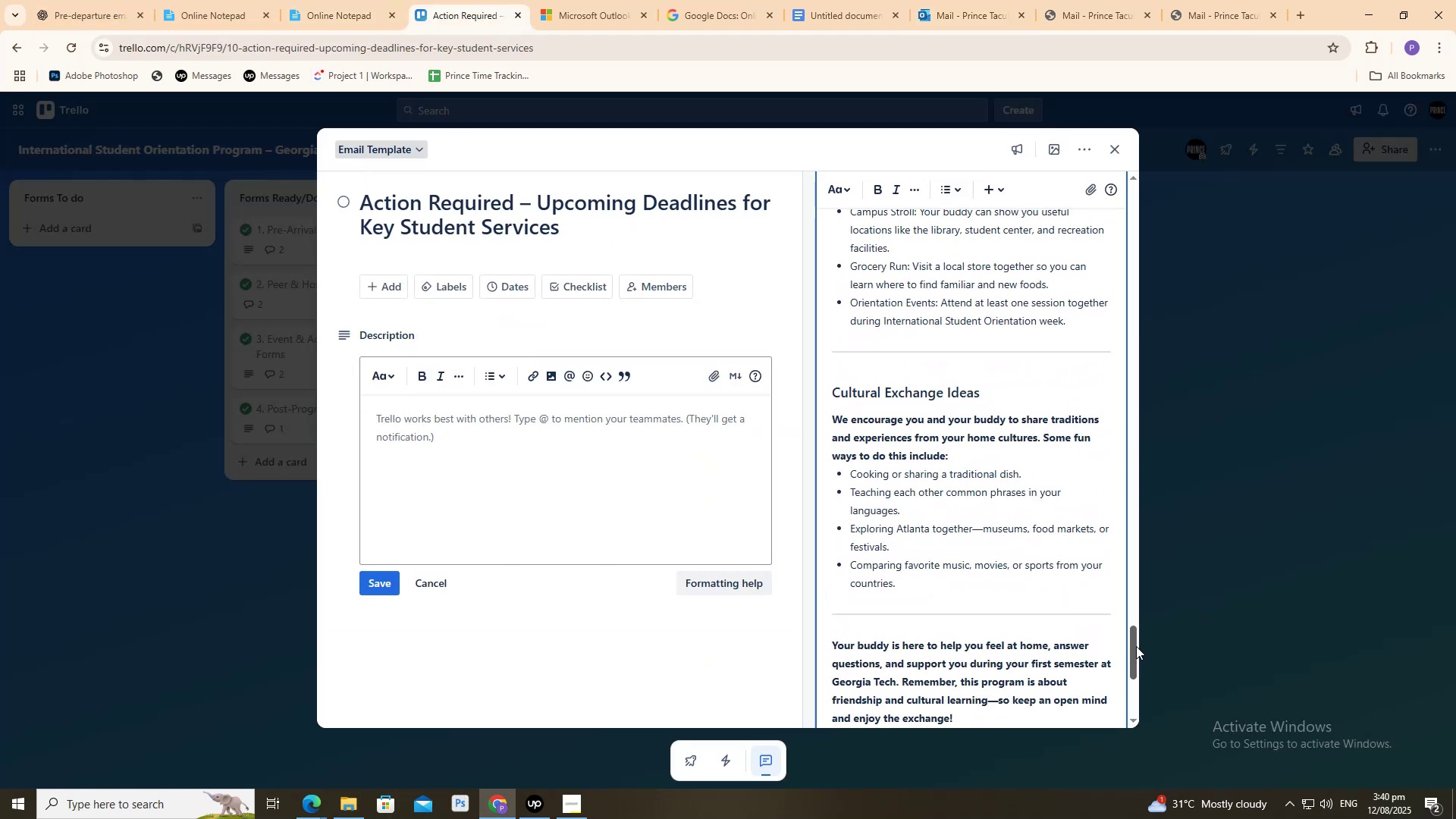 
left_click_drag(start_coordinate=[1136, 646], to_coordinate=[1134, 710])
 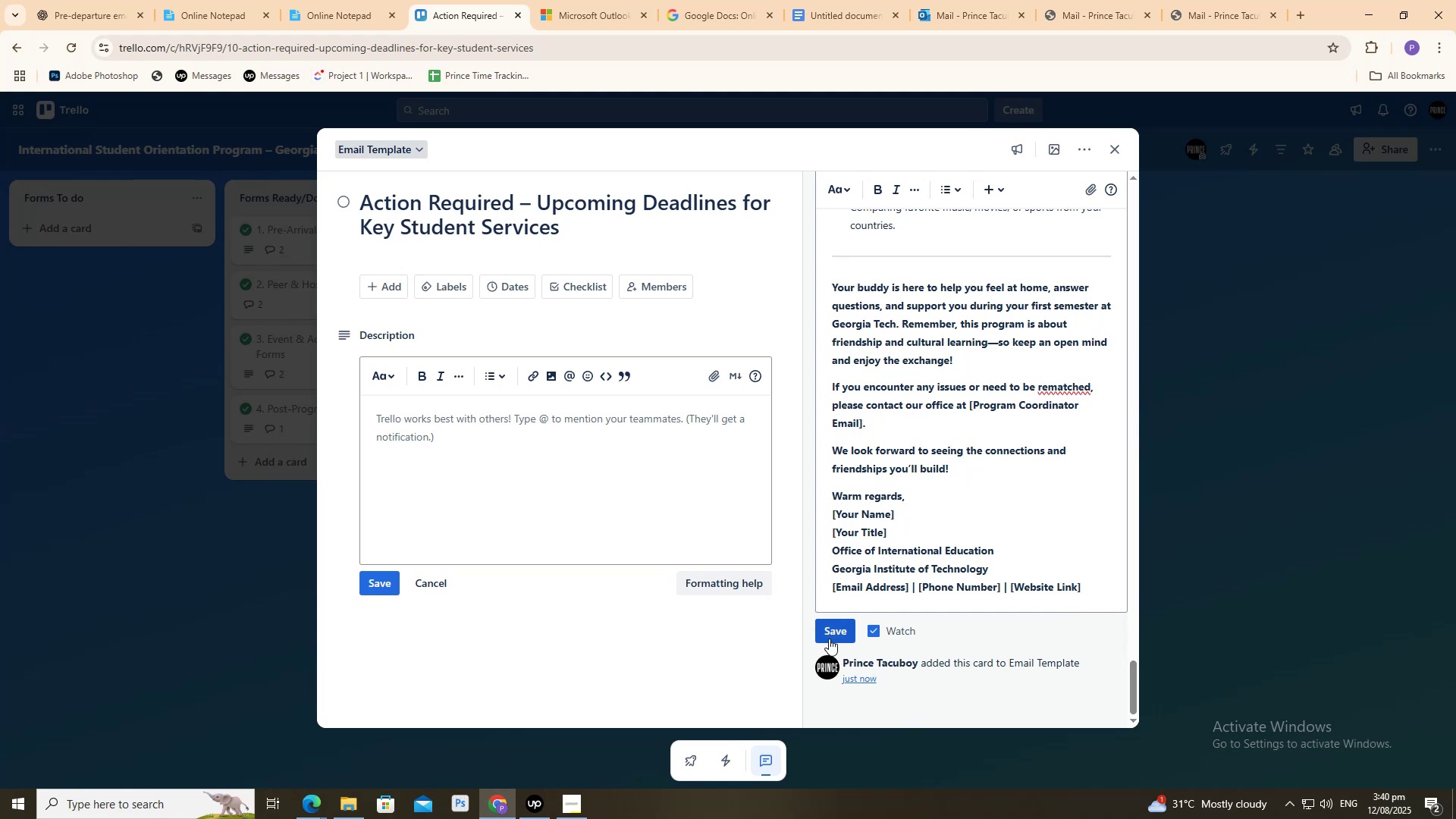 
left_click([836, 635])
 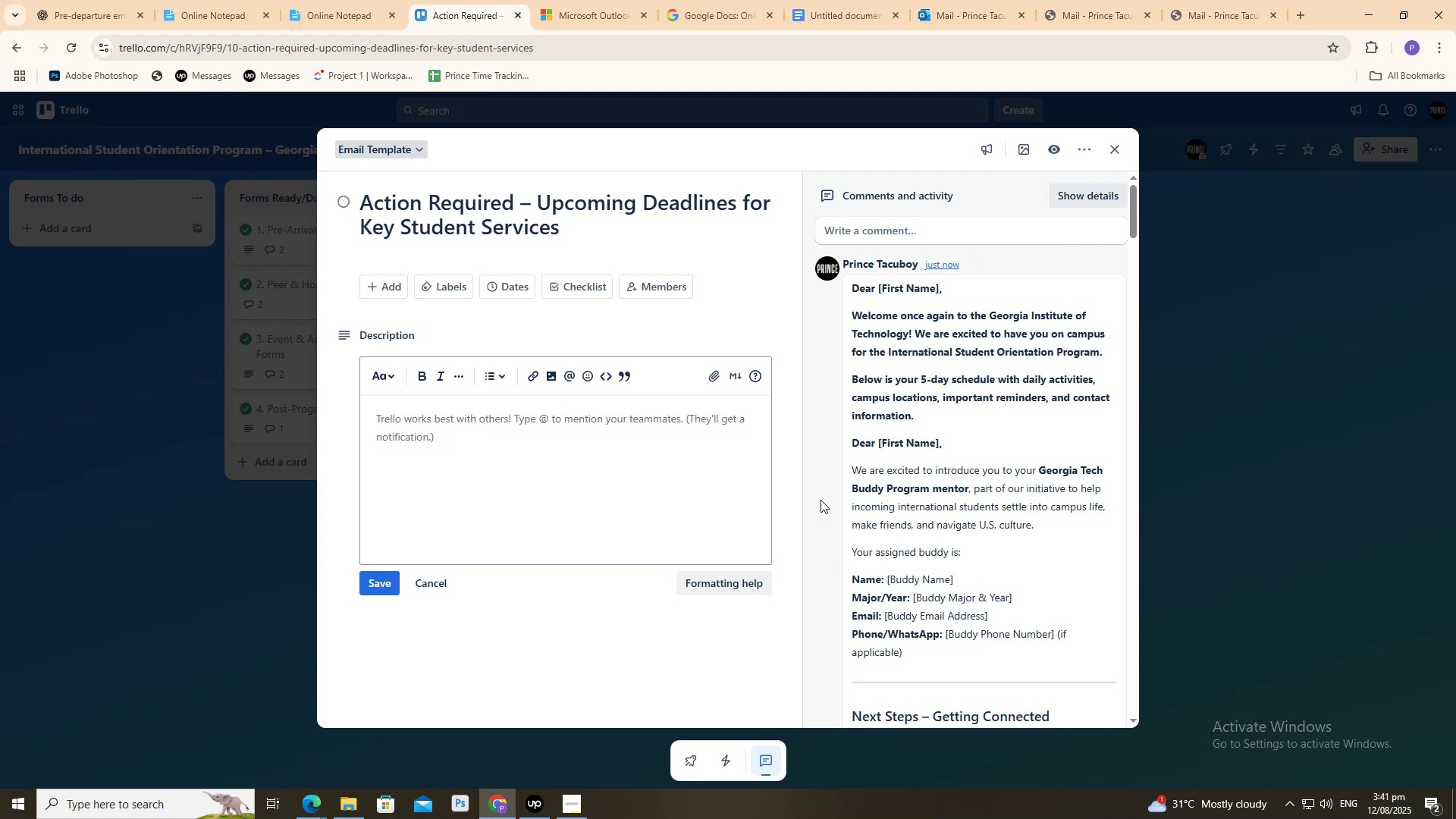 
wait(21.43)
 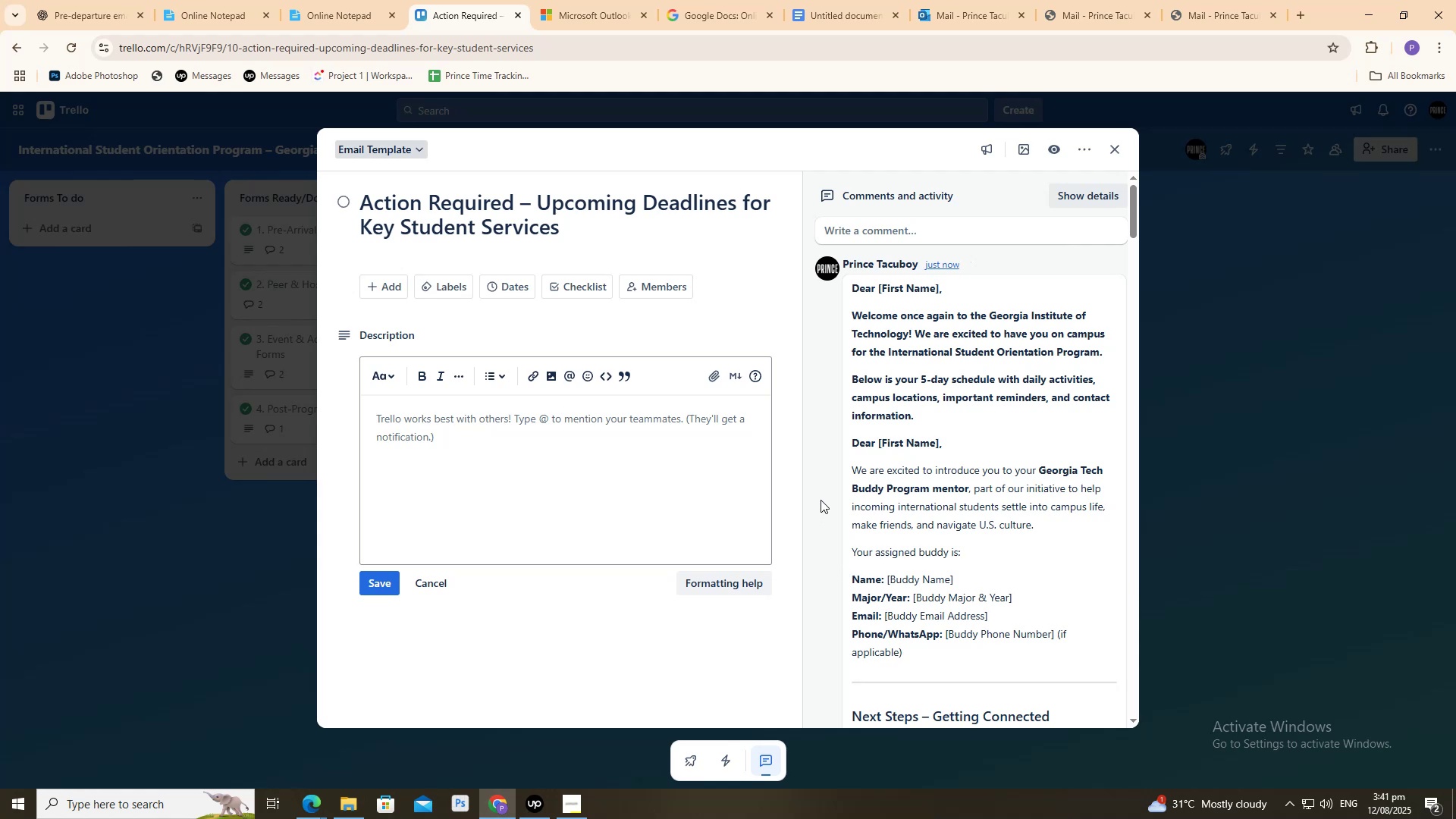 
scroll: coordinate [808, 525], scroll_direction: down, amount: 9.0
 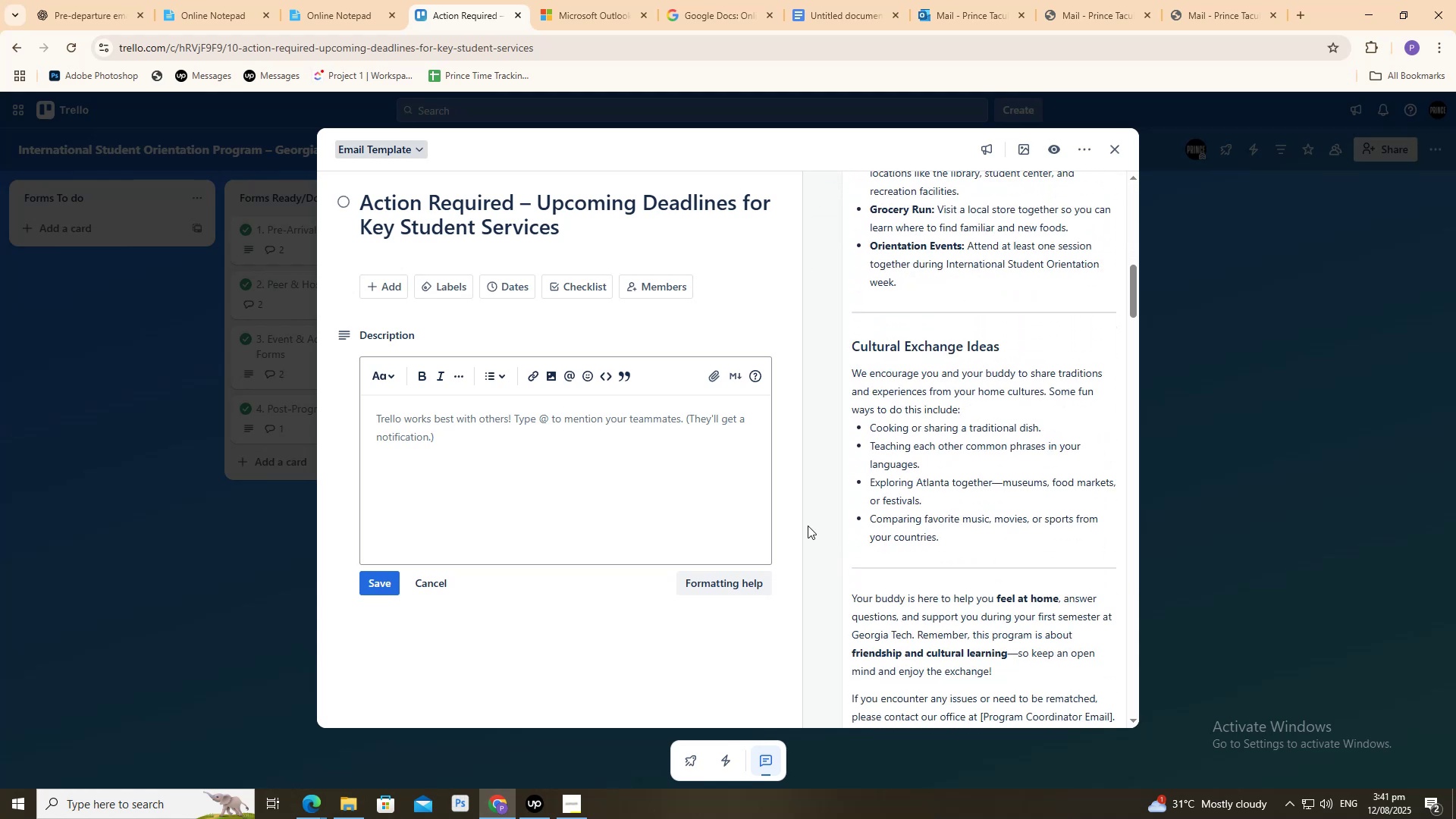 
scroll: coordinate [817, 543], scroll_direction: up, amount: 11.0
 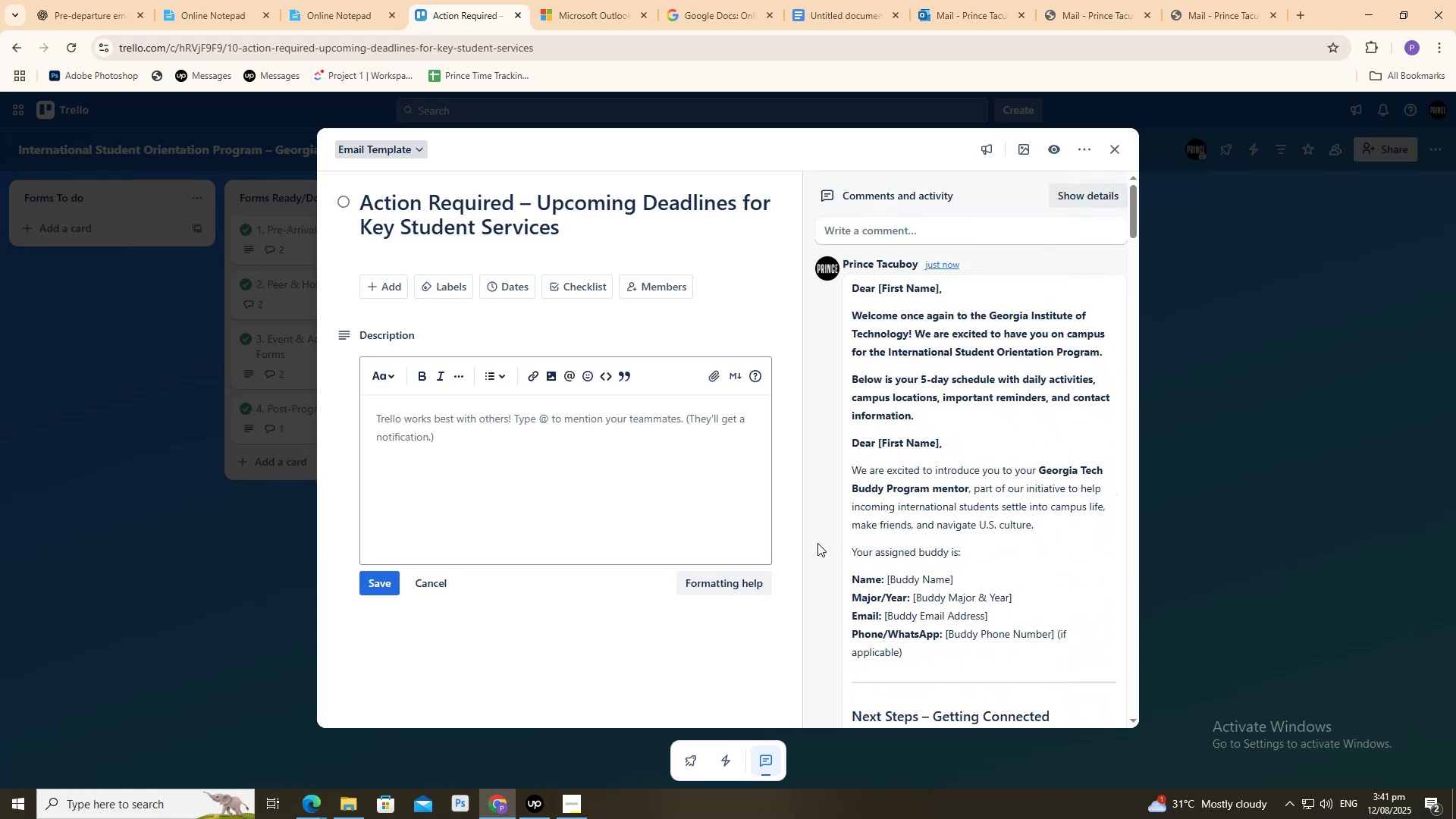 
mouse_move([166, -1])
 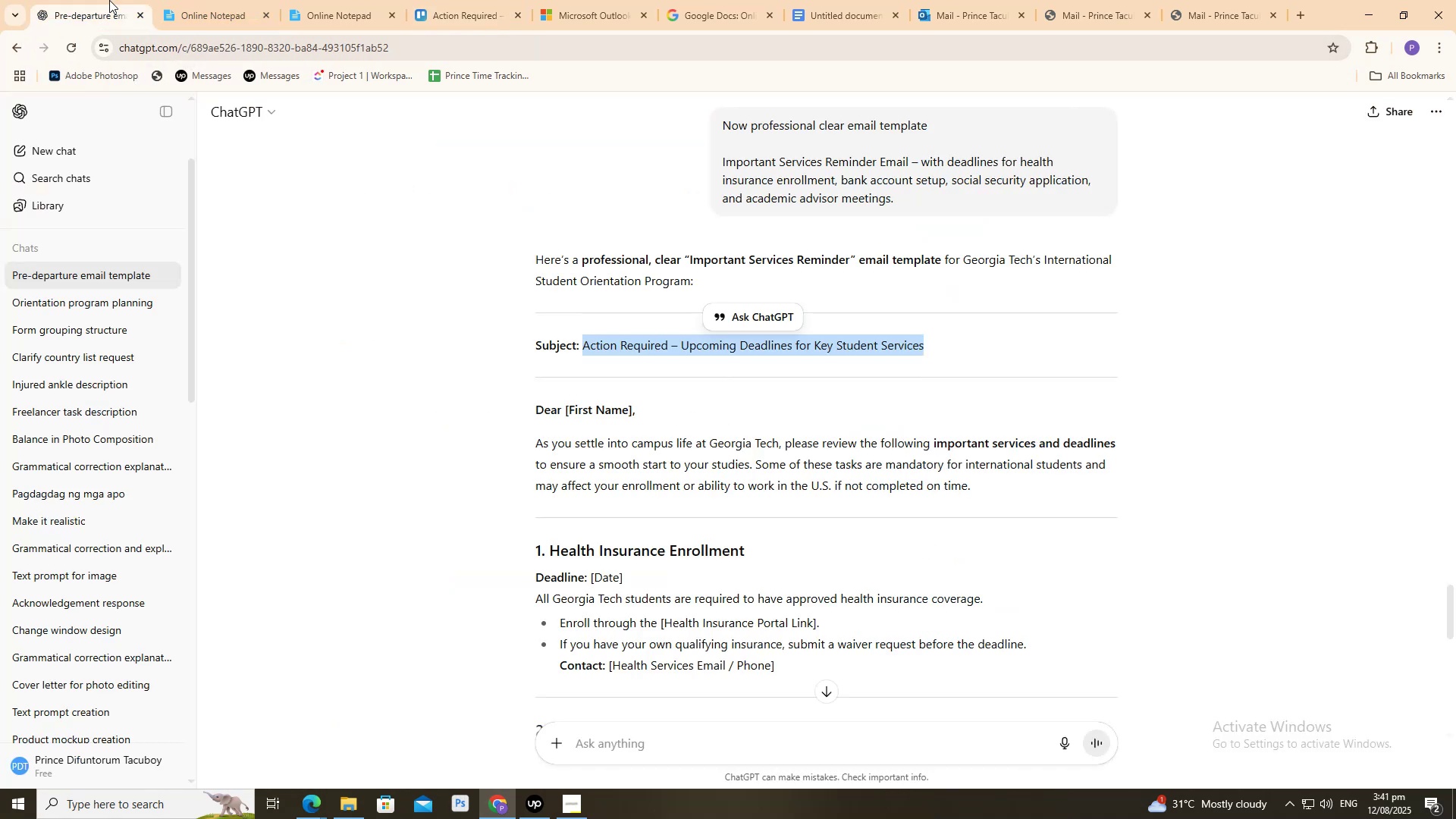 
left_click_drag(start_coordinate=[527, 402], to_coordinate=[846, 462])
 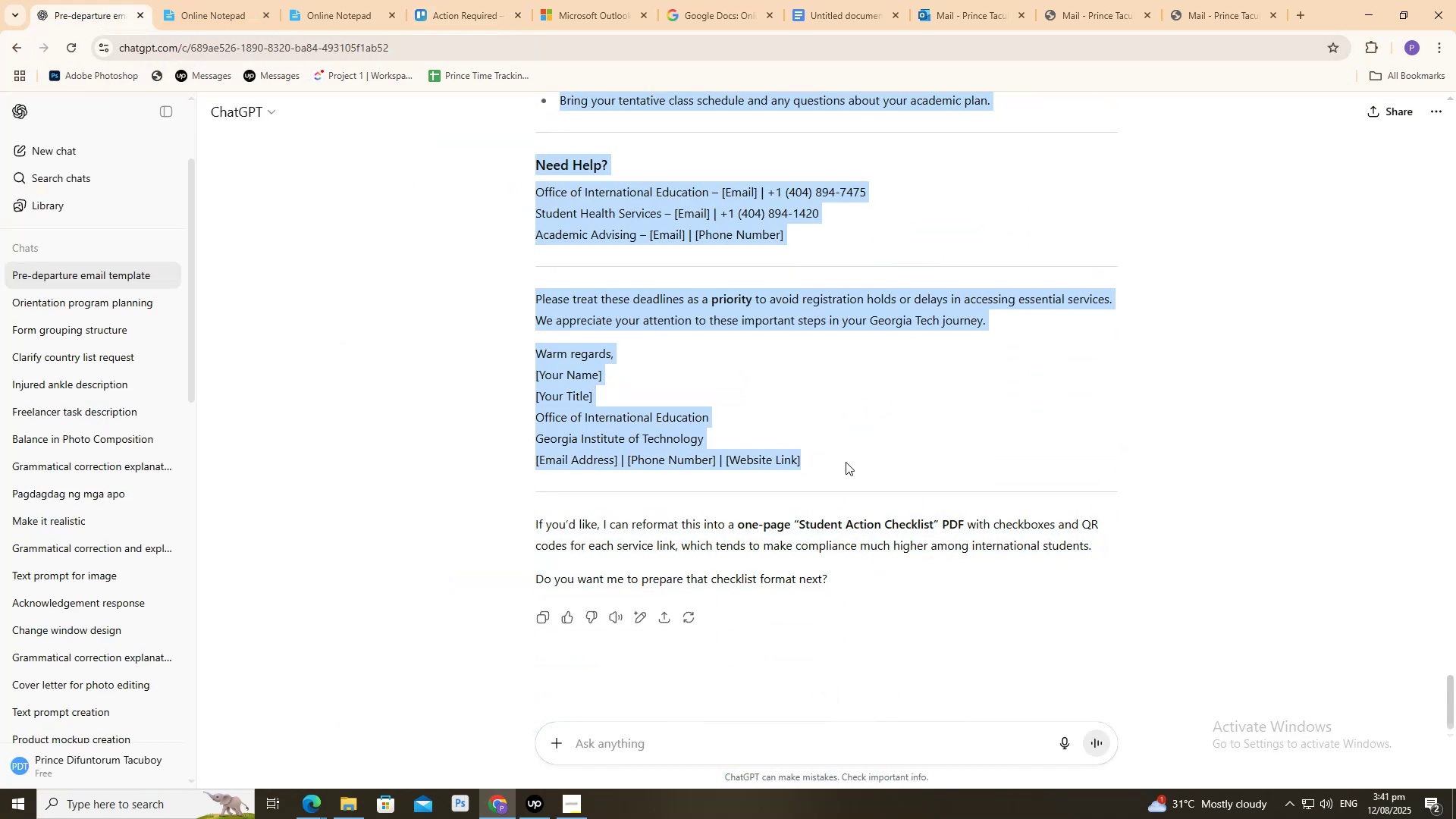 
key(Control+C)
 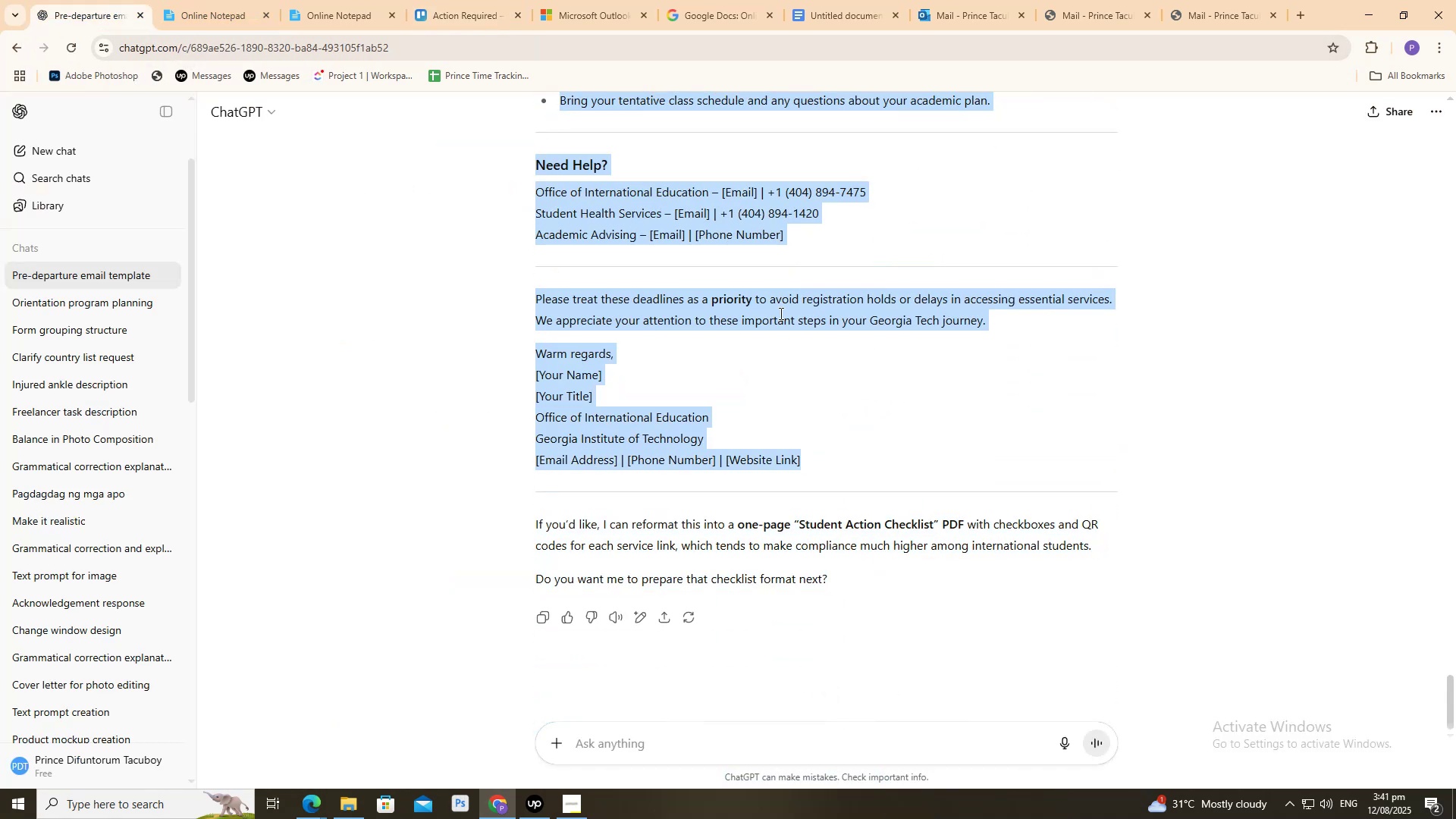 
key(Control+C)
 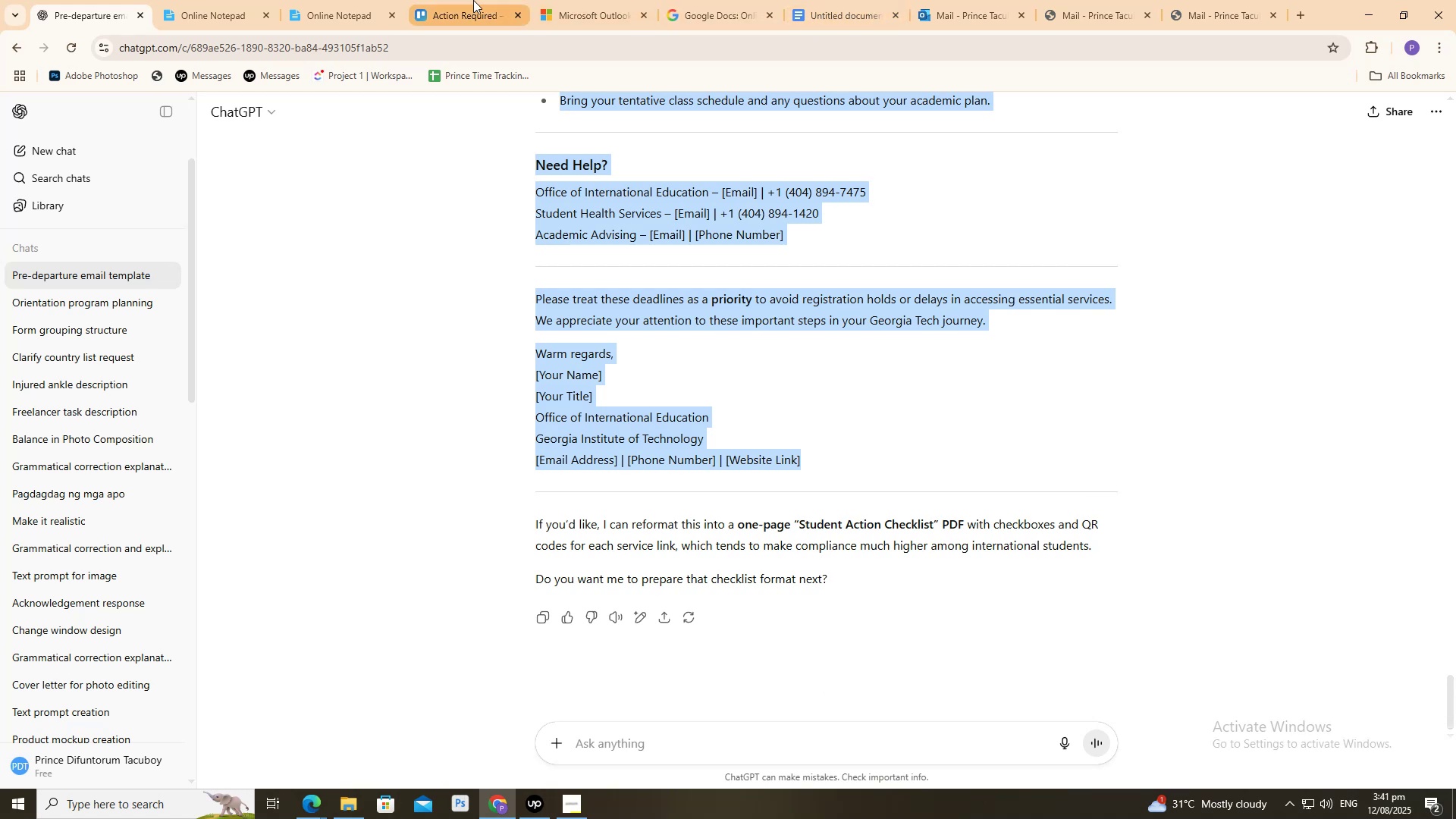 
left_click([381, 0])
 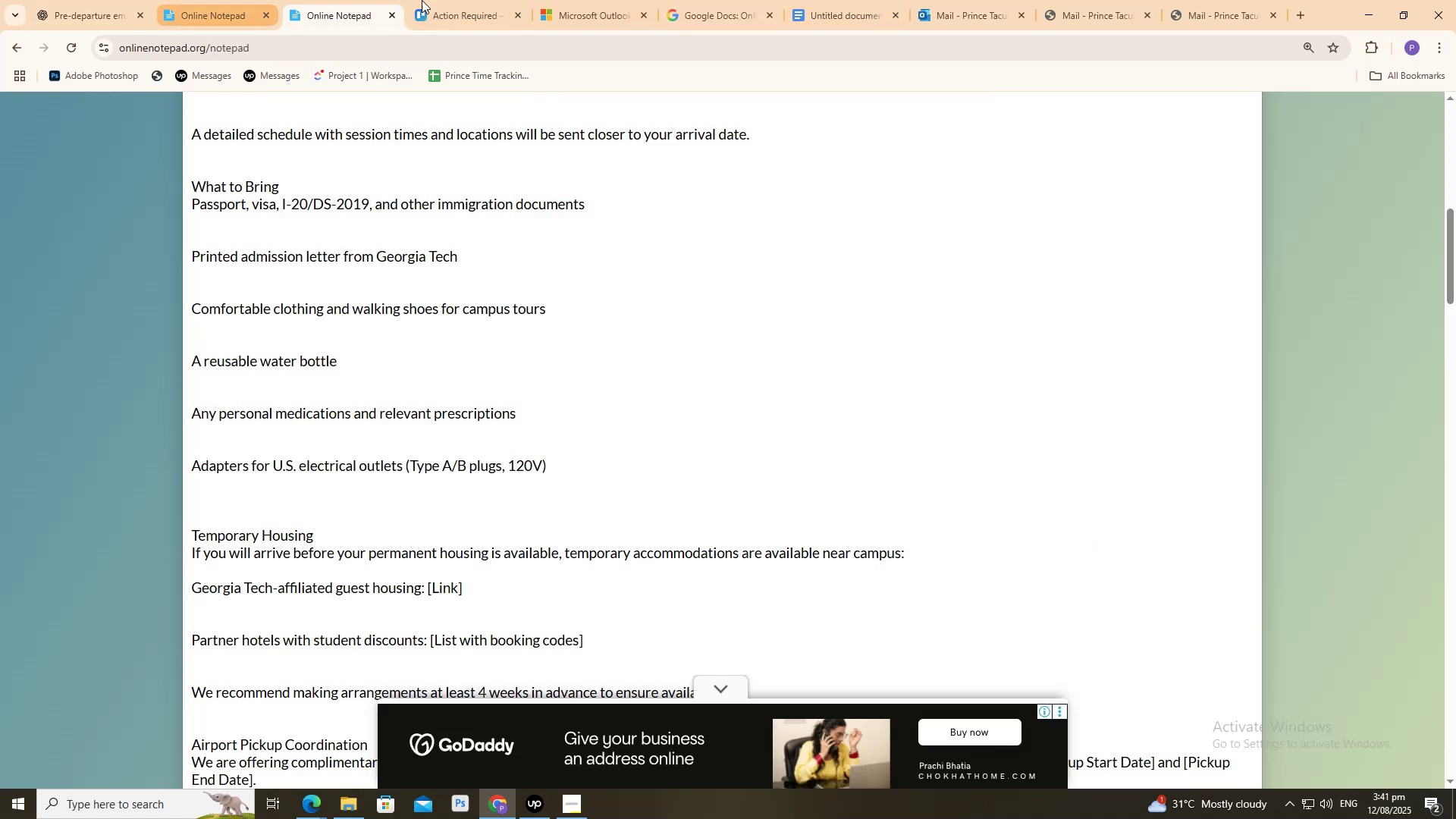 
left_click([441, 0])
 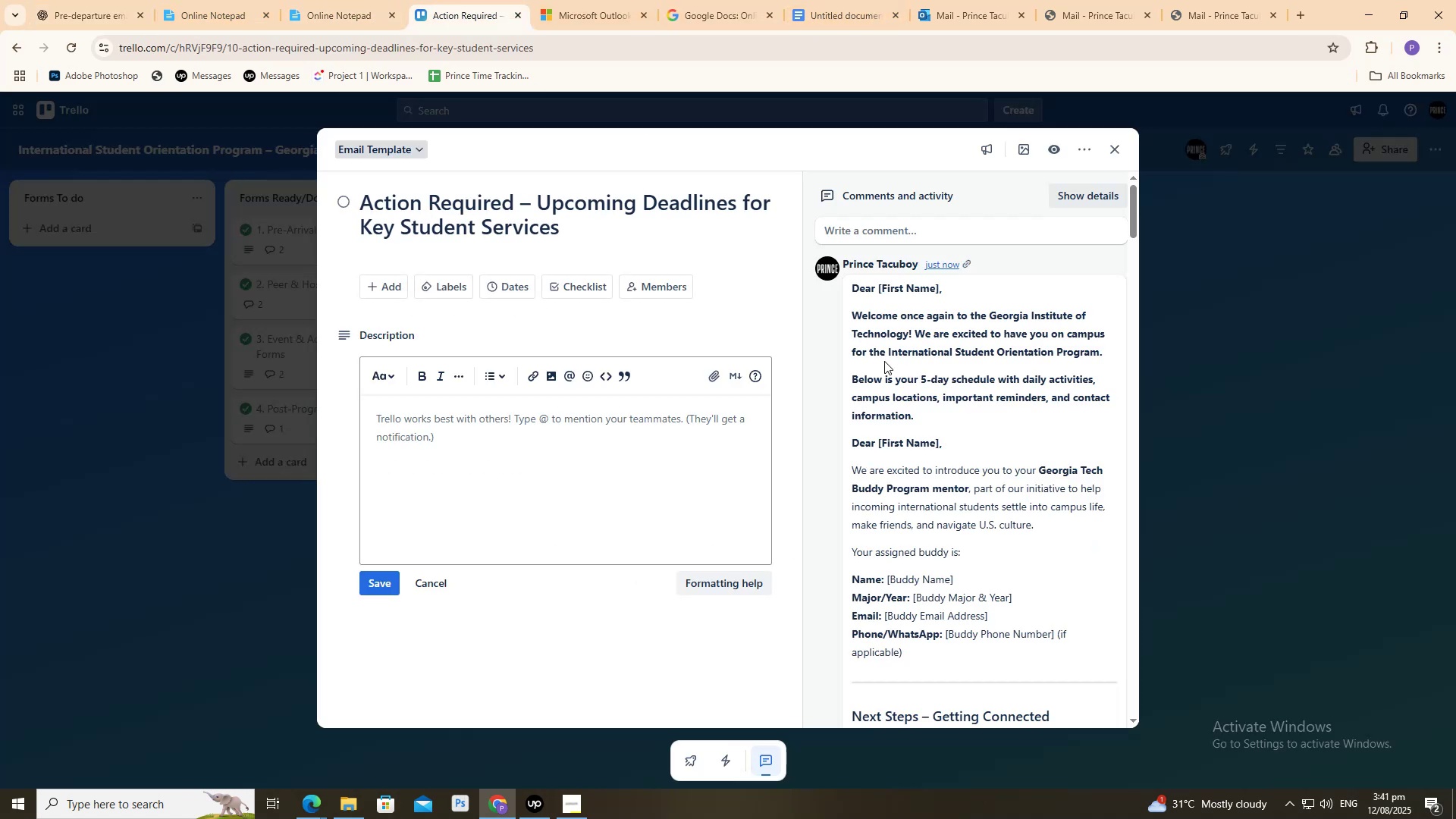 
double_click([884, 361])
 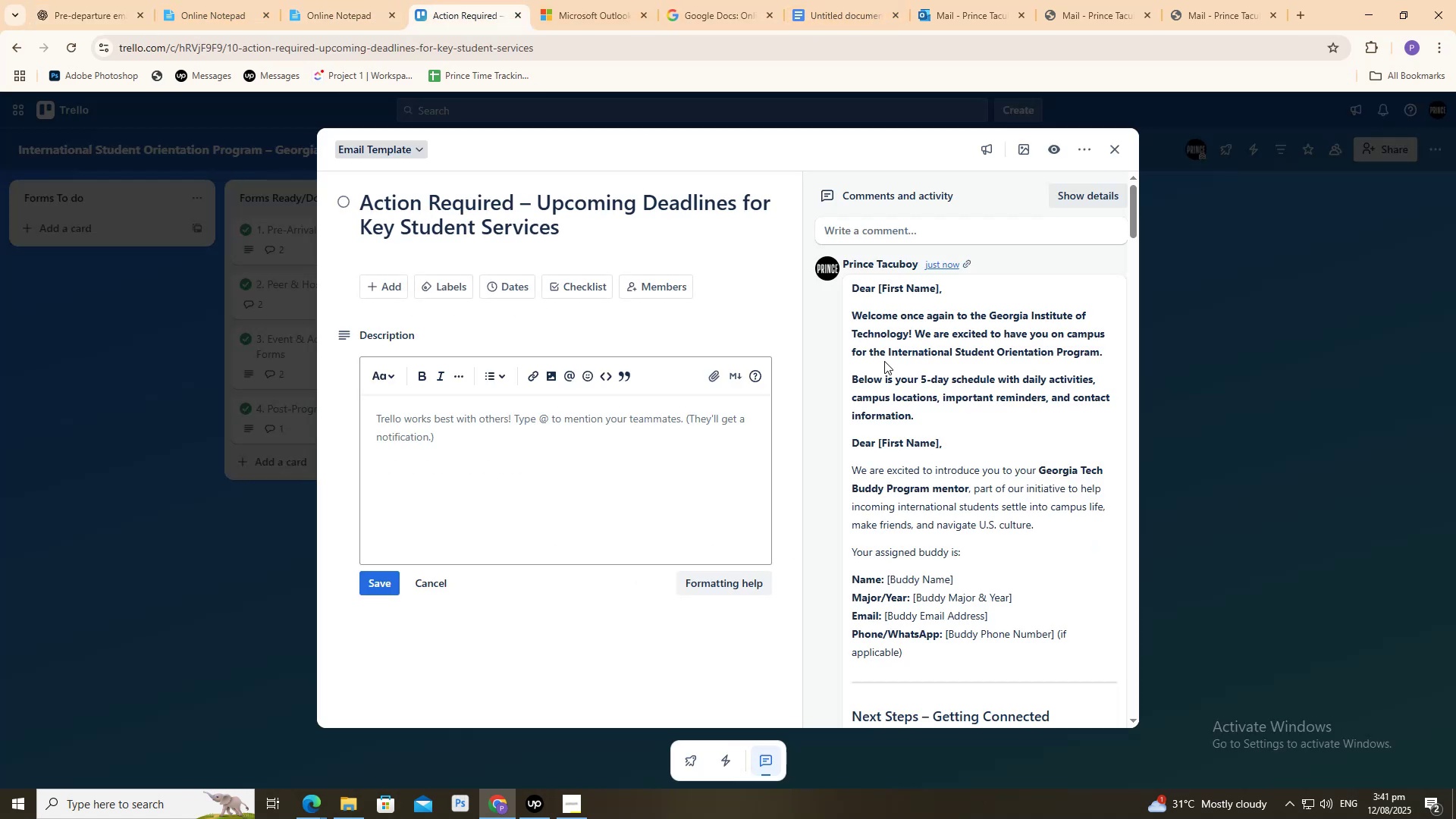 
key(Control+A)
 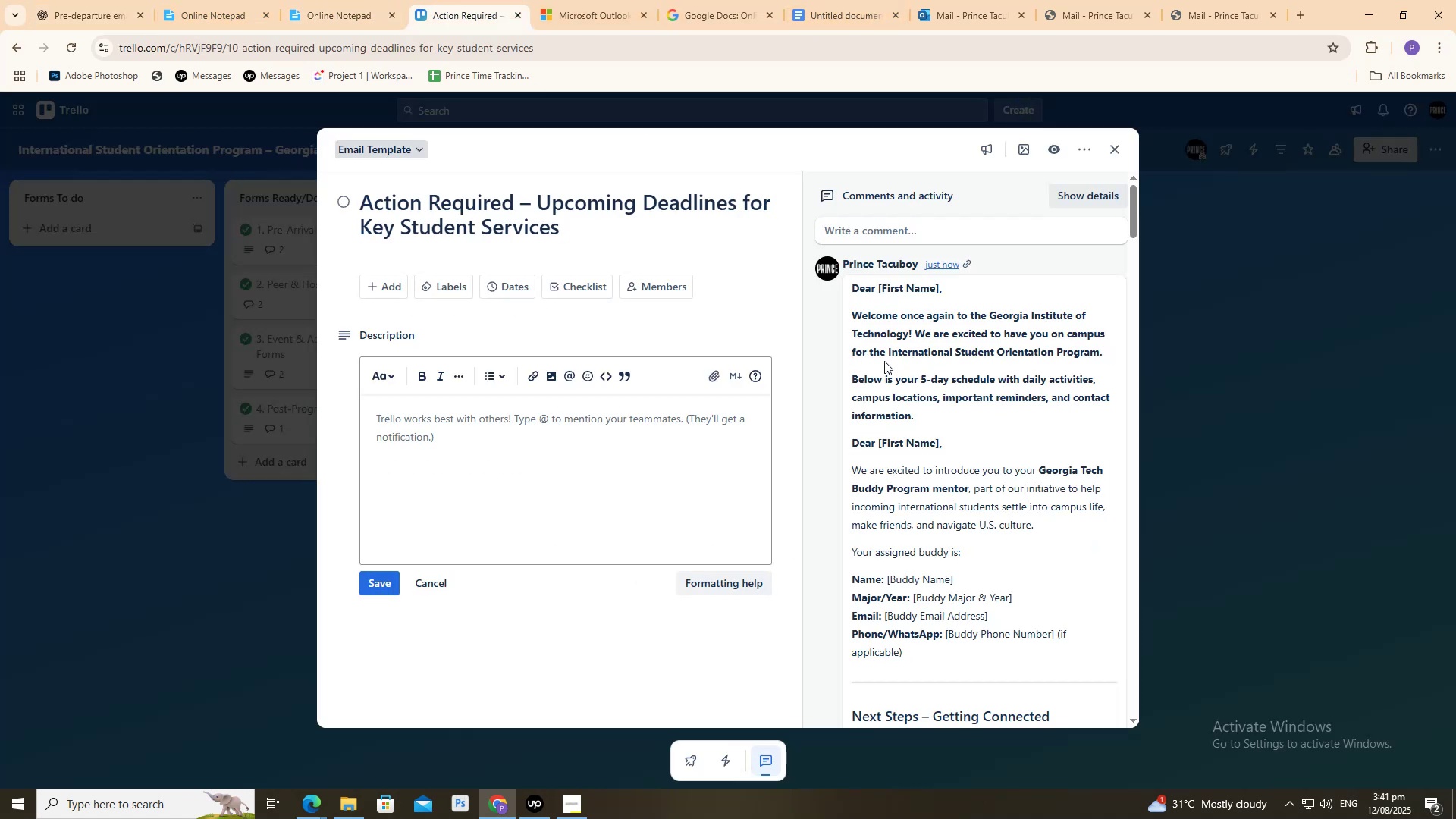 
double_click([884, 361])
 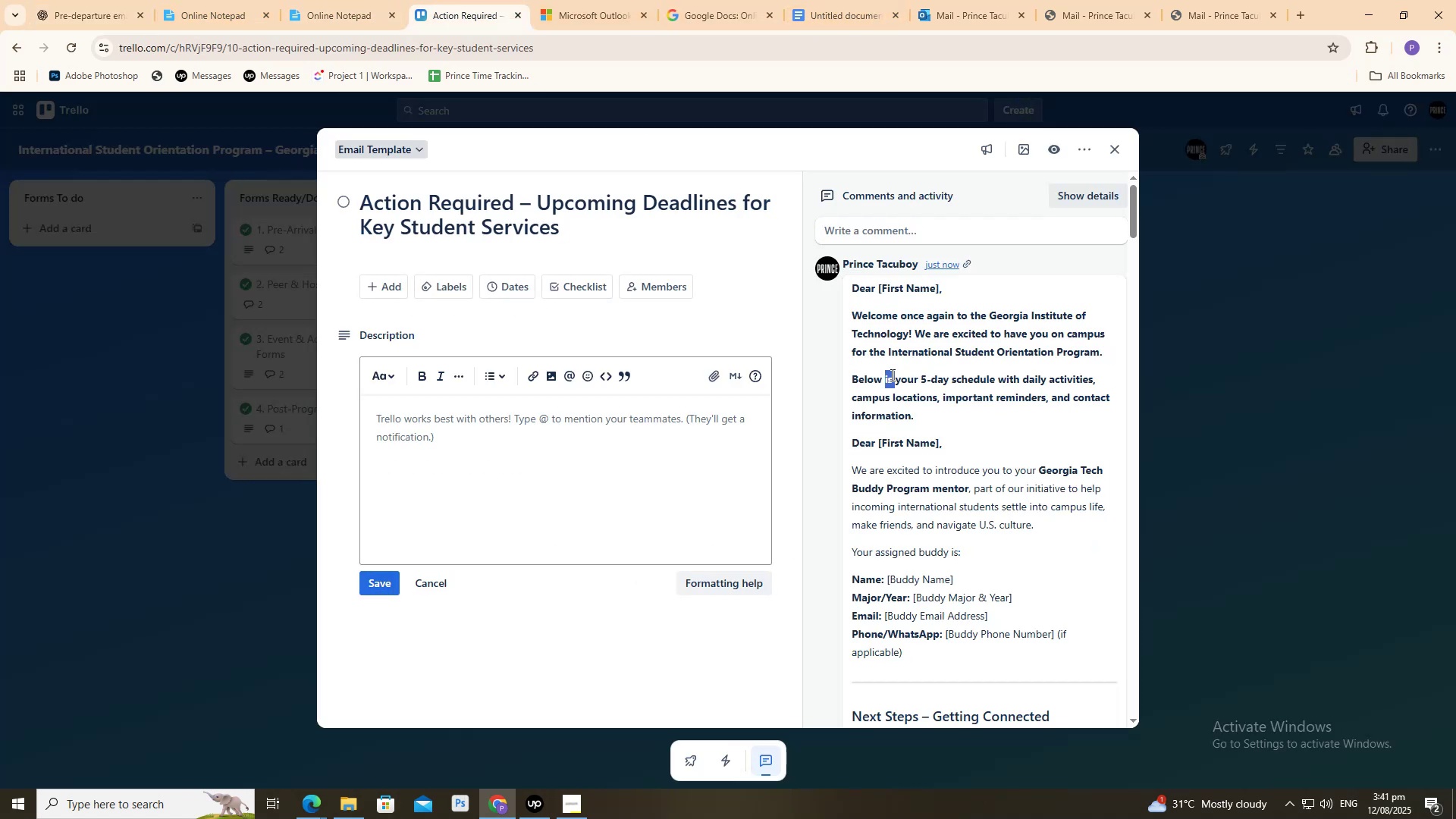 
scroll: coordinate [966, 575], scroll_direction: down, amount: 66.0
 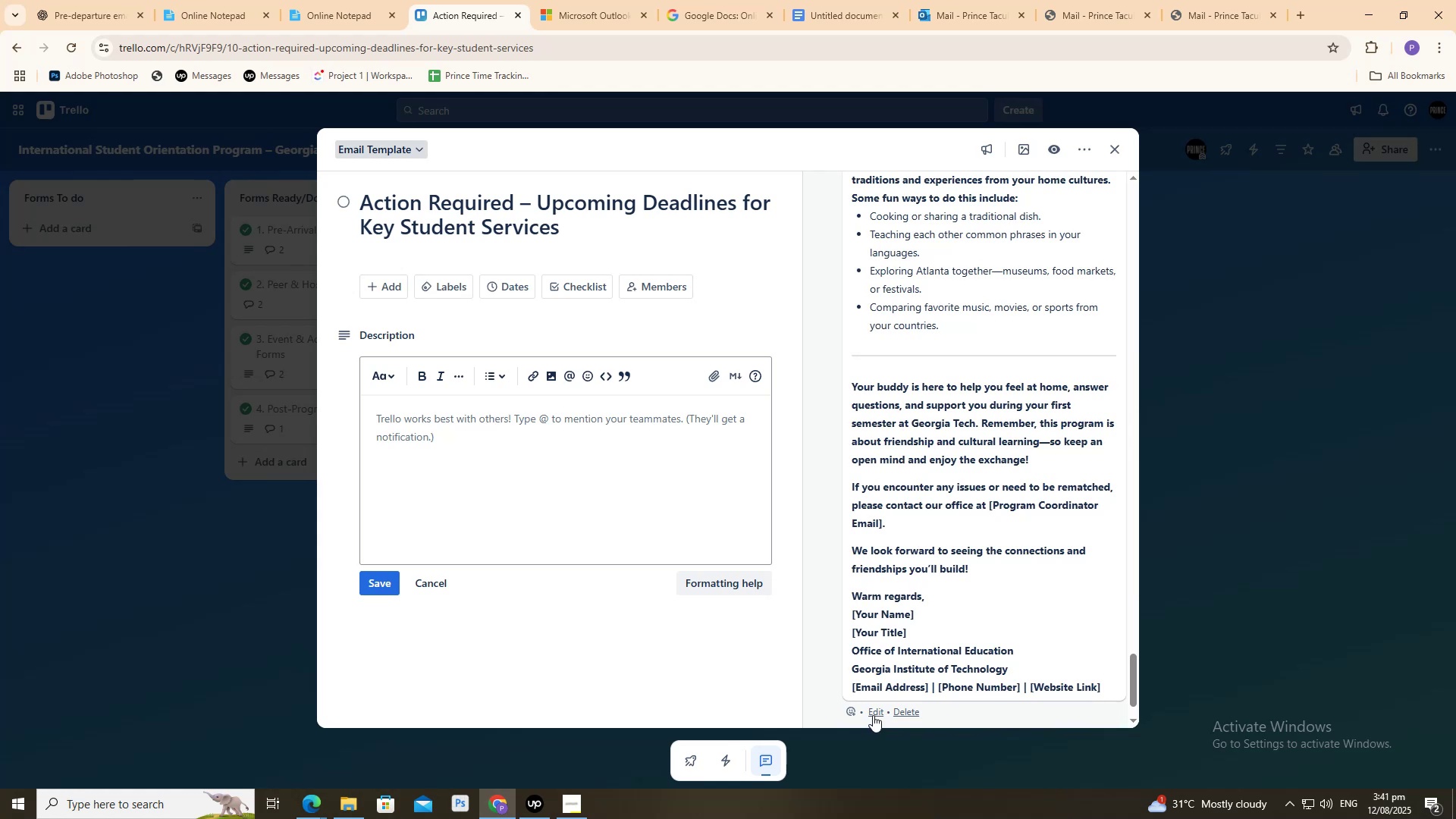 
left_click([873, 715])
 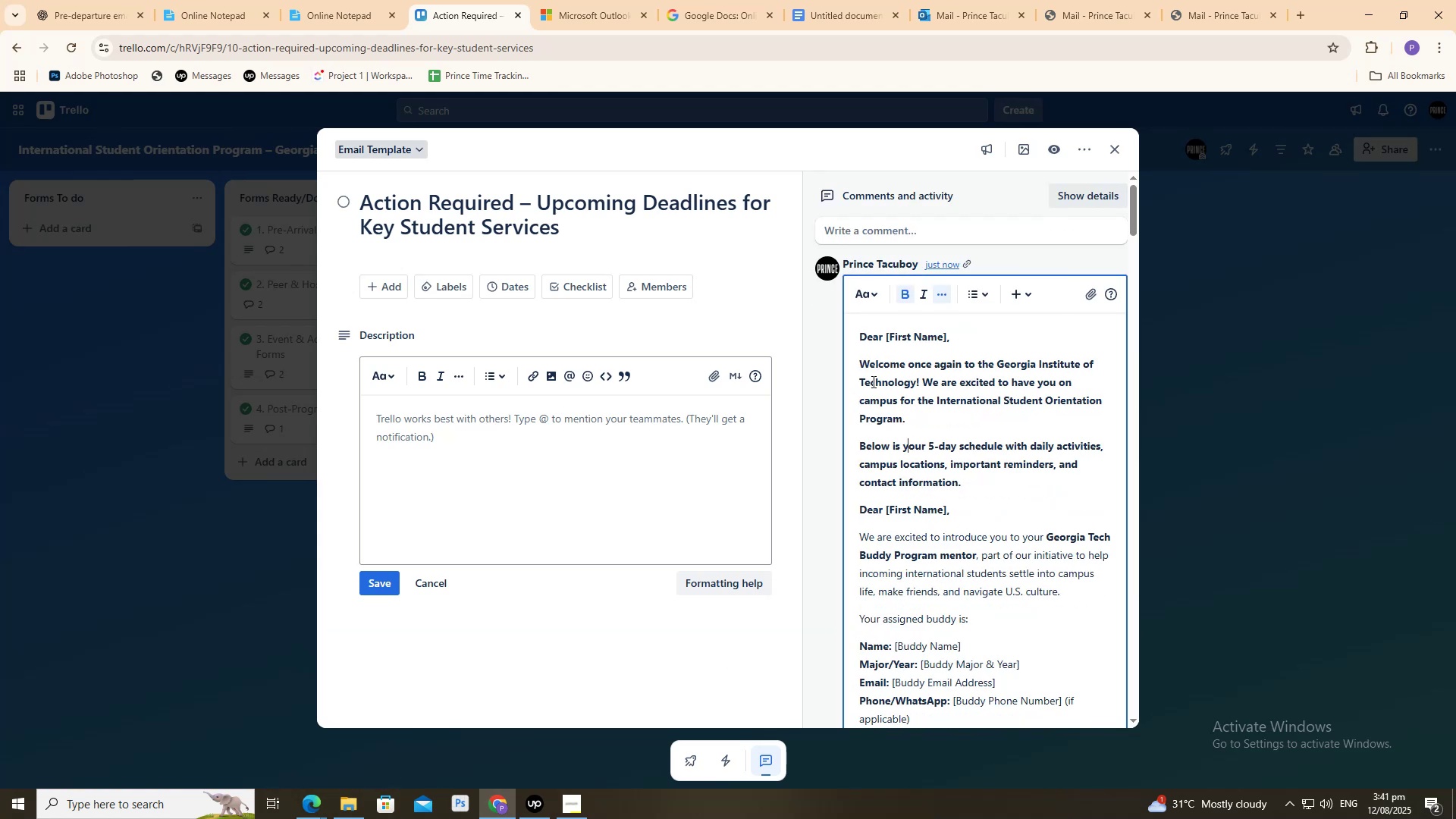 
key(Control+A)
 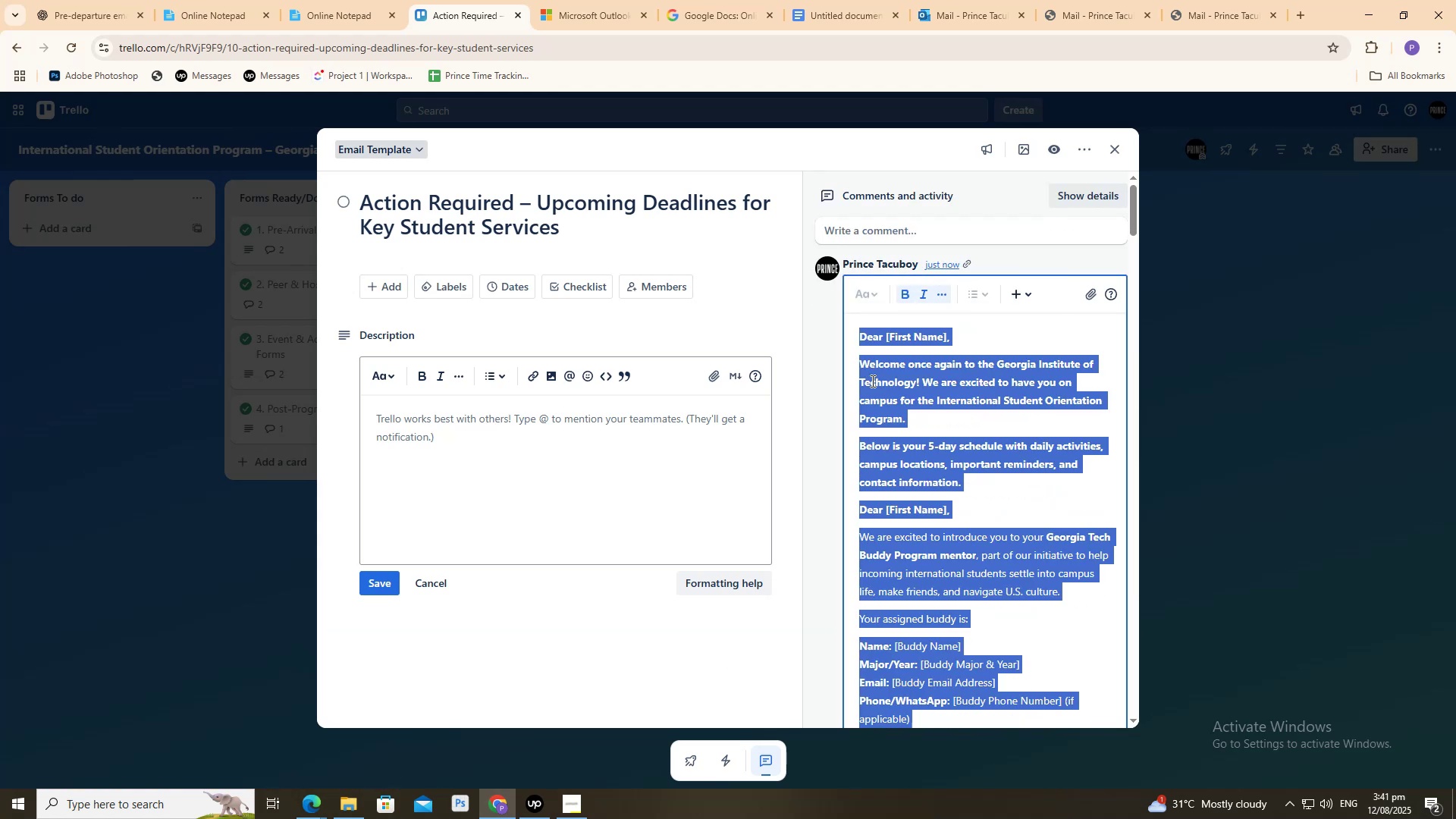 
key(Control+V)
 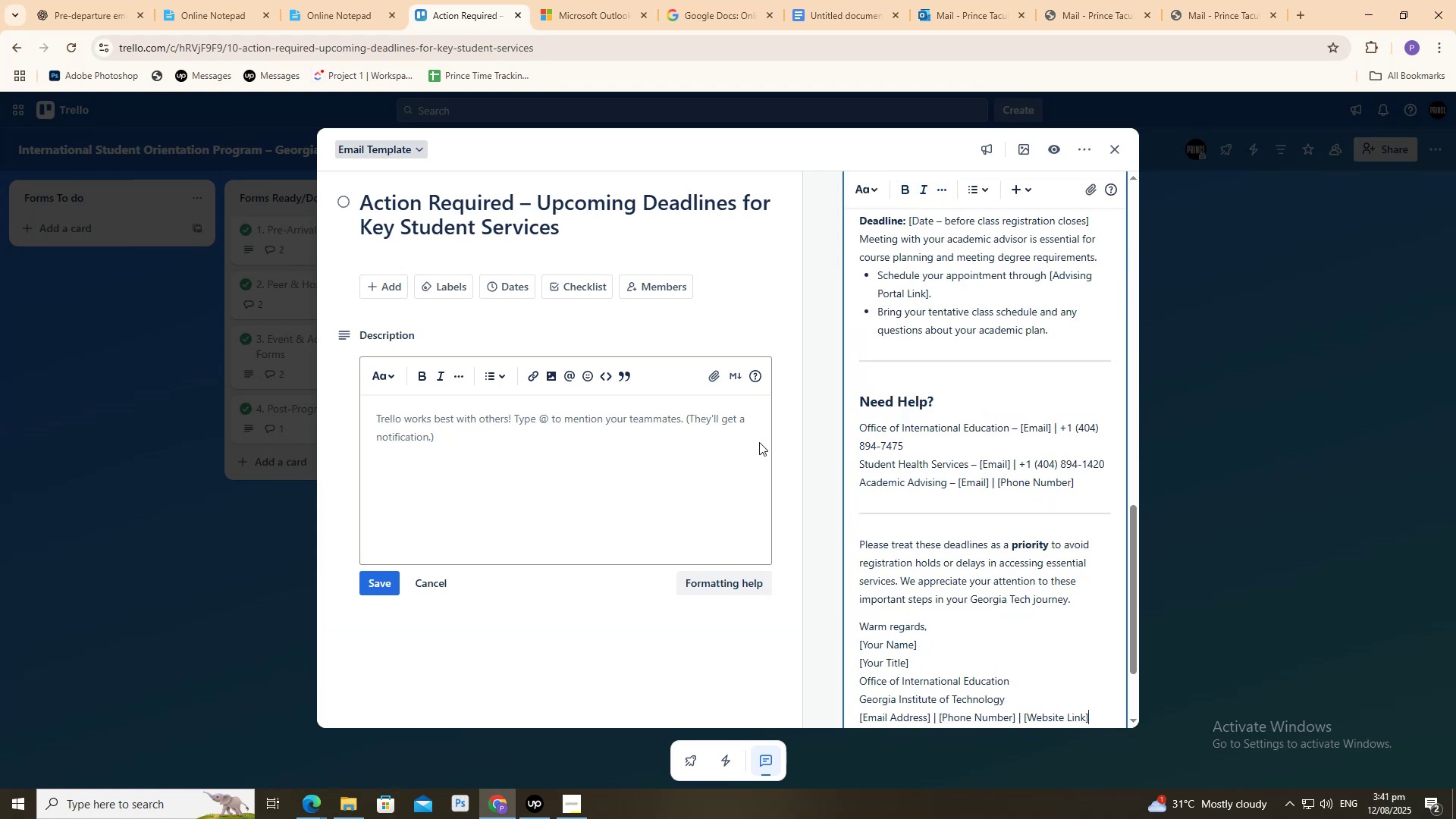 
scroll: coordinate [869, 537], scroll_direction: down, amount: 5.0
 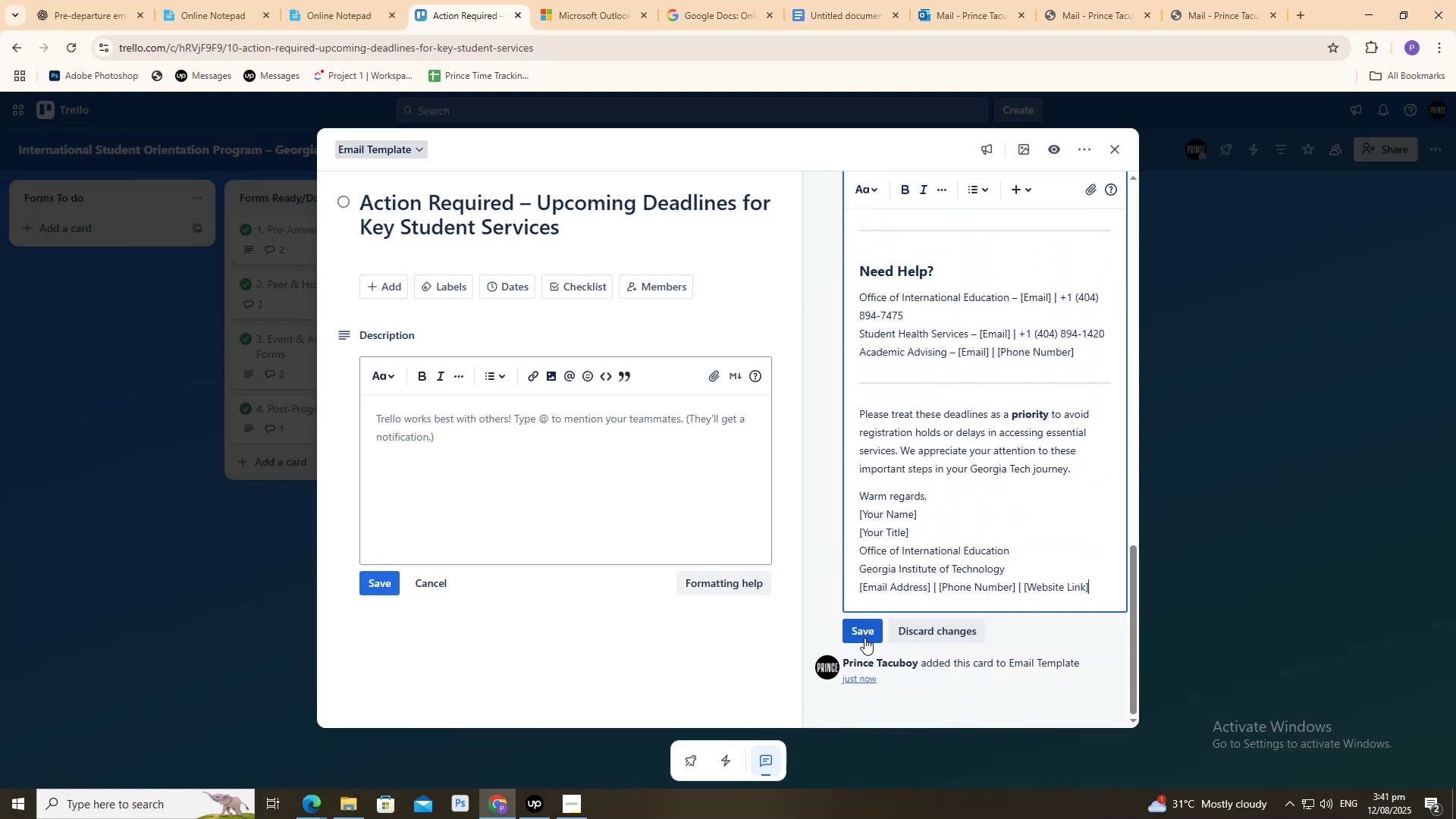 
left_click([864, 636])
 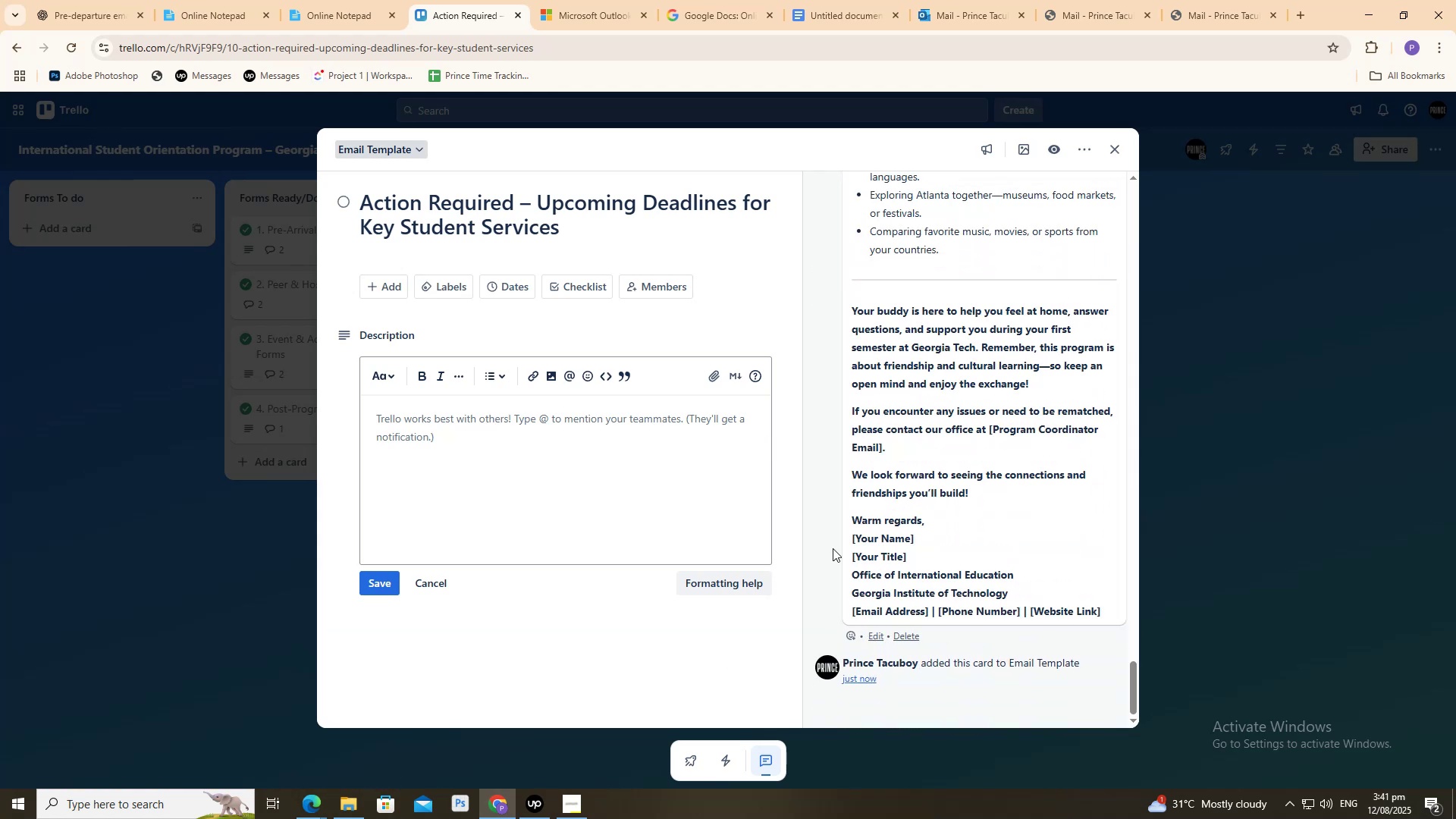 
scroll: coordinate [885, 430], scroll_direction: up, amount: 11.0
 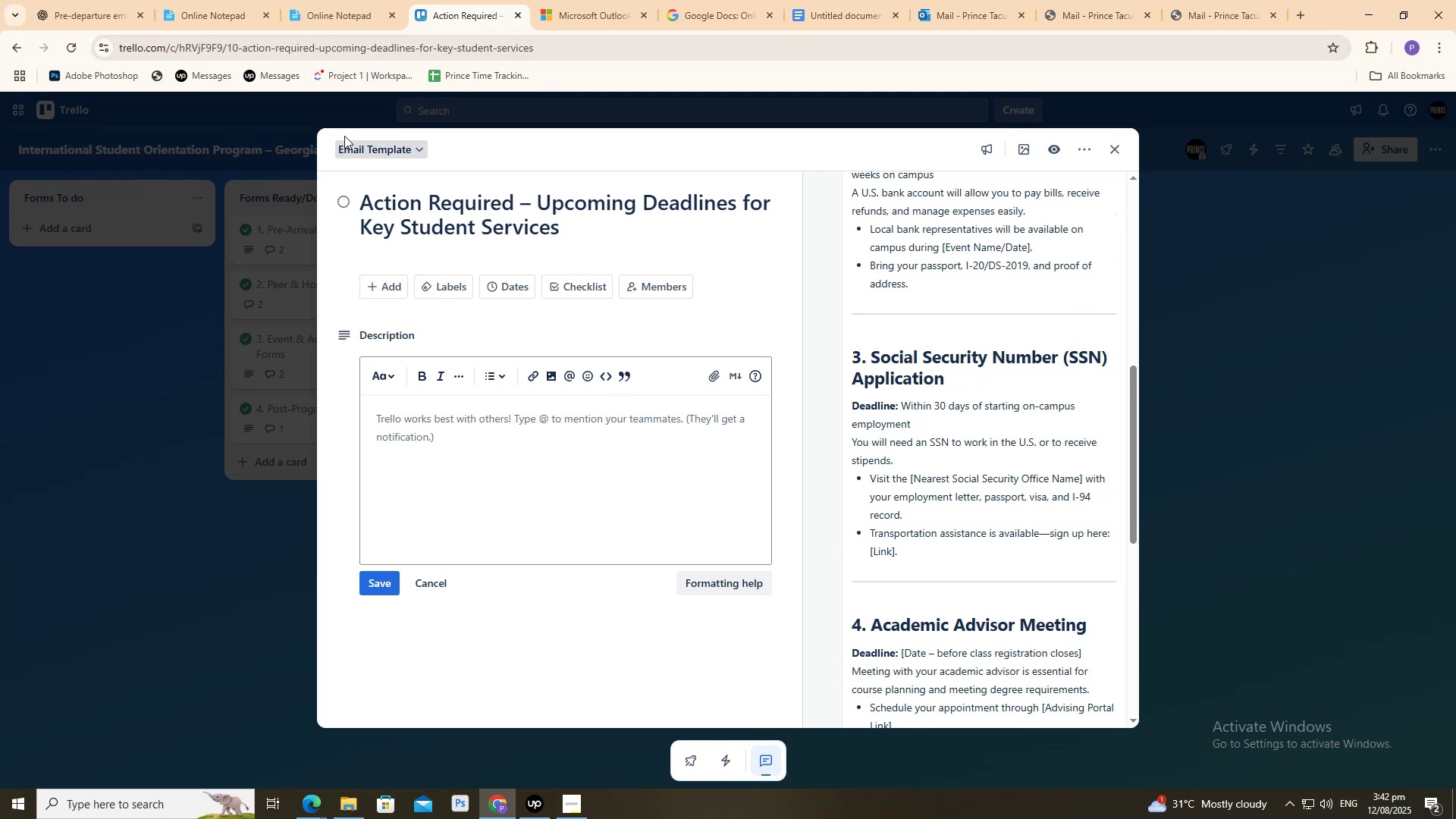 
wait(13.9)
 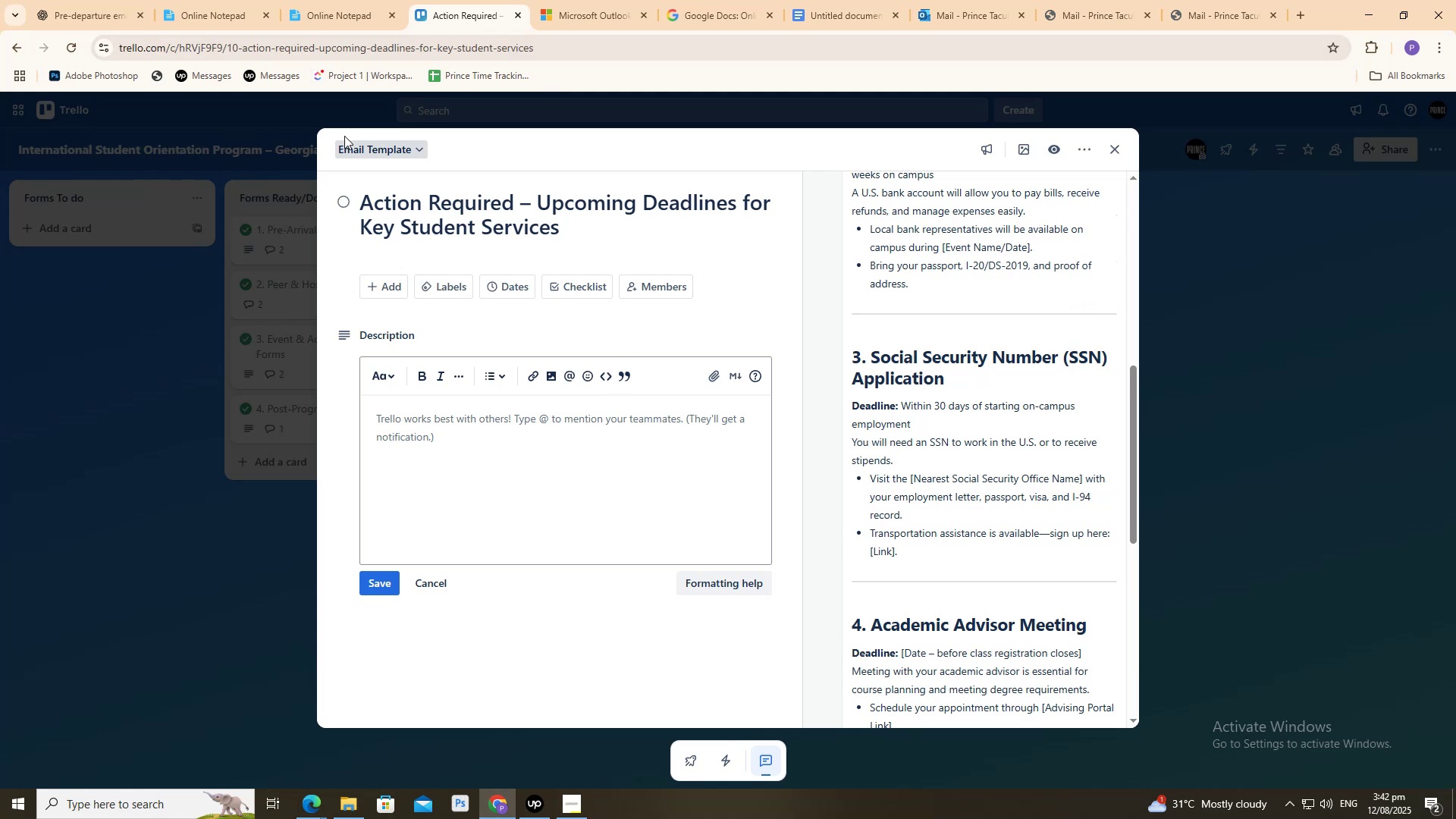 
left_click([617, 0])
 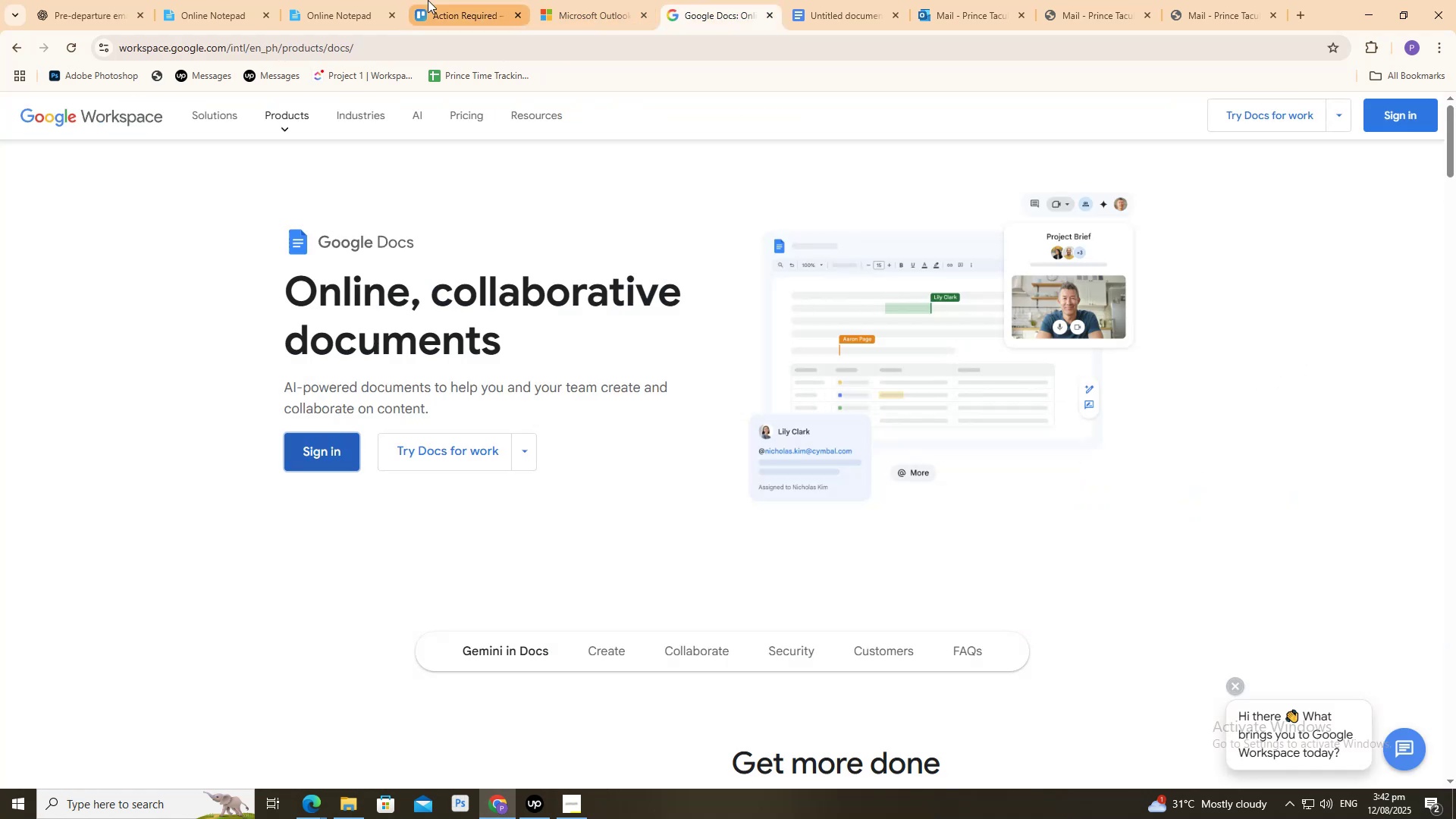 
left_click([430, 0])
 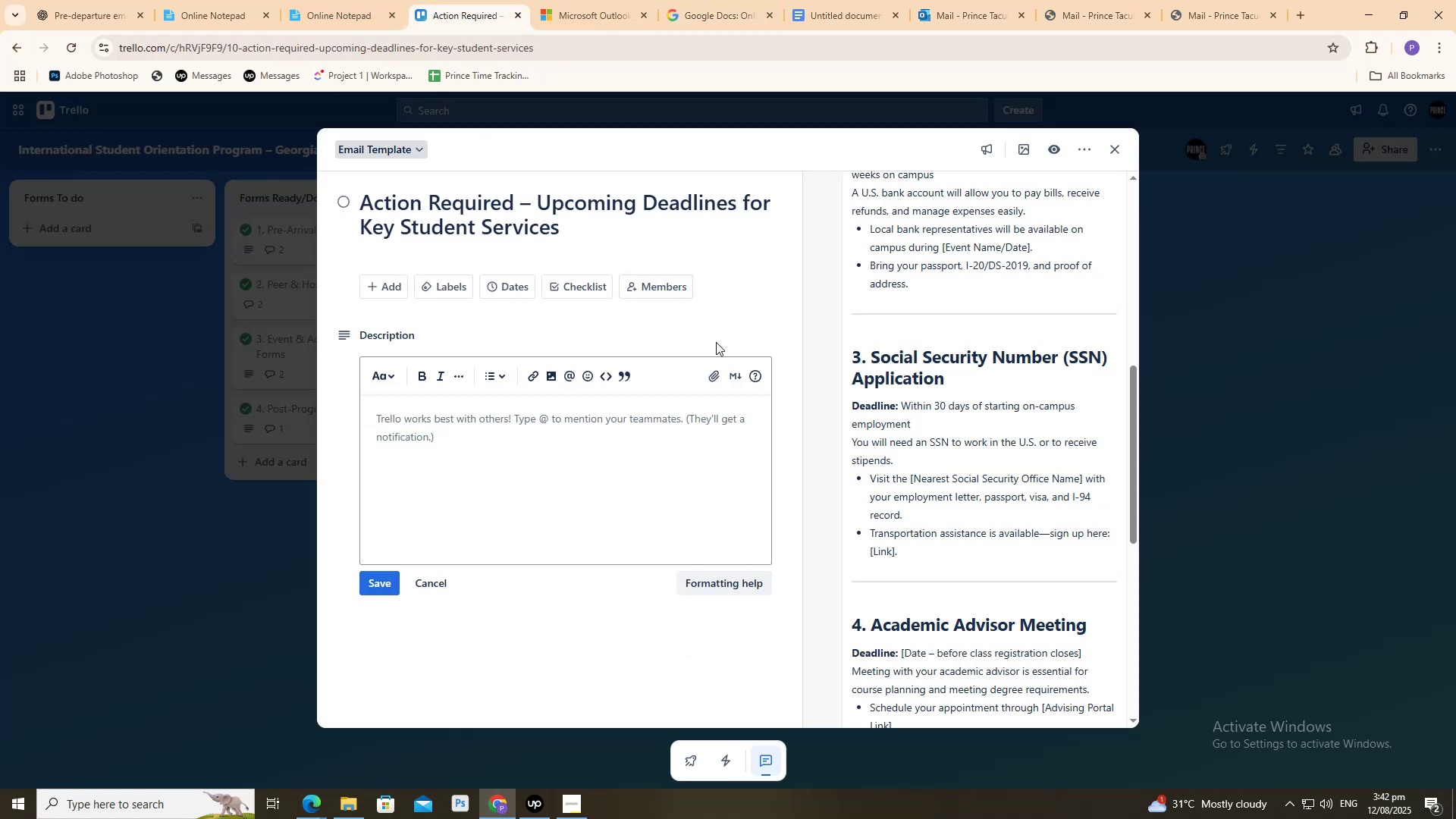 
scroll: coordinate [925, 492], scroll_direction: down, amount: 9.0
 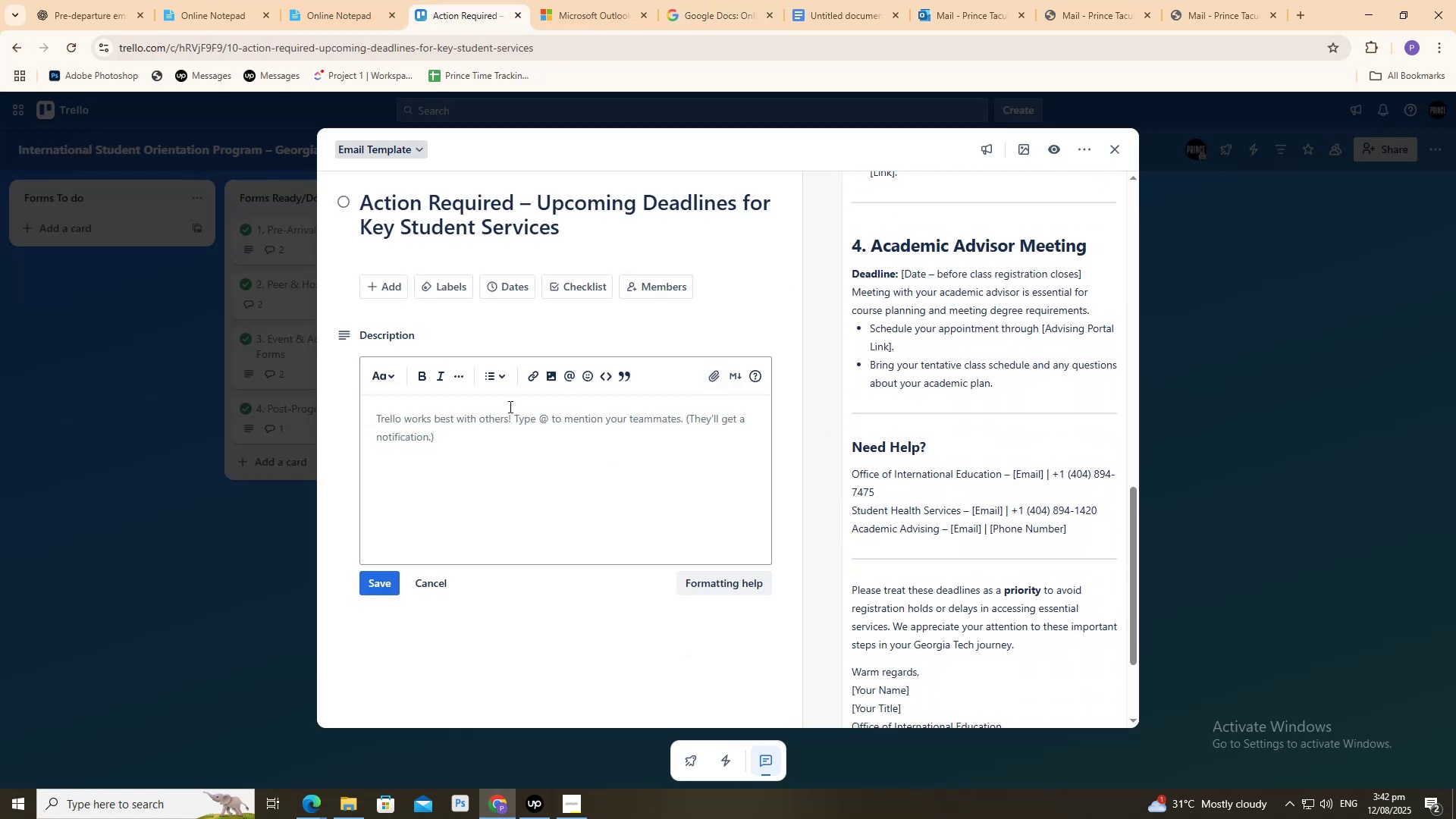 
left_click([63, 0])
 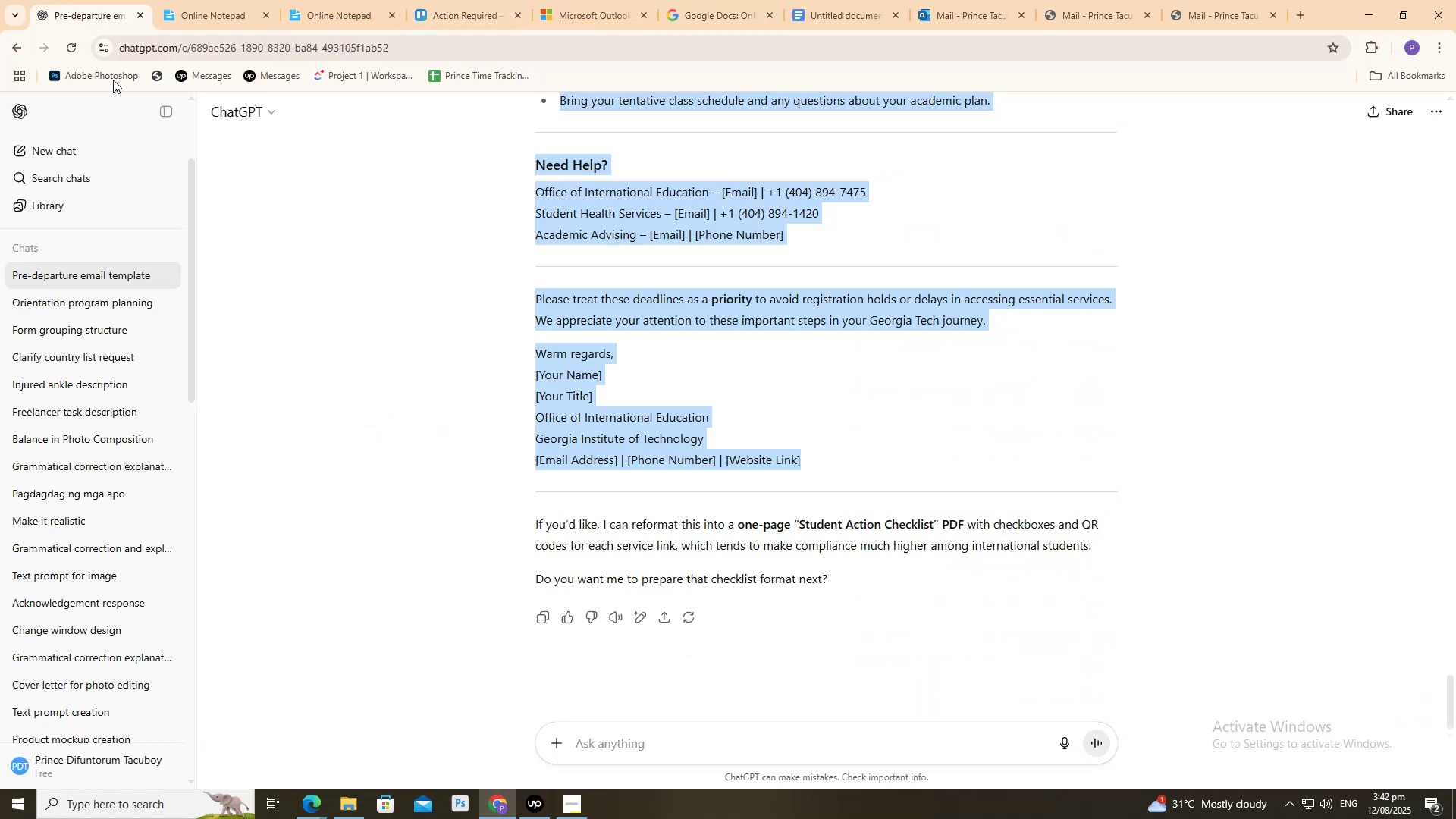 
scroll: coordinate [255, 415], scroll_direction: up, amount: 11.0
 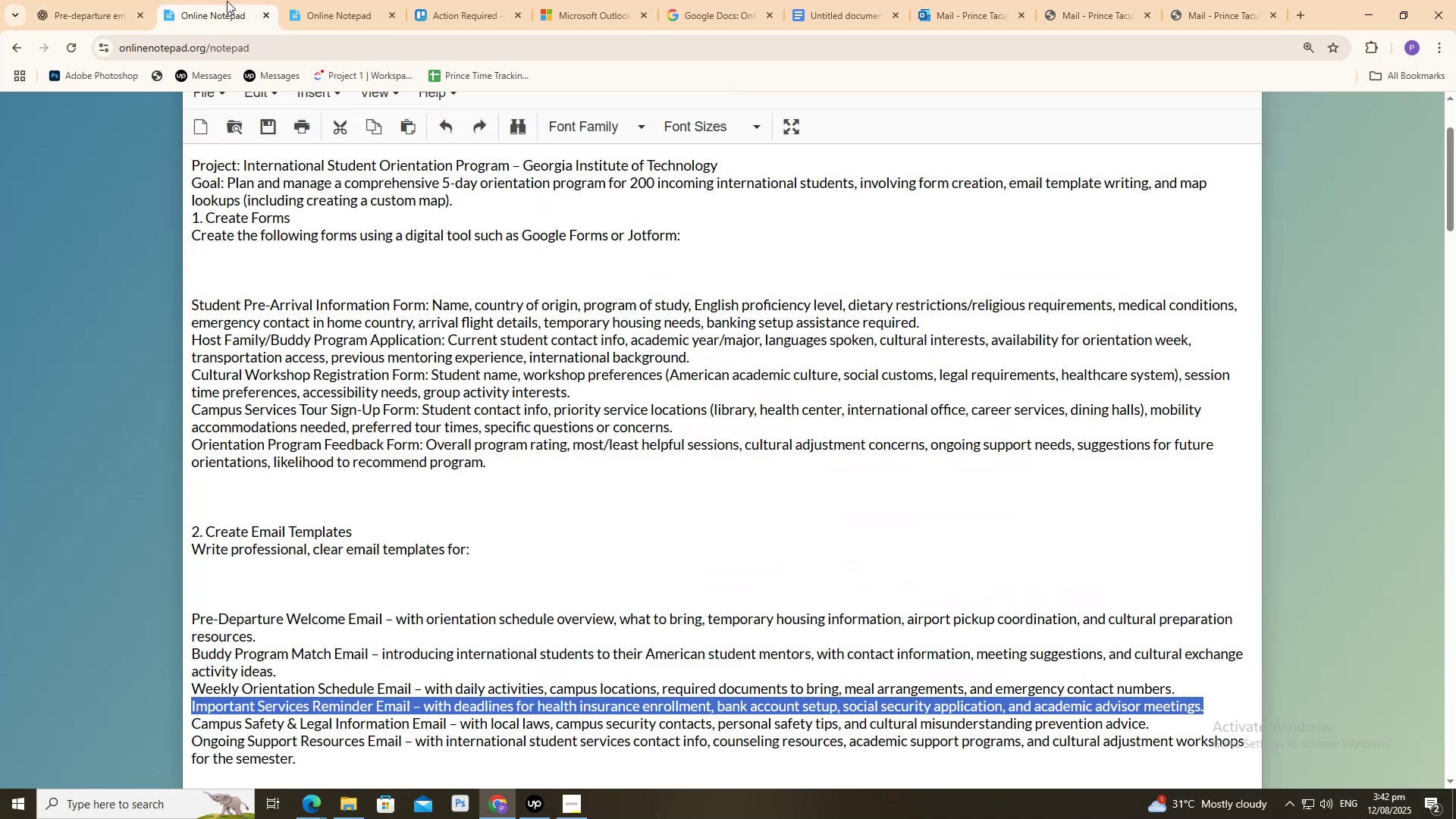 
left_click([307, 0])
 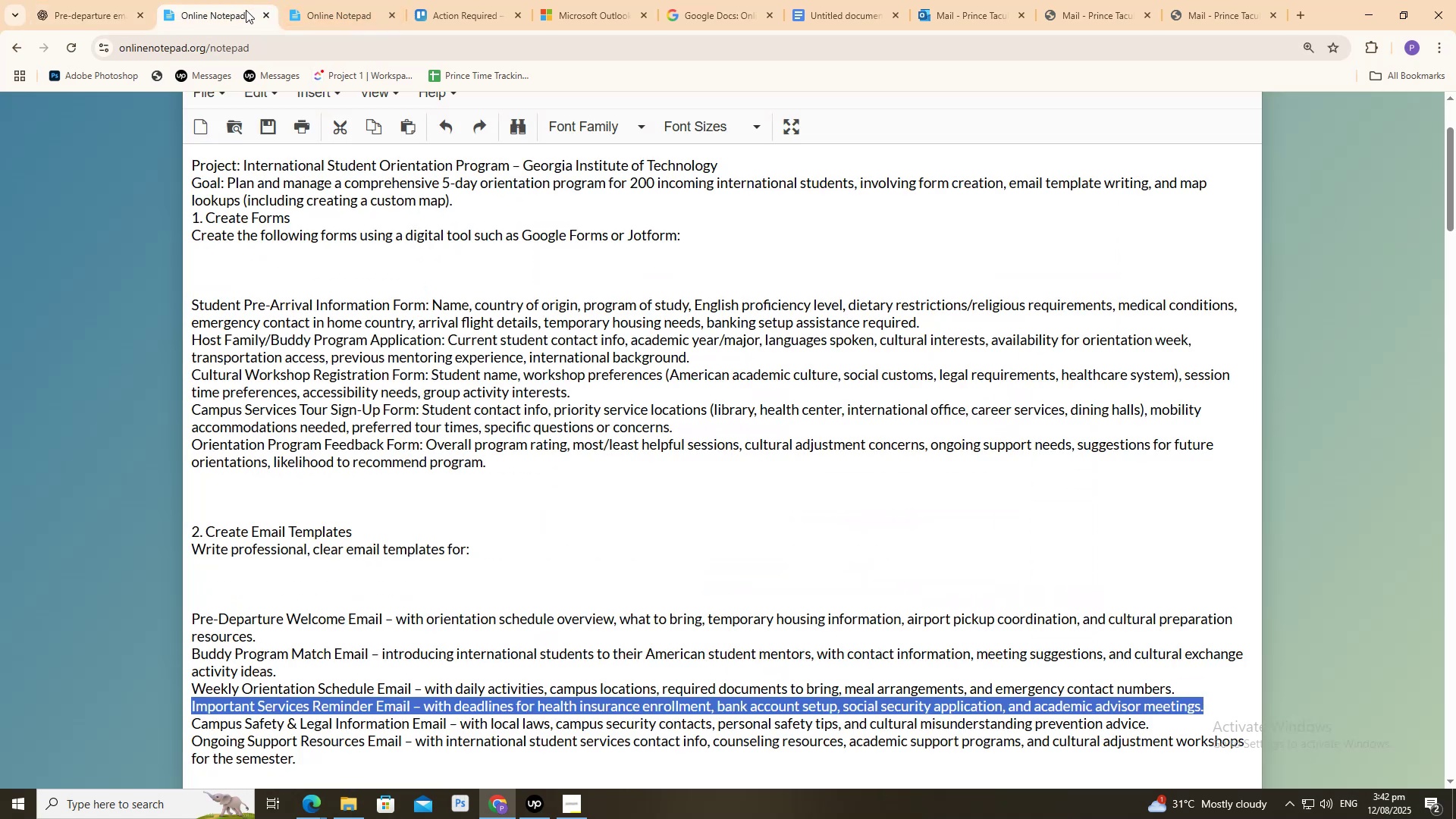 
left_click_drag(start_coordinate=[354, 0], to_coordinate=[353, 6])
 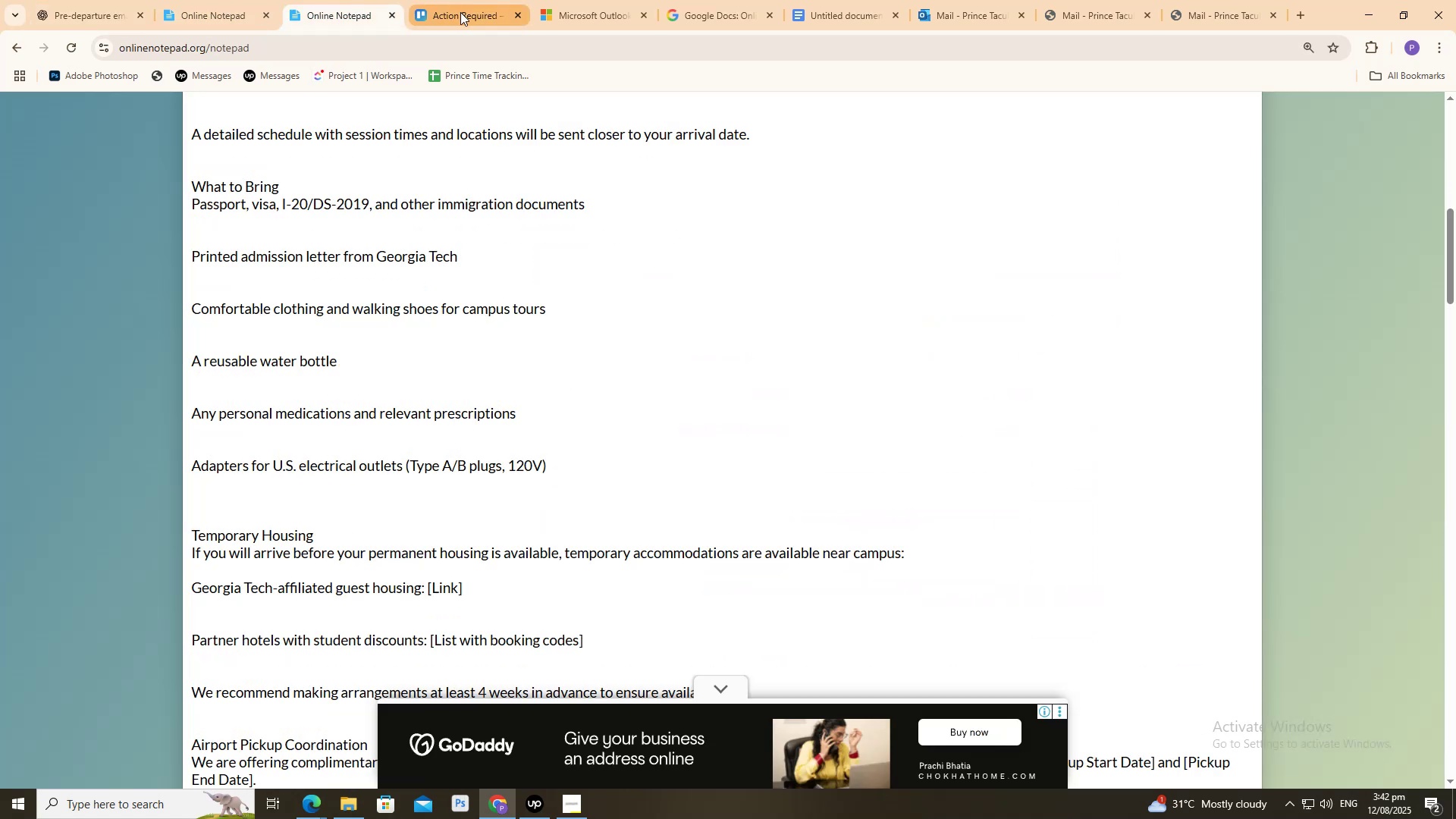 
left_click([461, 11])
 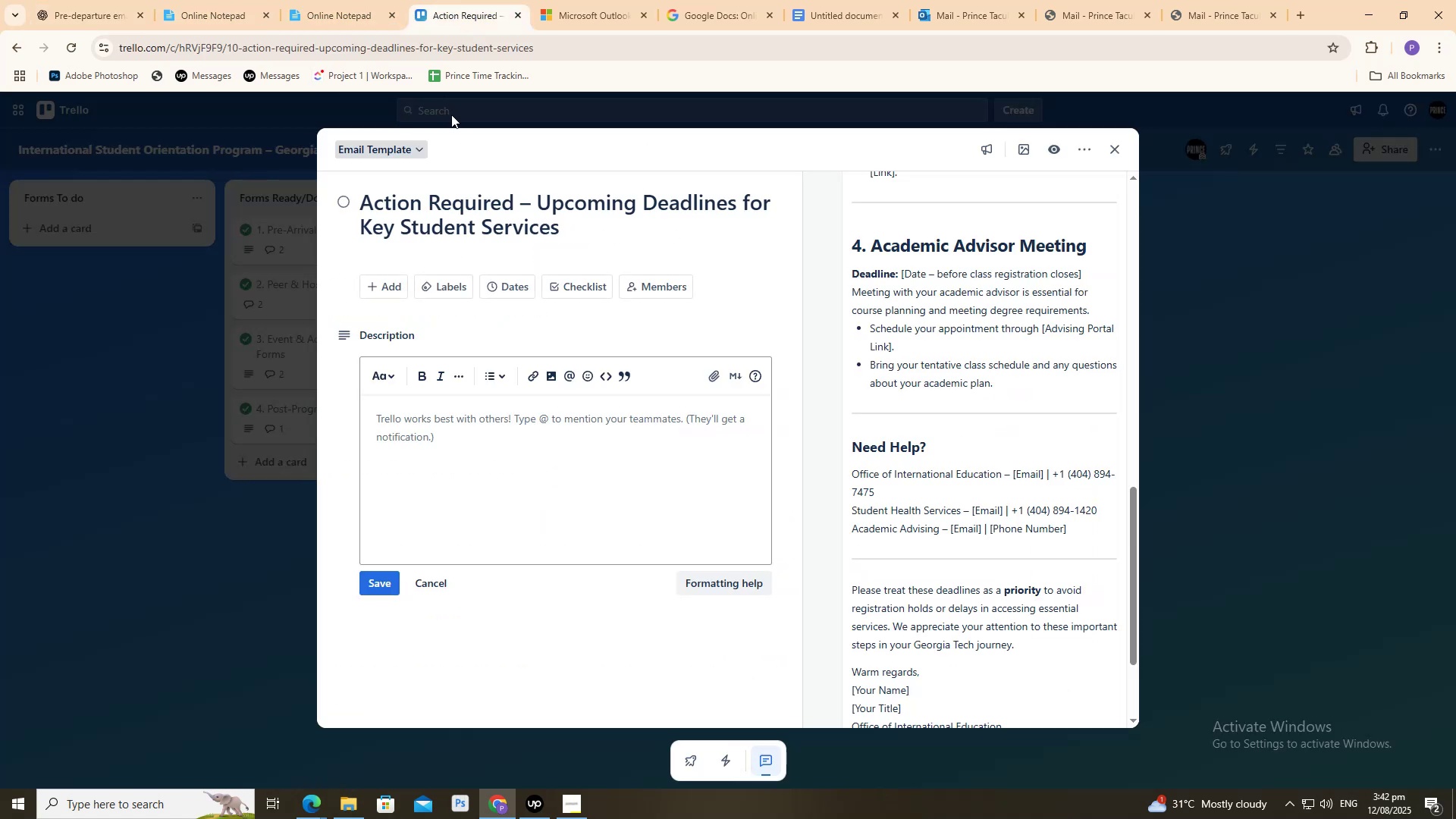 
mouse_move([435, 108])
 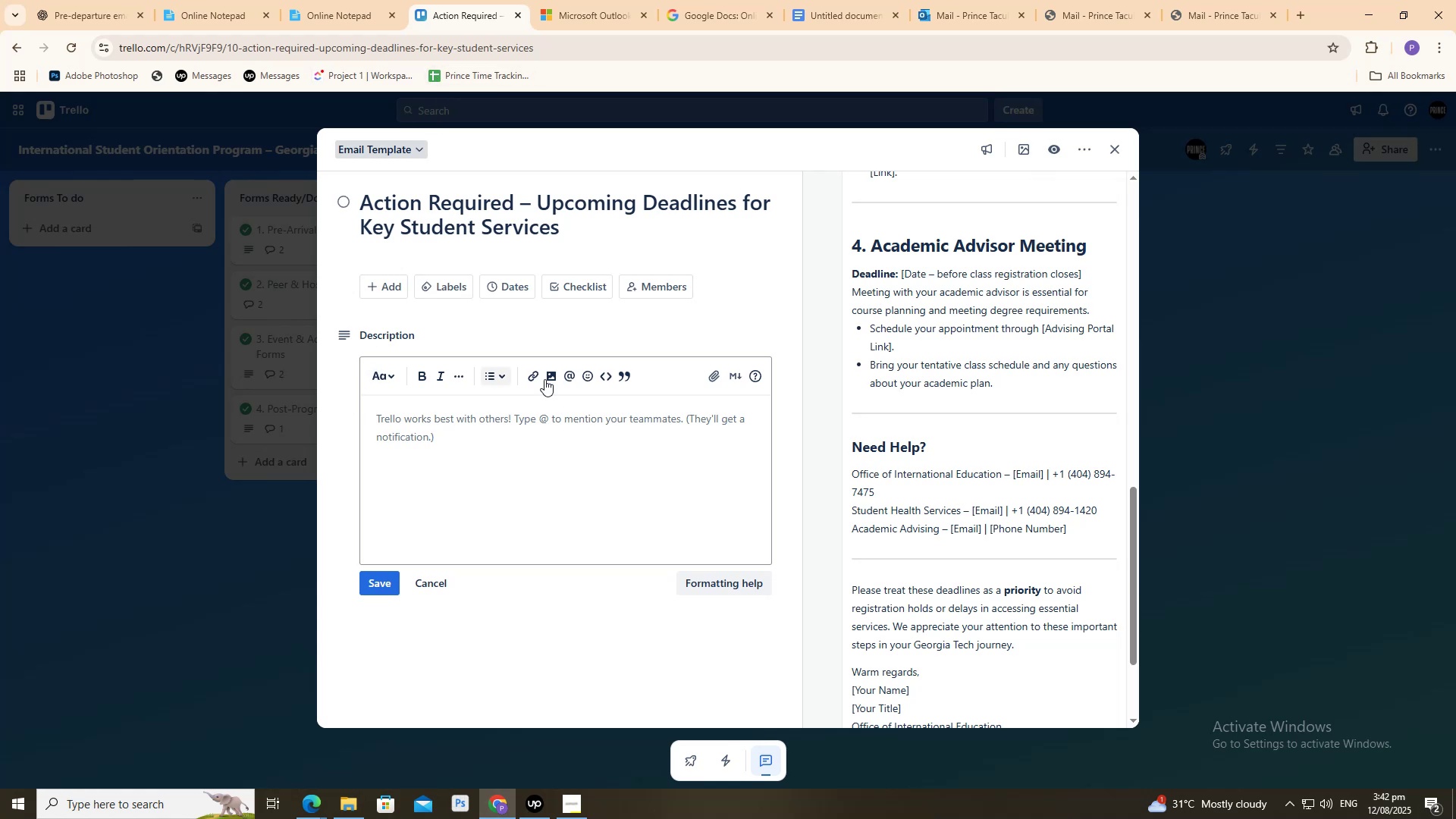 
scroll: coordinate [965, 485], scroll_direction: up, amount: 15.0
 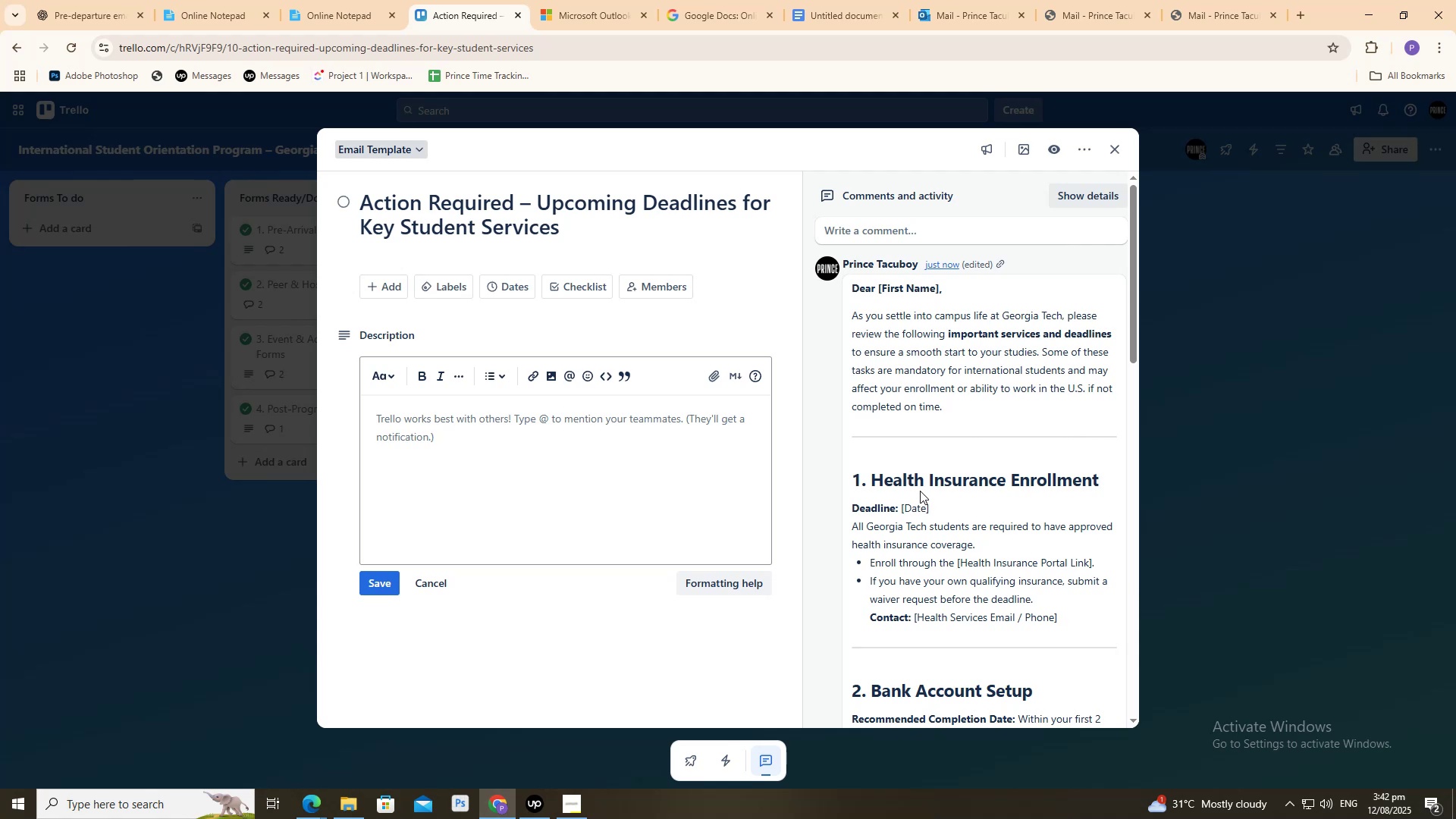 
wait(18.81)
 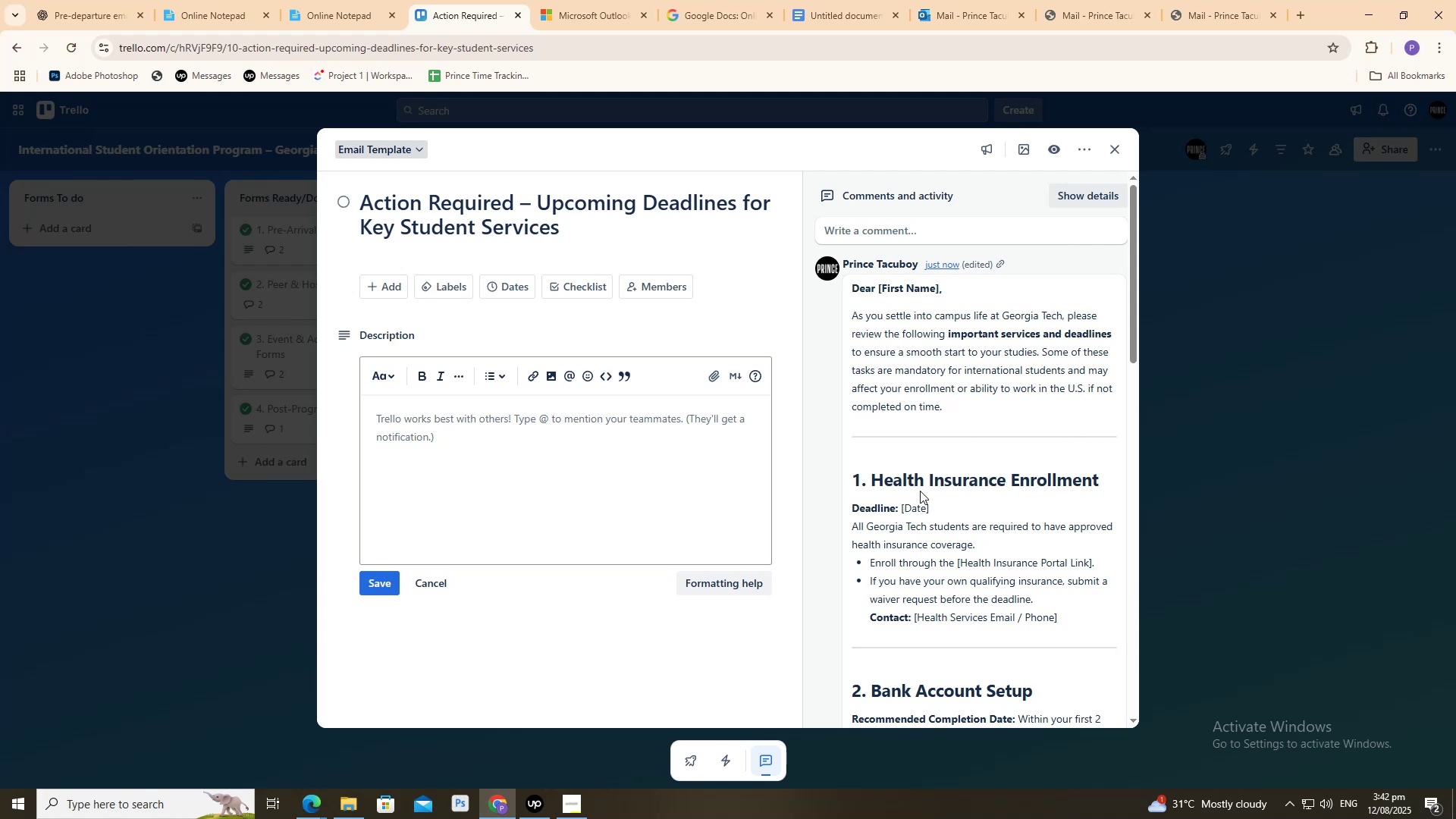 
left_click([354, 0])
 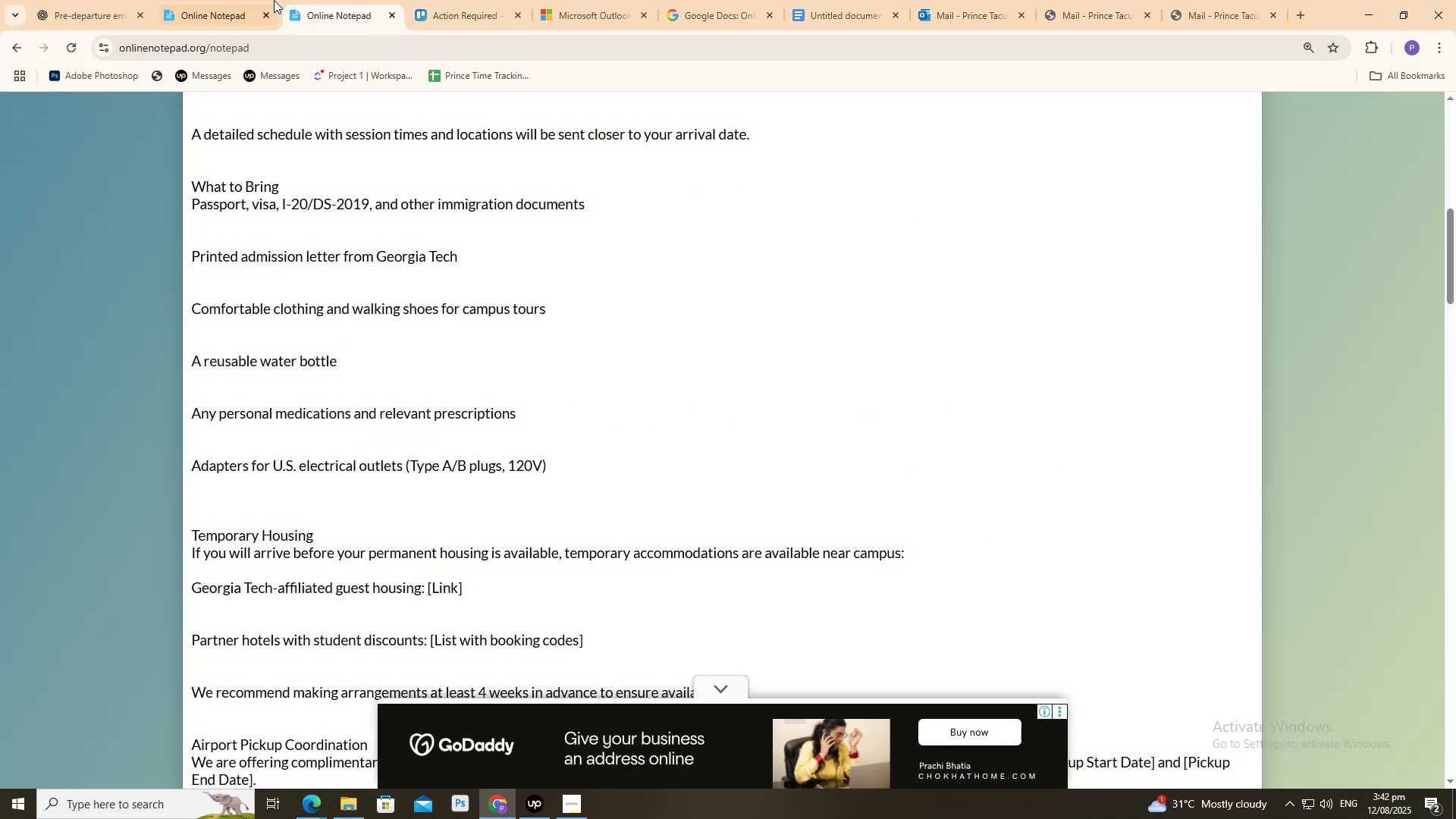 
scroll: coordinate [311, 277], scroll_direction: up, amount: 8.0
 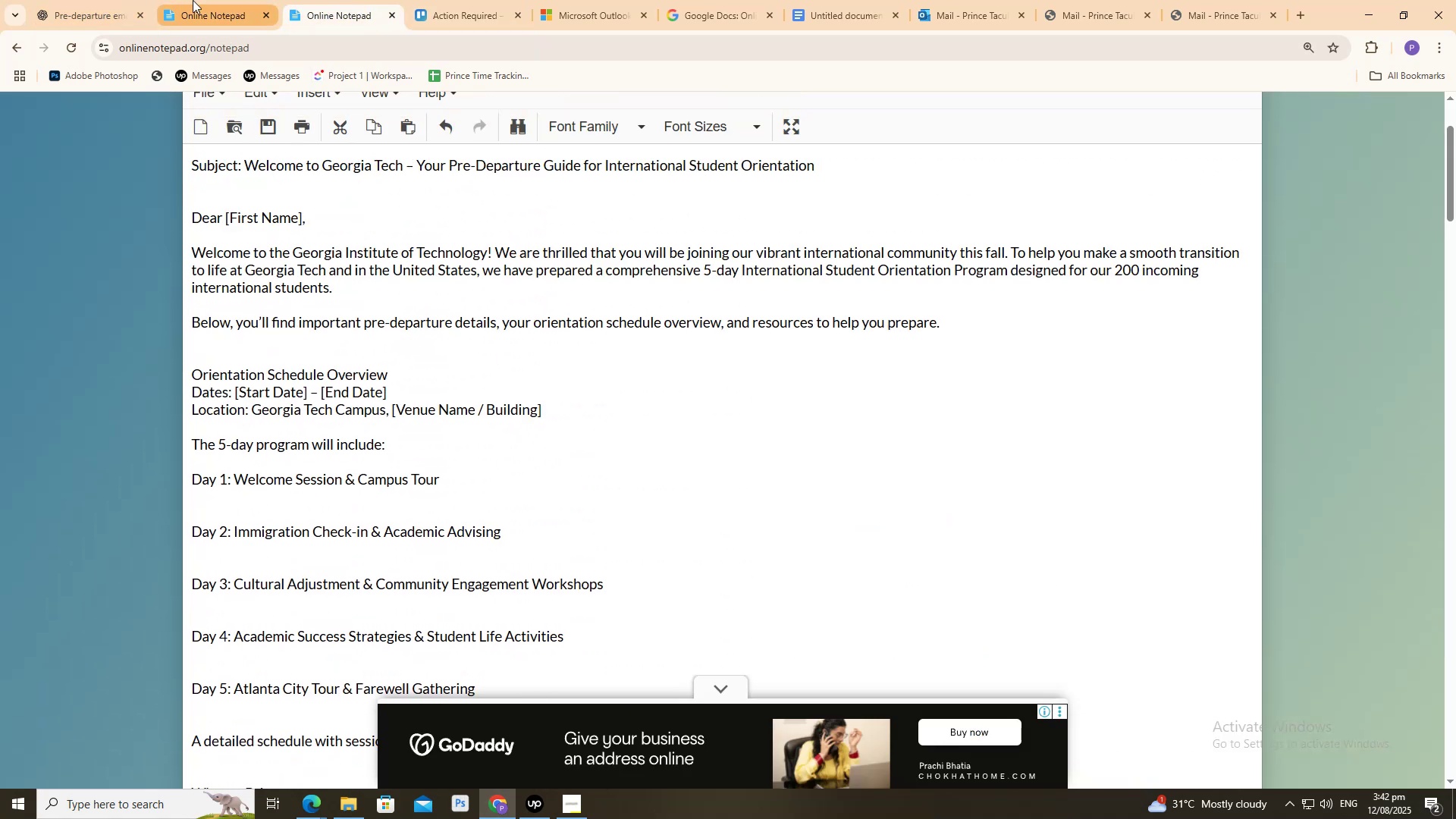 
left_click([193, 0])
 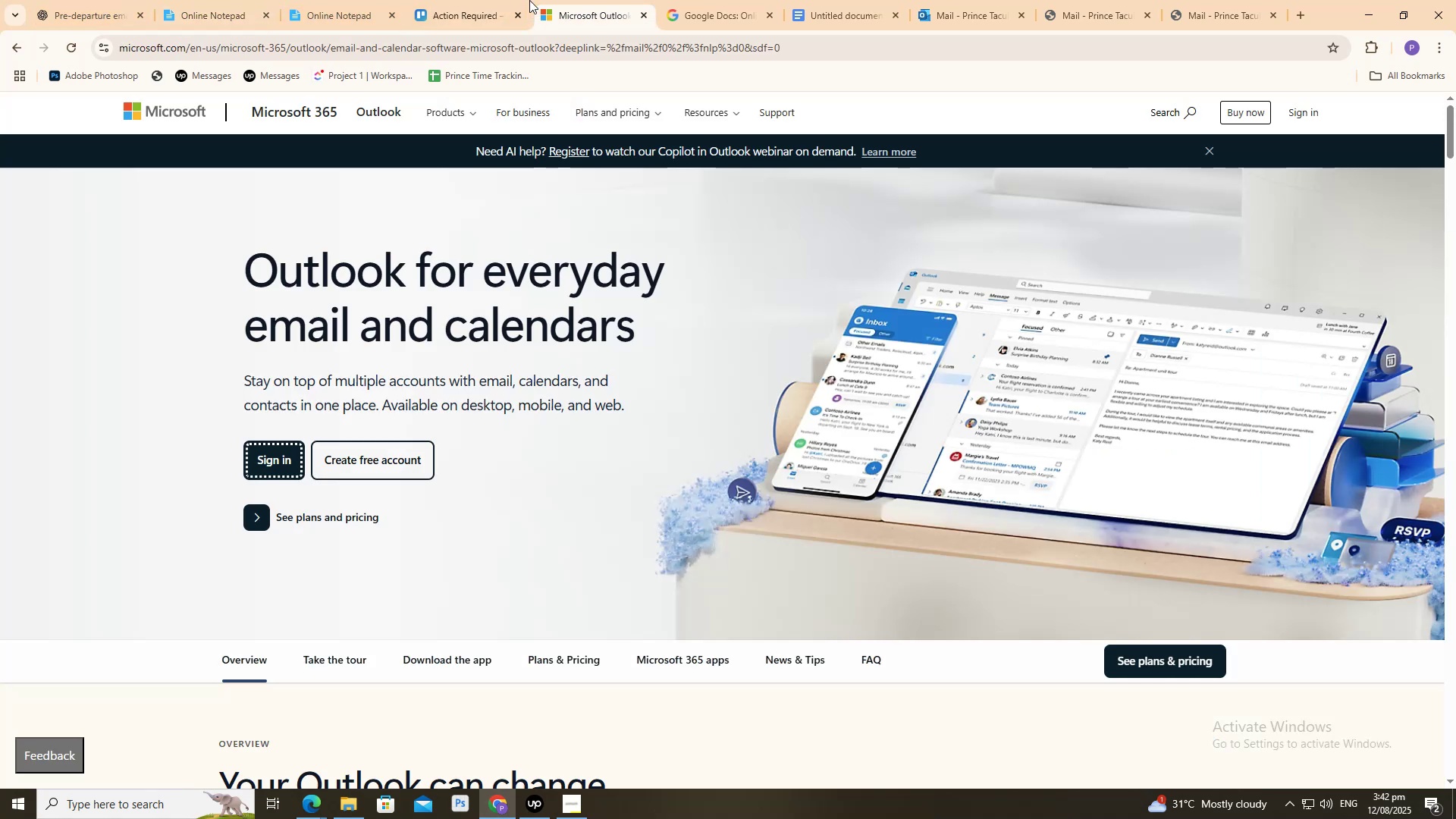 
double_click([496, 0])
 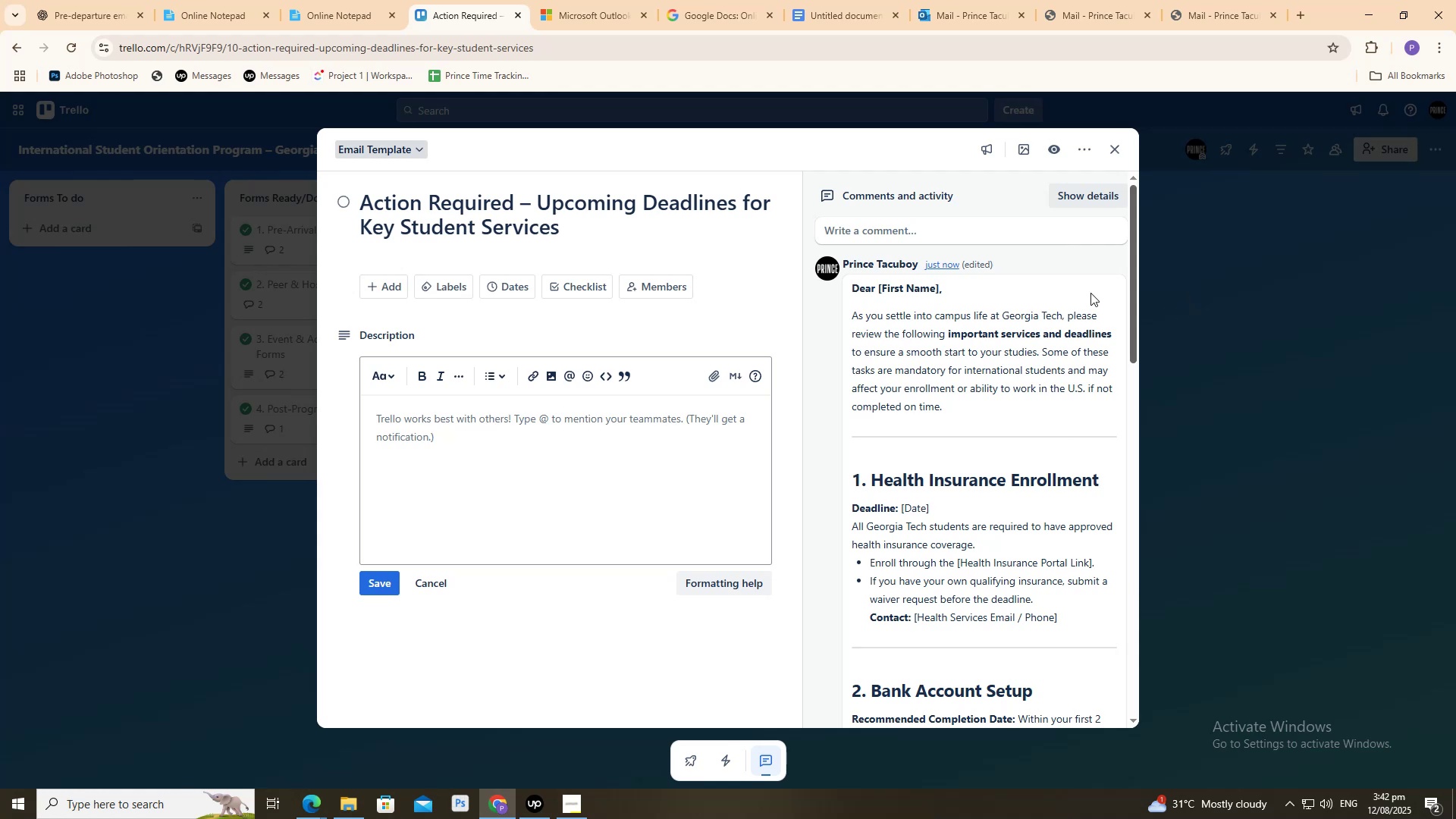 
wait(7.9)
 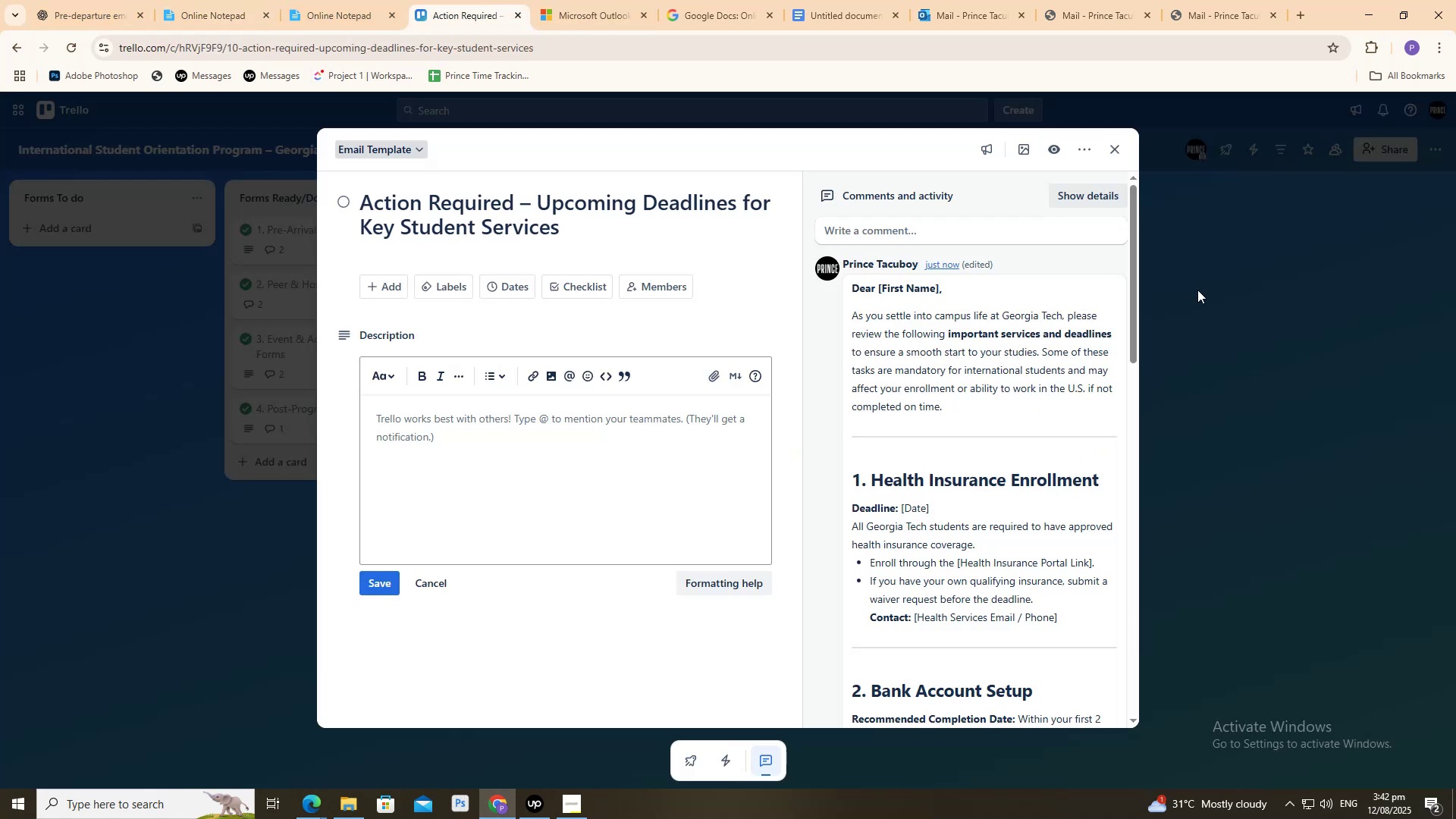 
left_click_drag(start_coordinate=[1134, 280], to_coordinate=[1072, 648])
 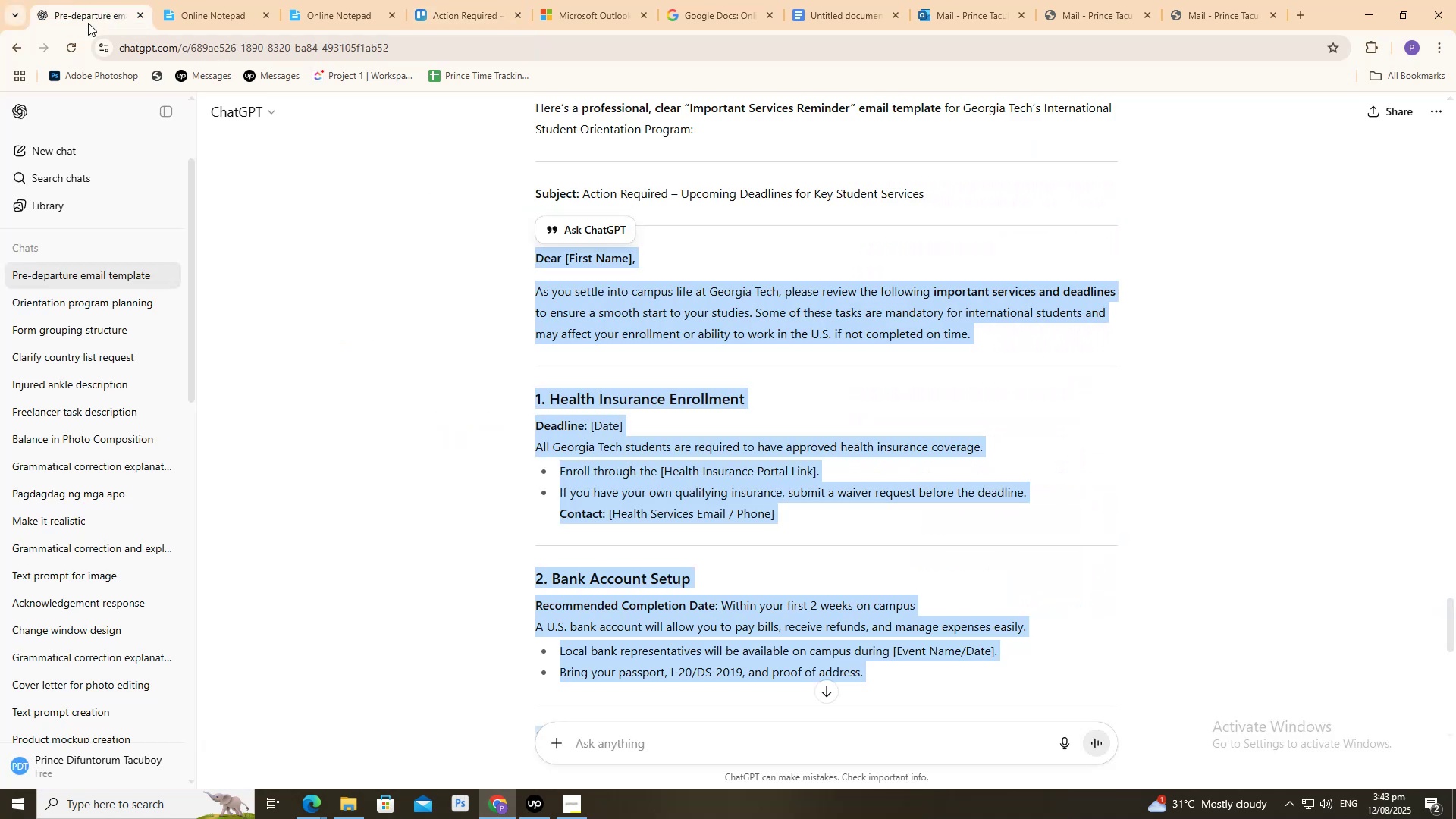 
scroll: coordinate [463, 406], scroll_direction: up, amount: 3.0
 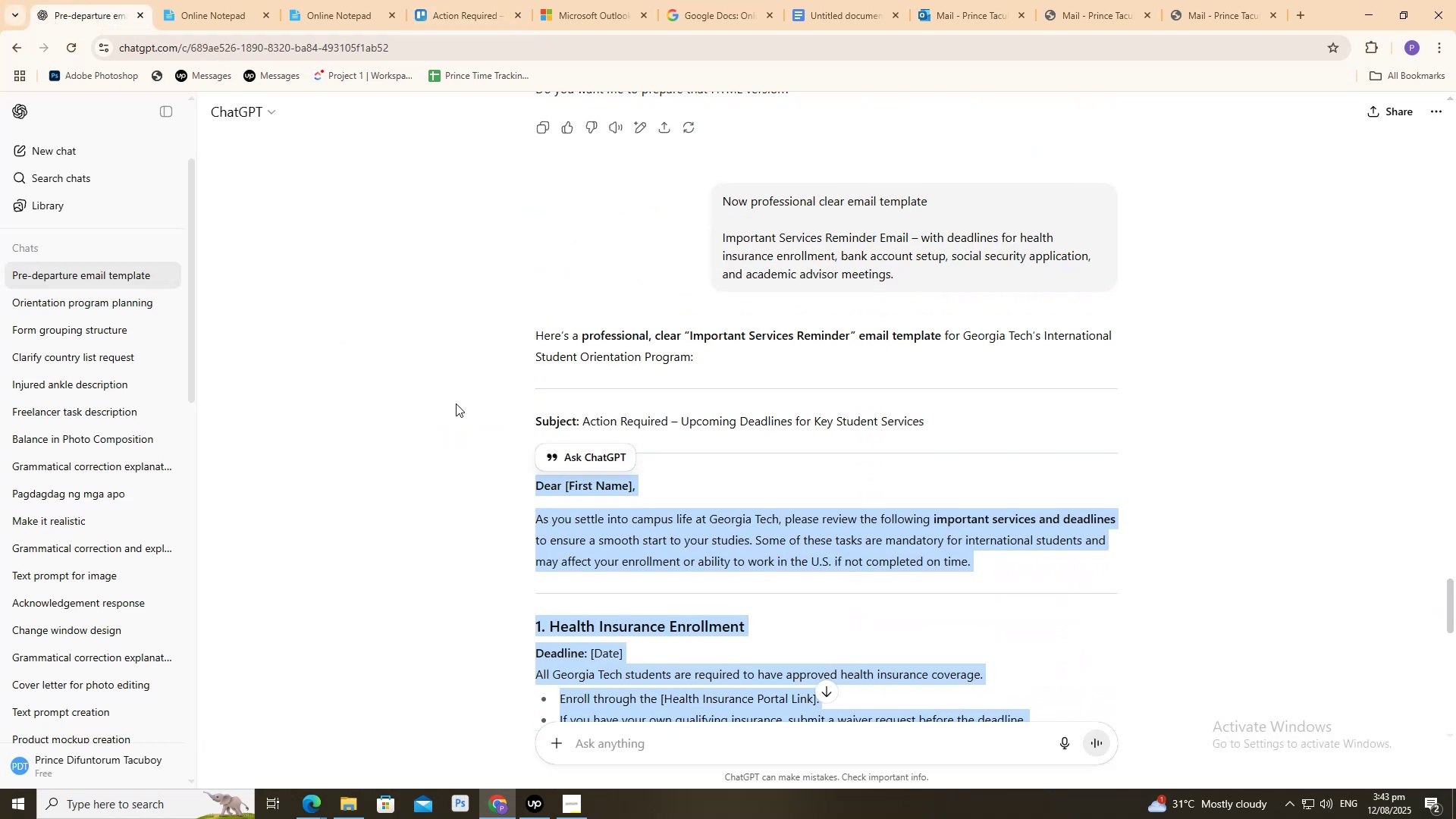 
left_click([456, 403])
 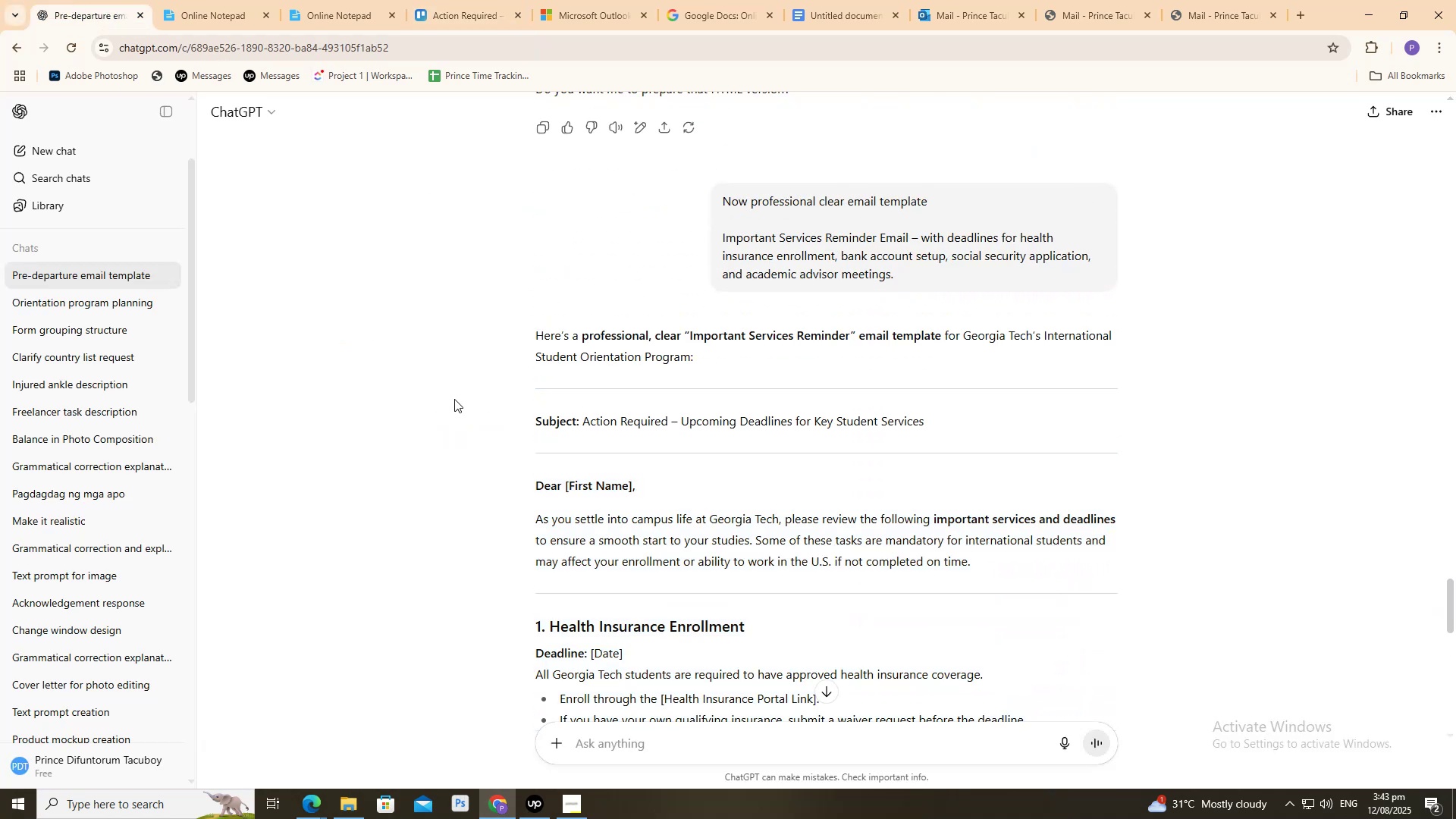 
scroll: coordinate [501, 370], scroll_direction: down, amount: 2.0
 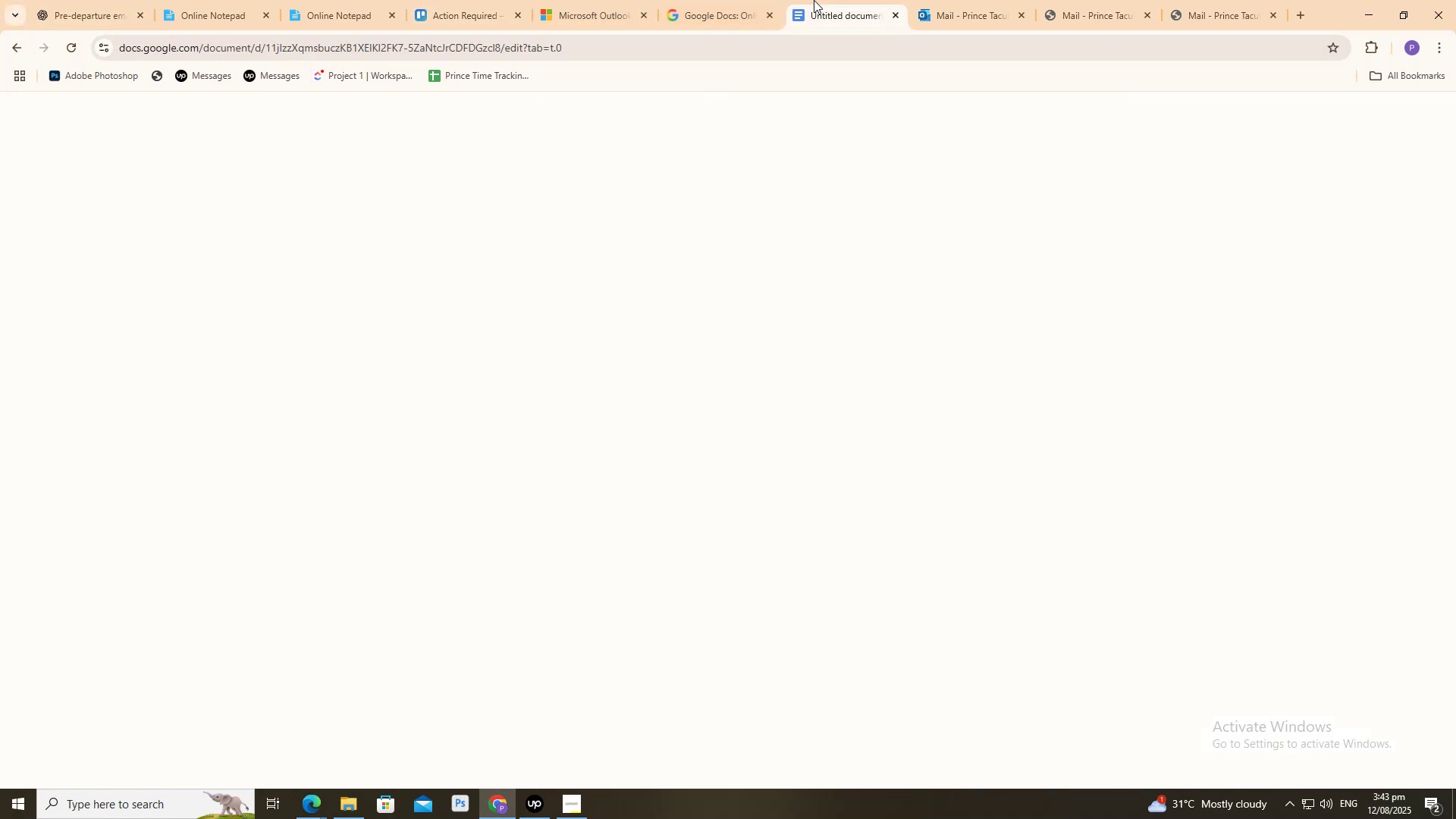 
double_click([994, 0])
 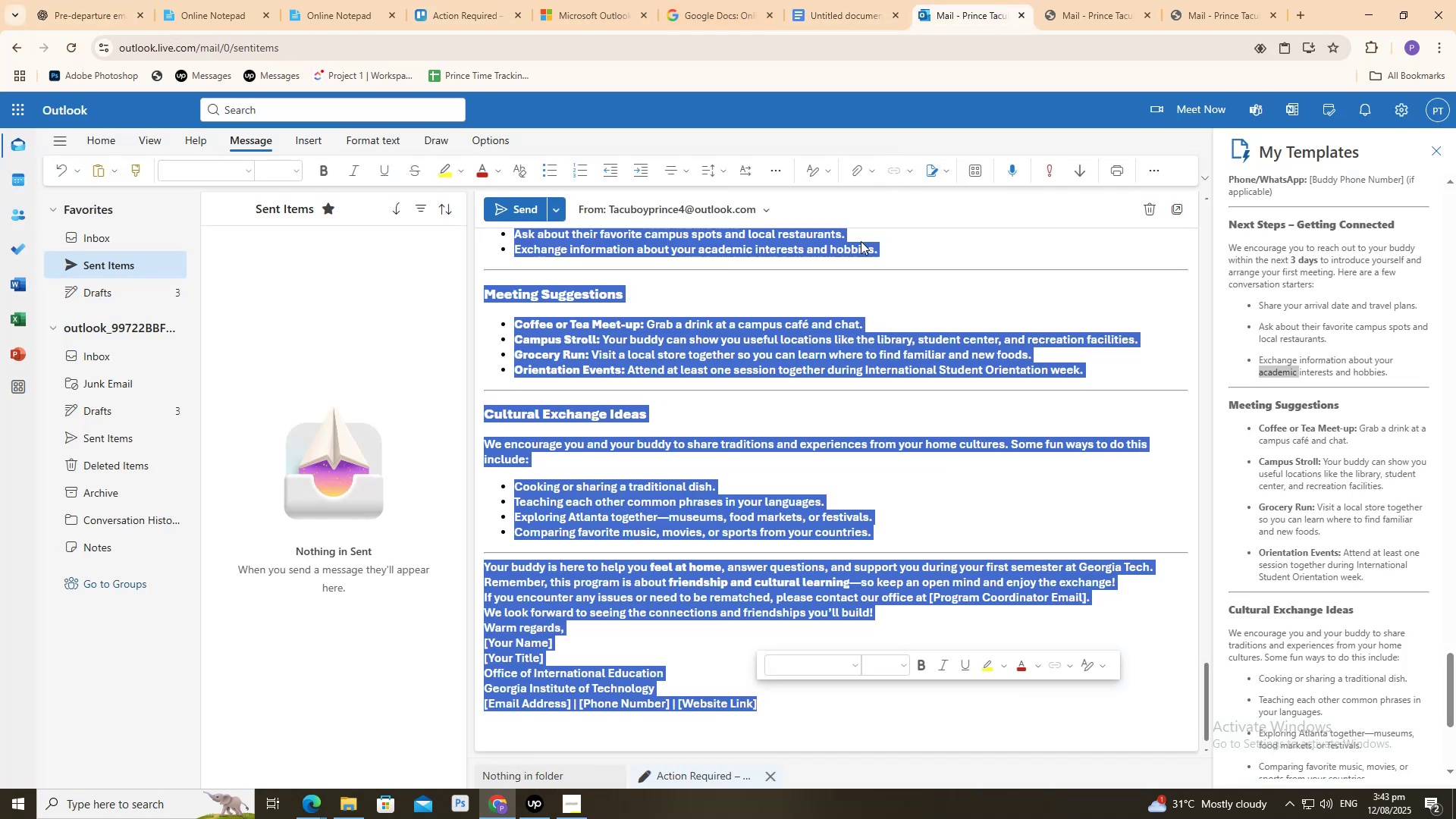 
scroll: coordinate [1392, 539], scroll_direction: none, amount: 0.0
 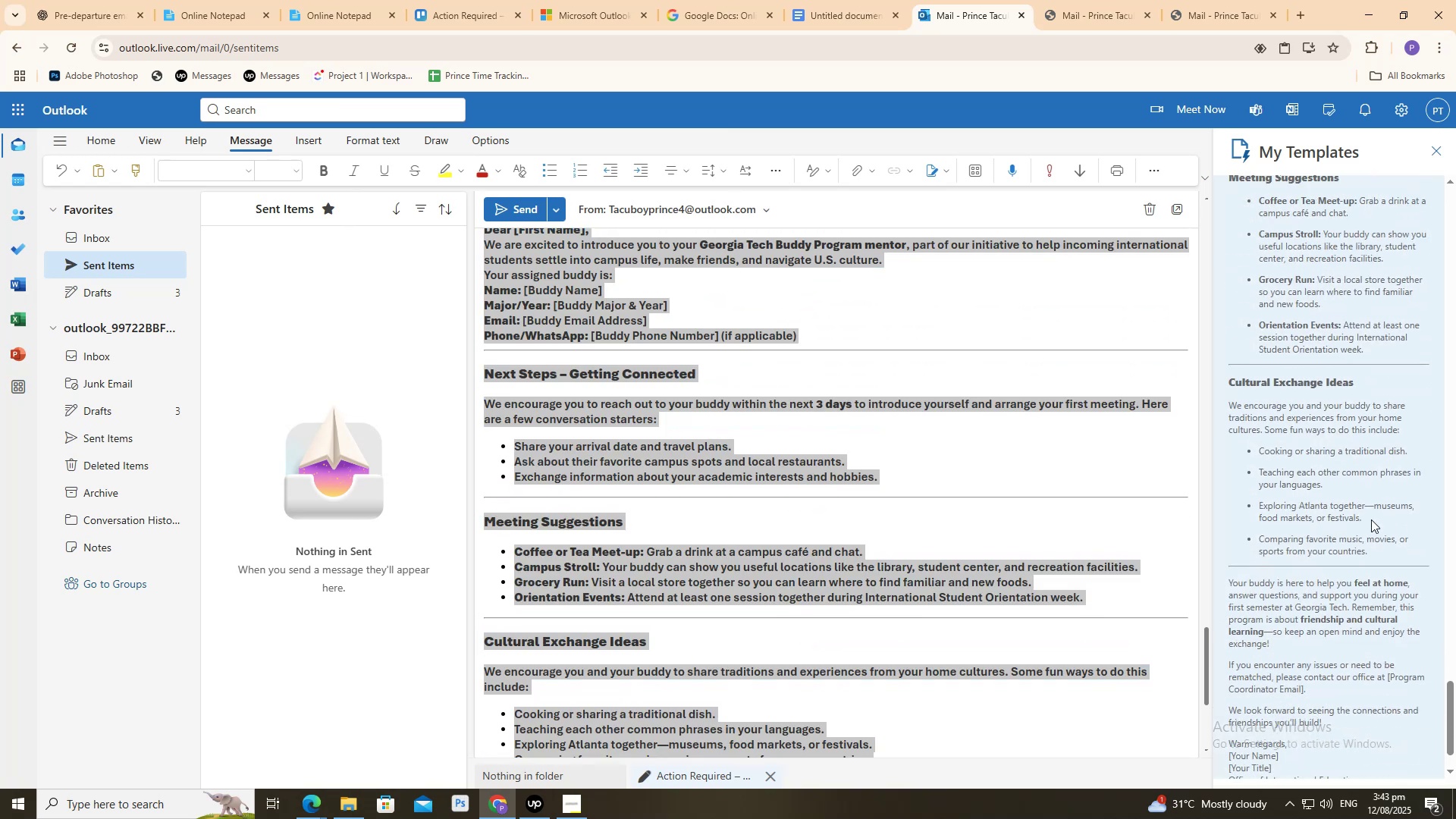 
double_click([1371, 519])
 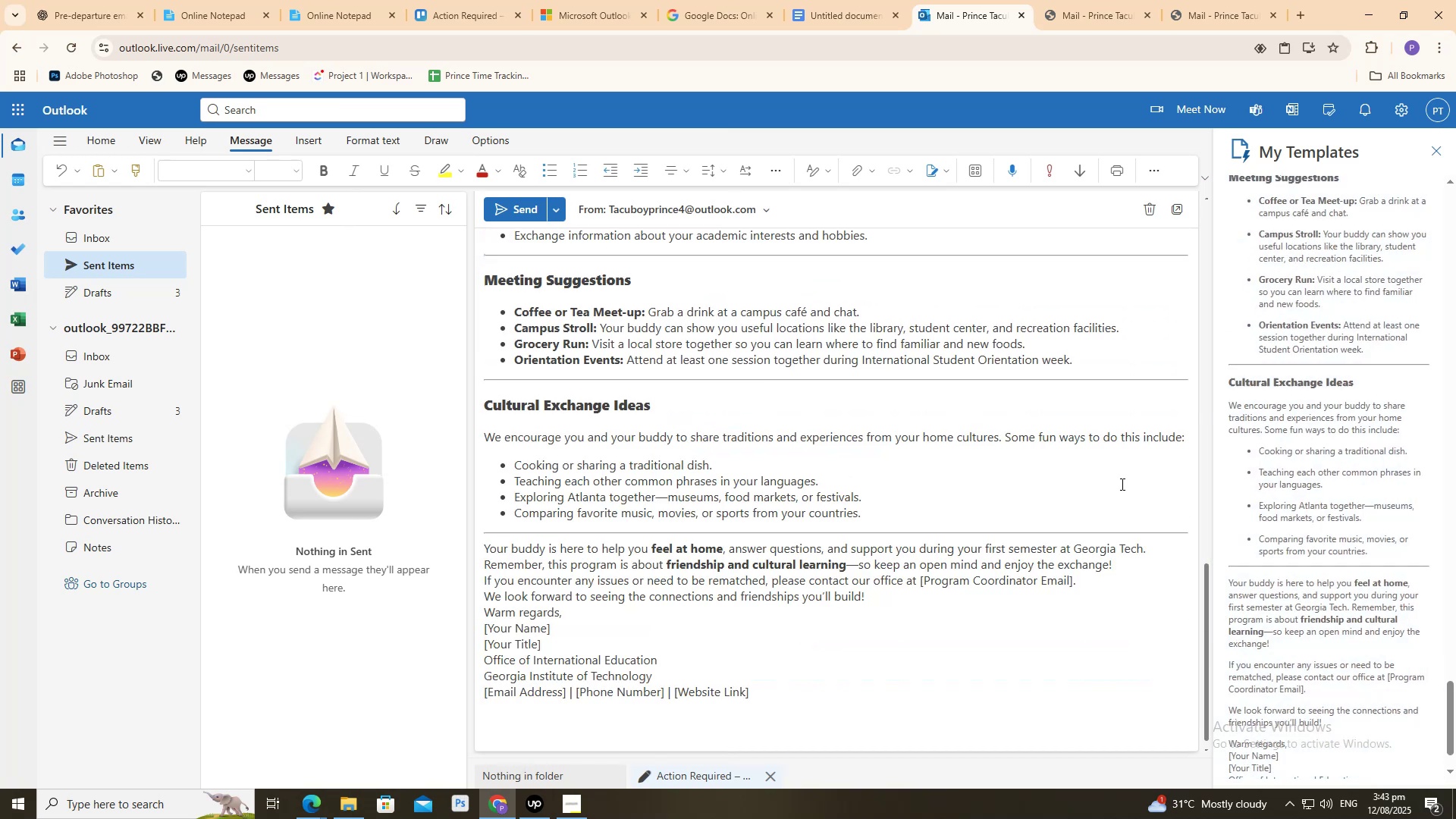 
scroll: coordinate [1040, 496], scroll_direction: up, amount: 14.0
 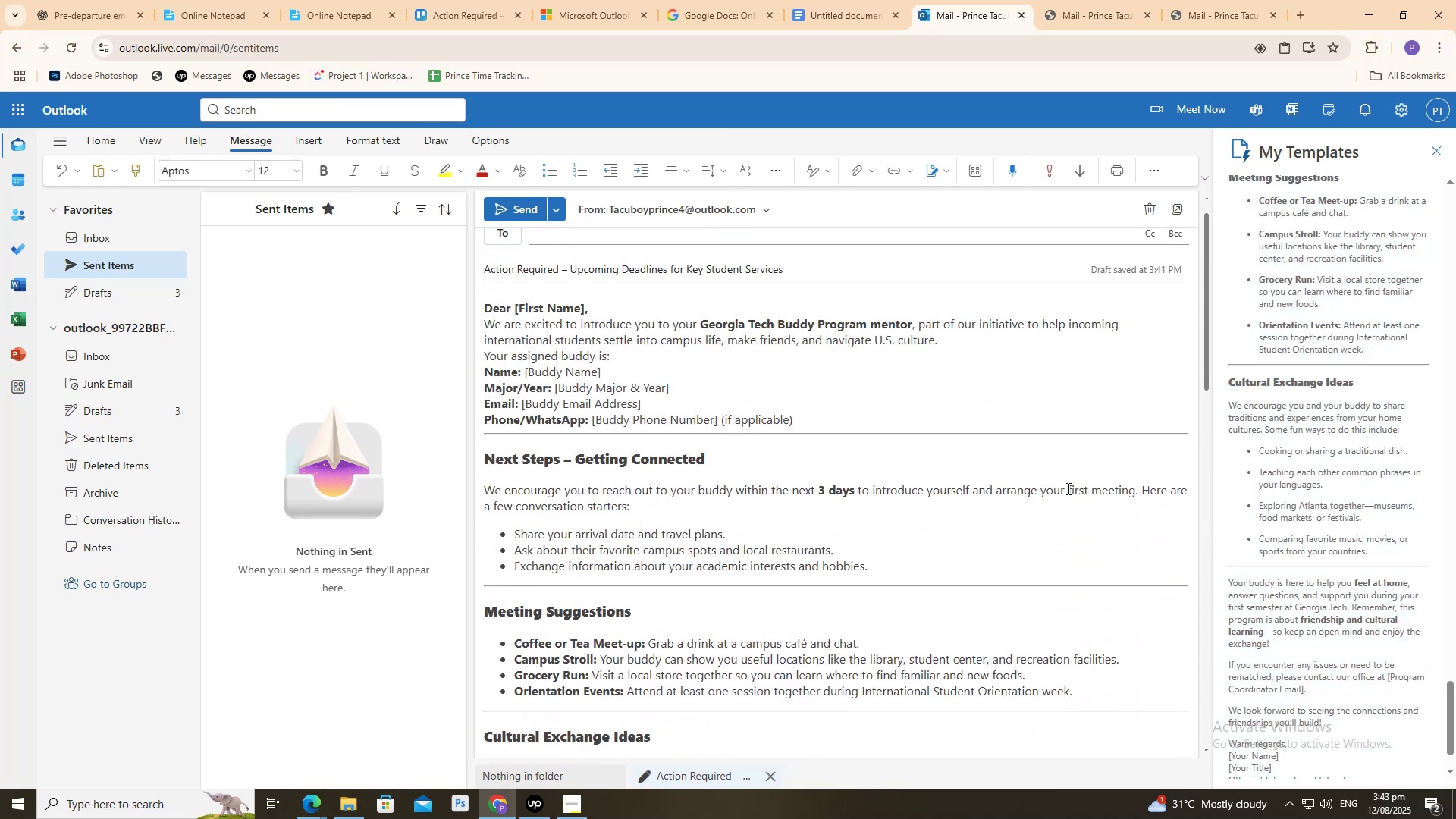 
left_click([948, 328])
 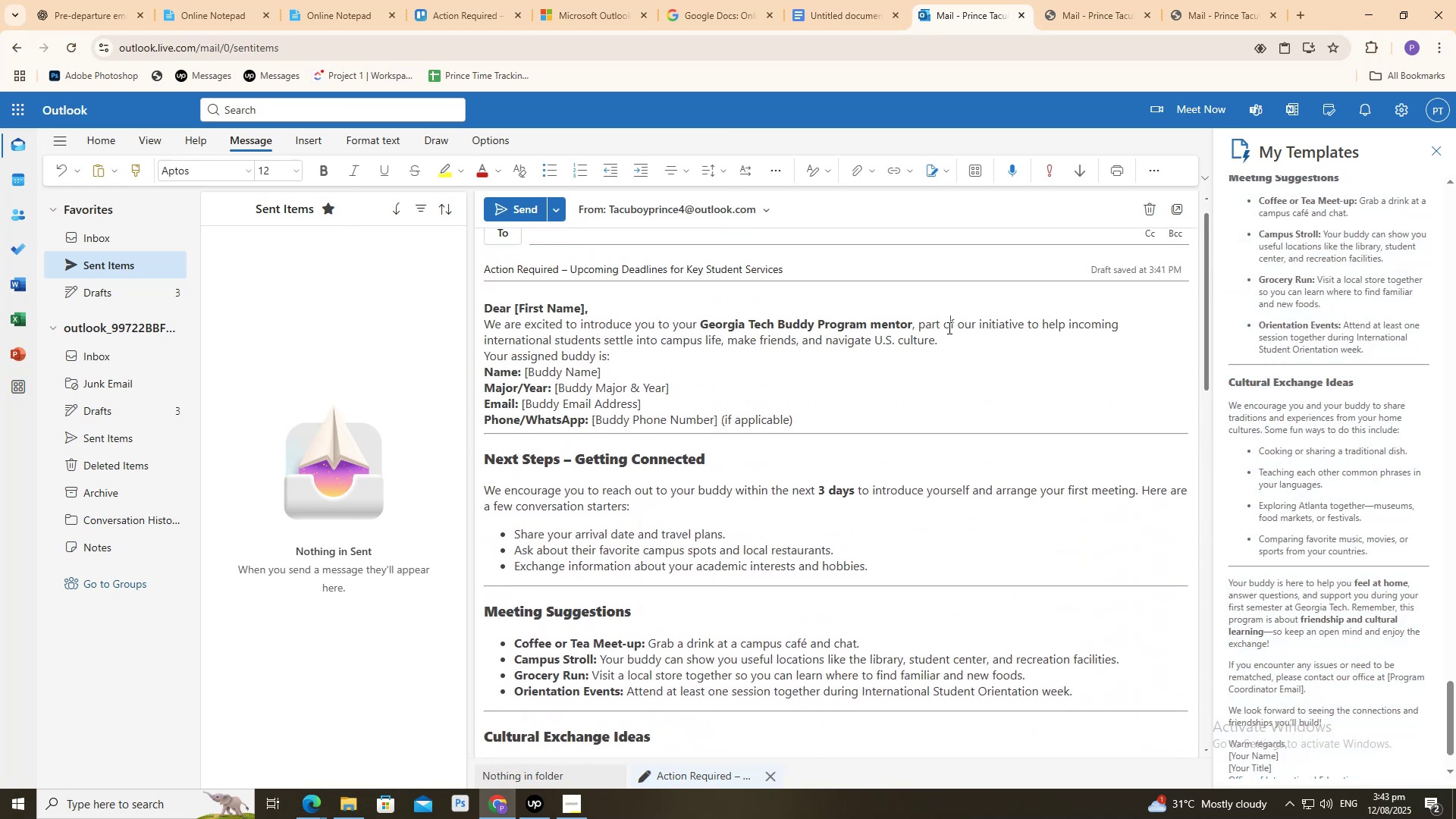 
key(Control+ControlLeft)
 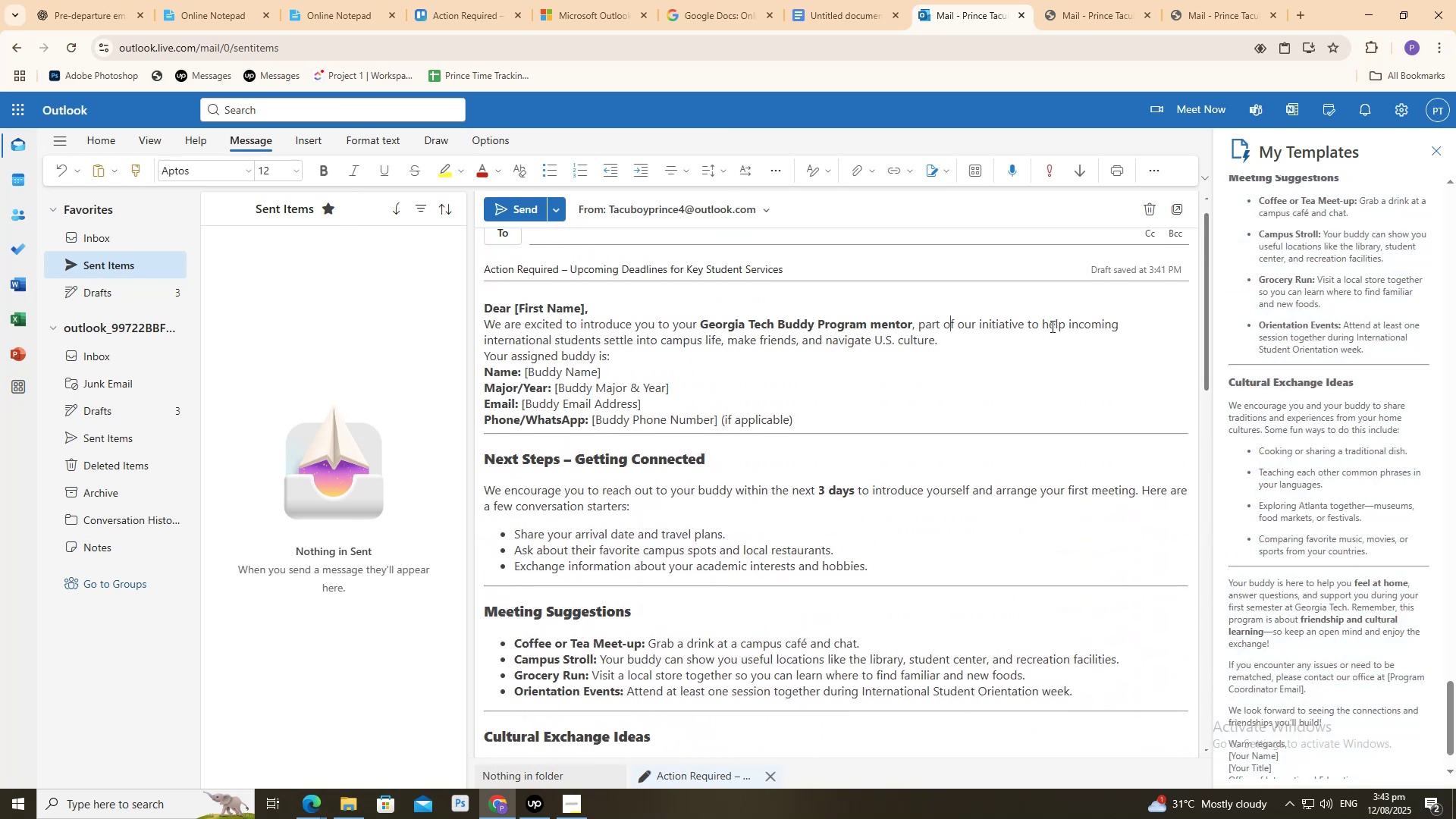 
key(Control+A)
 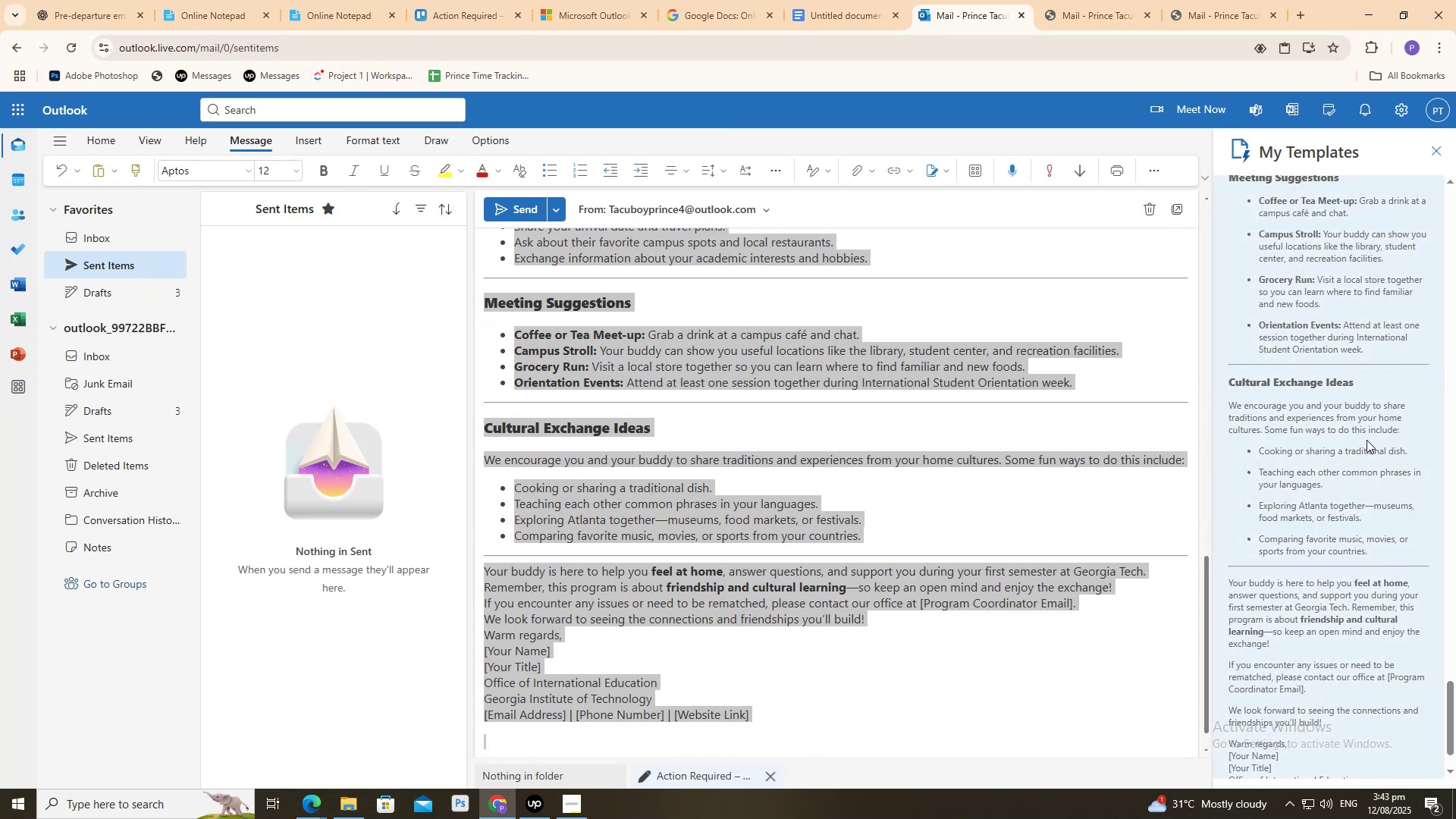 
double_click([1367, 440])
 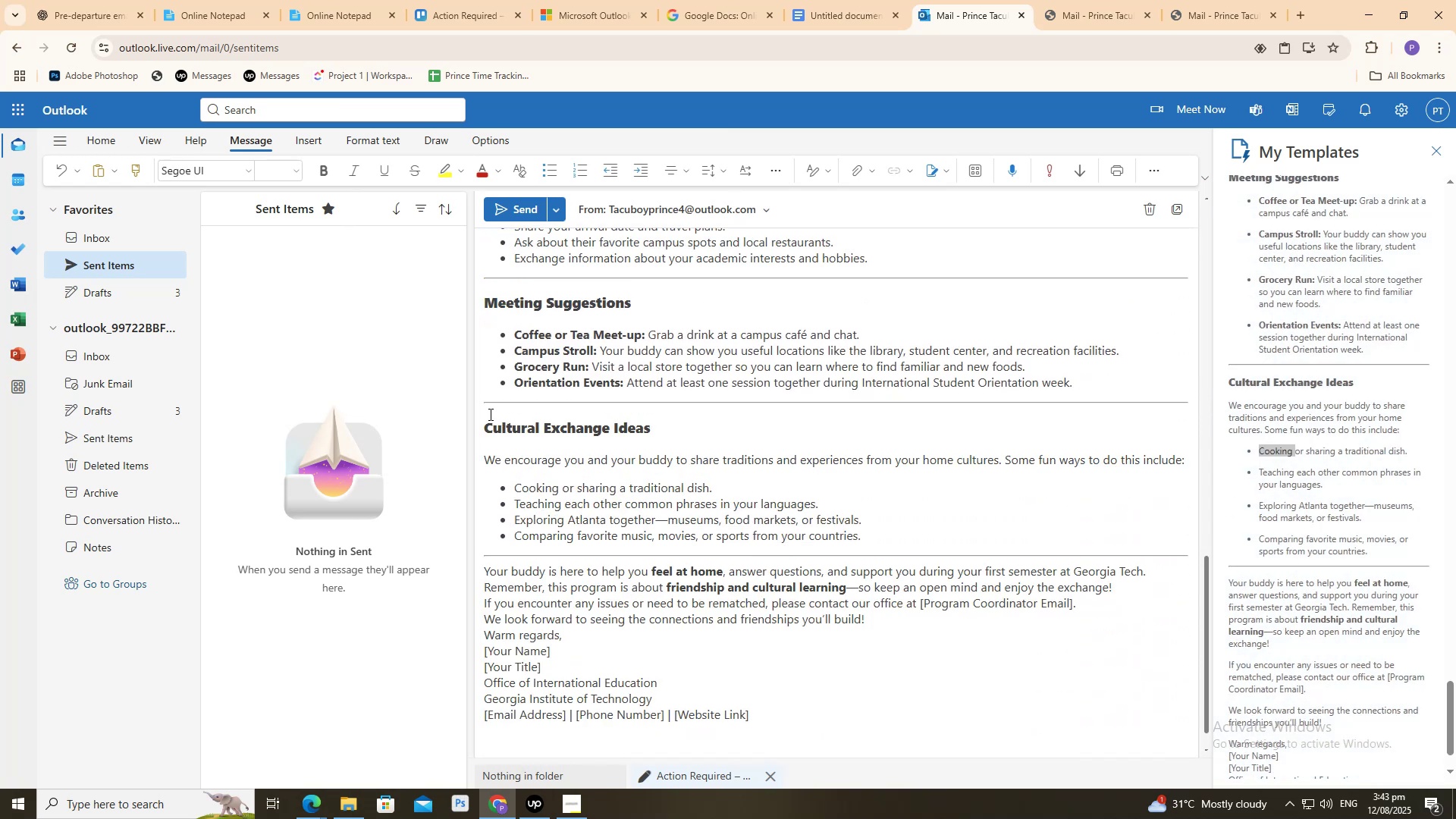 
scroll: coordinate [789, 439], scroll_direction: up, amount: 20.0
 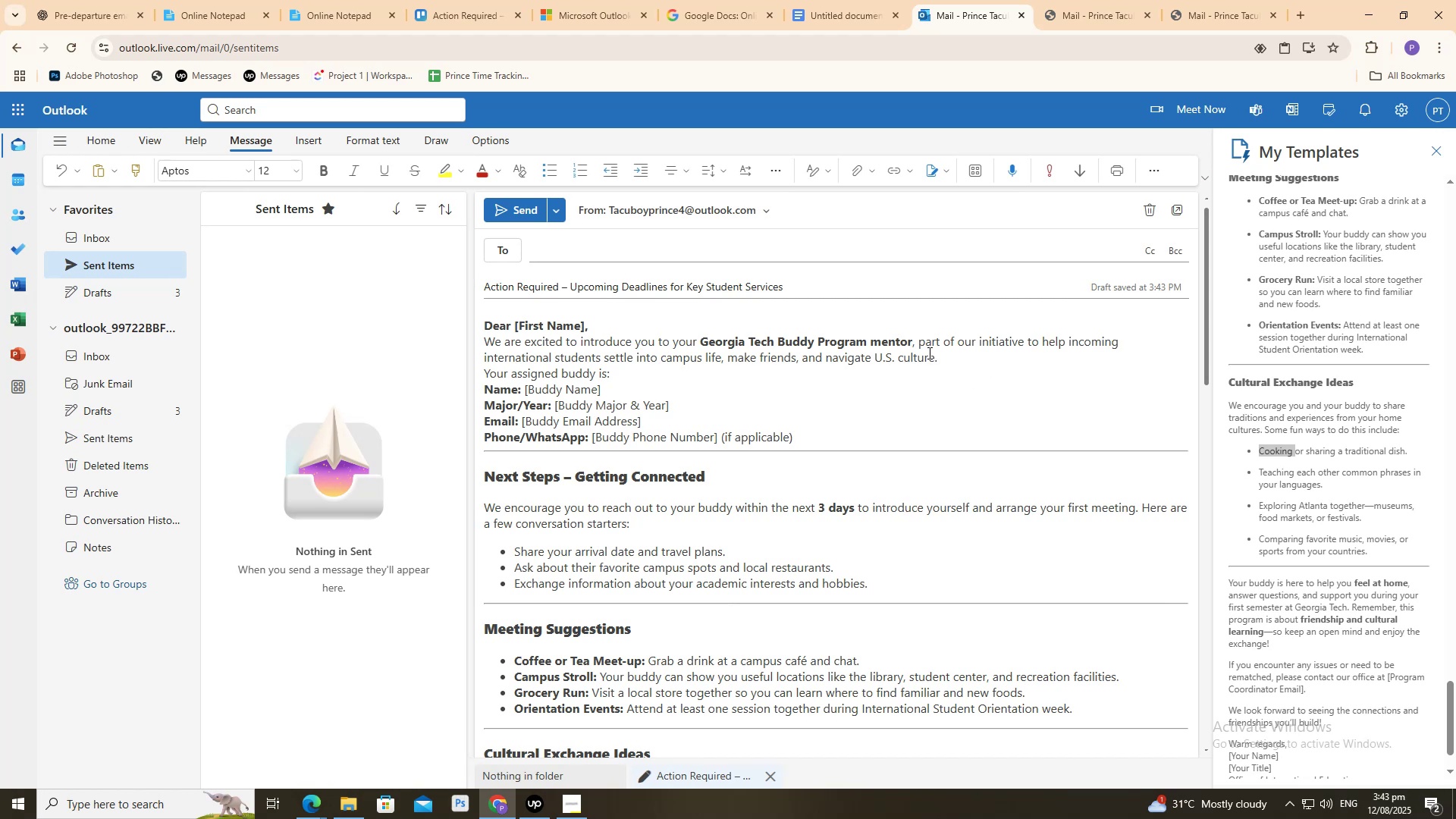 
key(Control+A)
 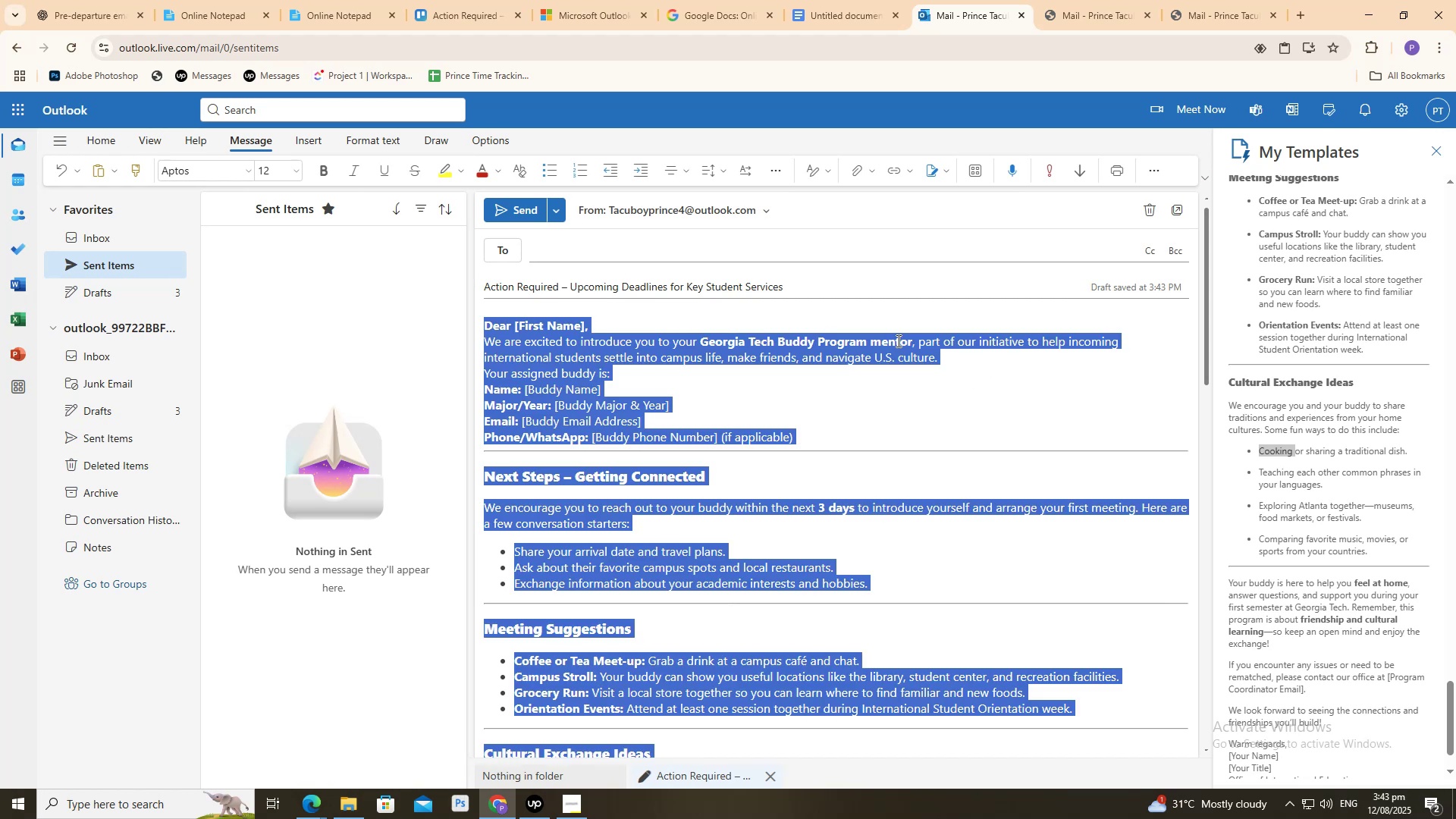 
key(Control+V)
 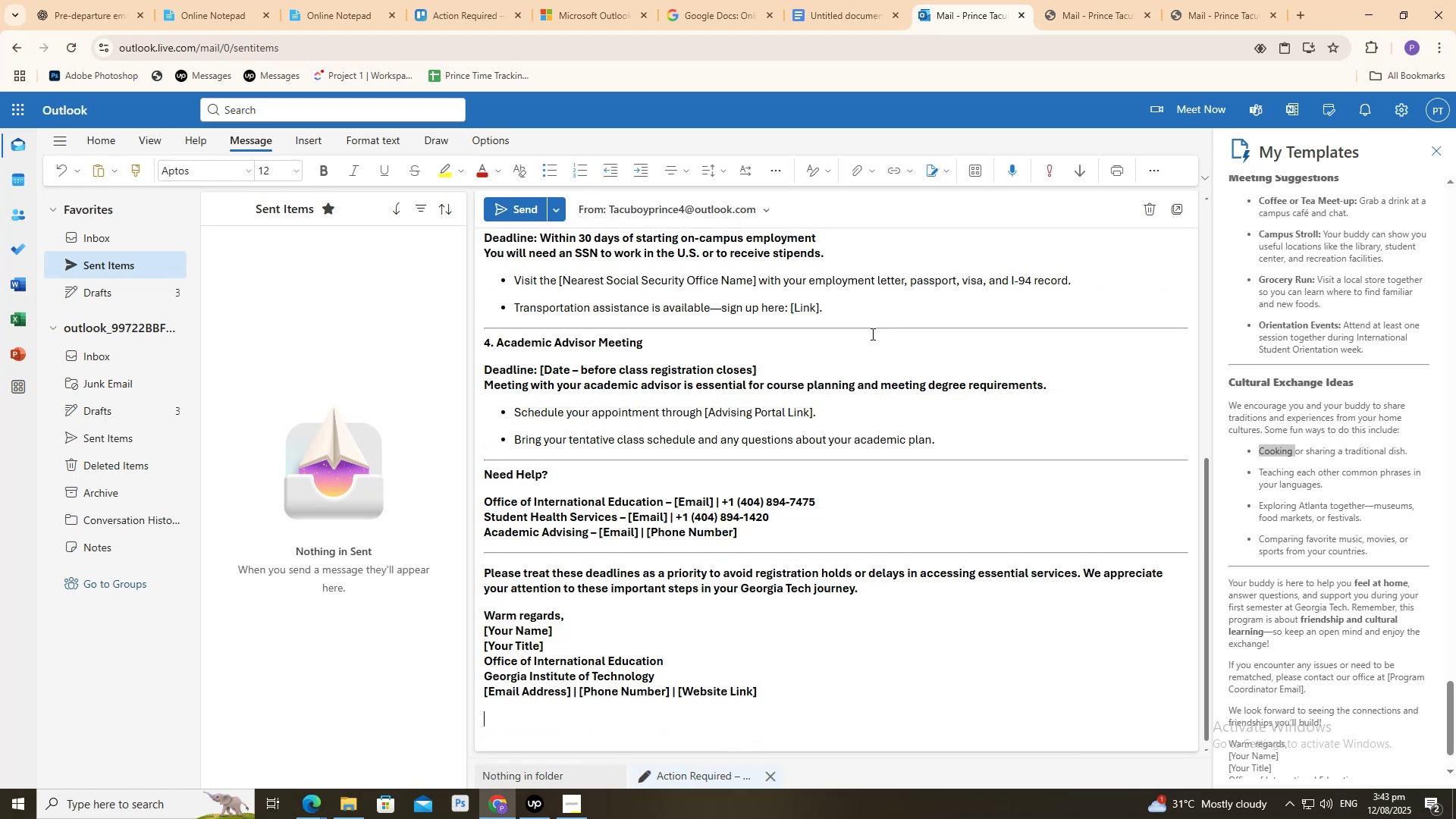 
scroll: coordinate [814, 420], scroll_direction: up, amount: 8.0
 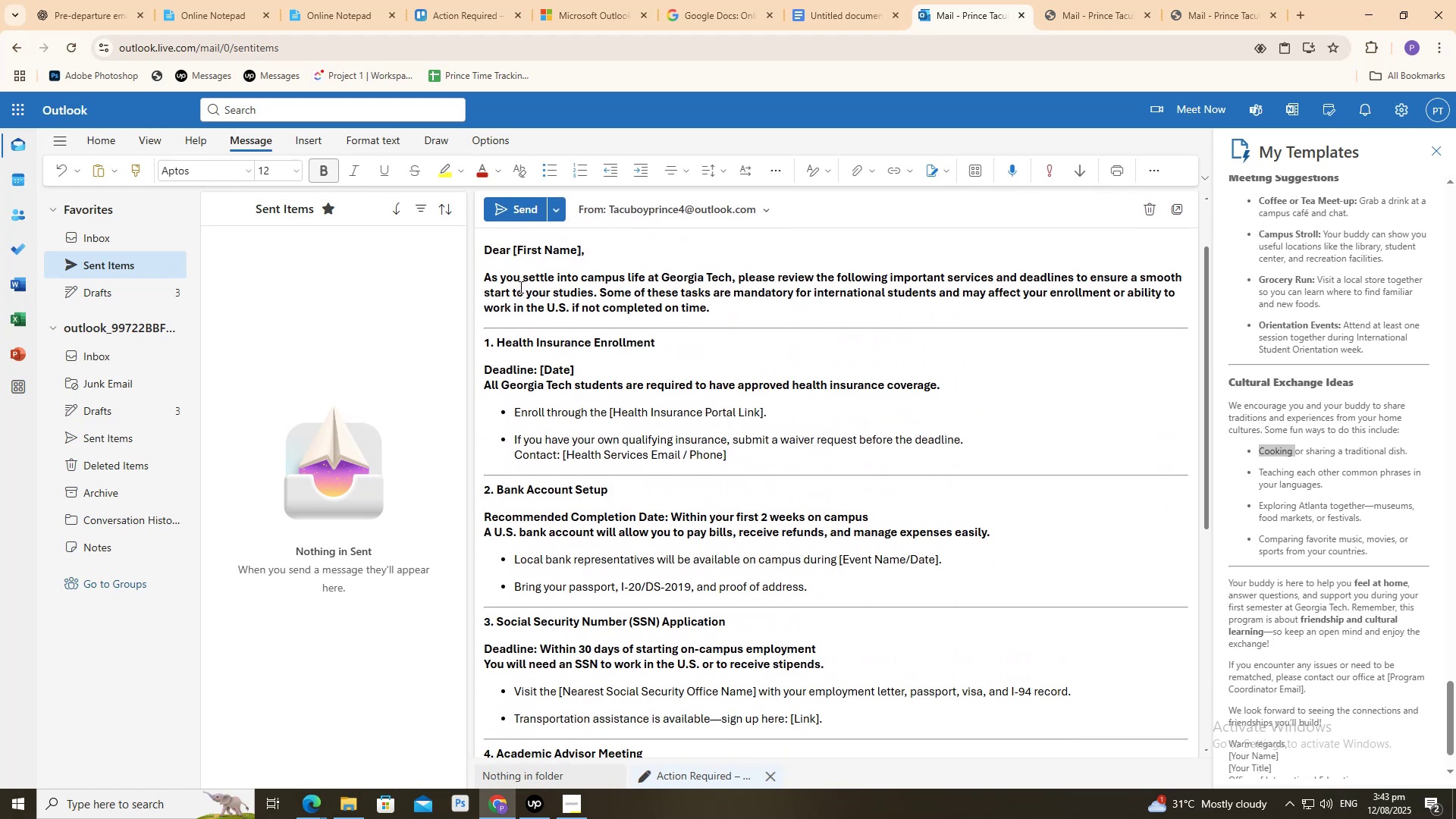 
left_click([519, 285])
 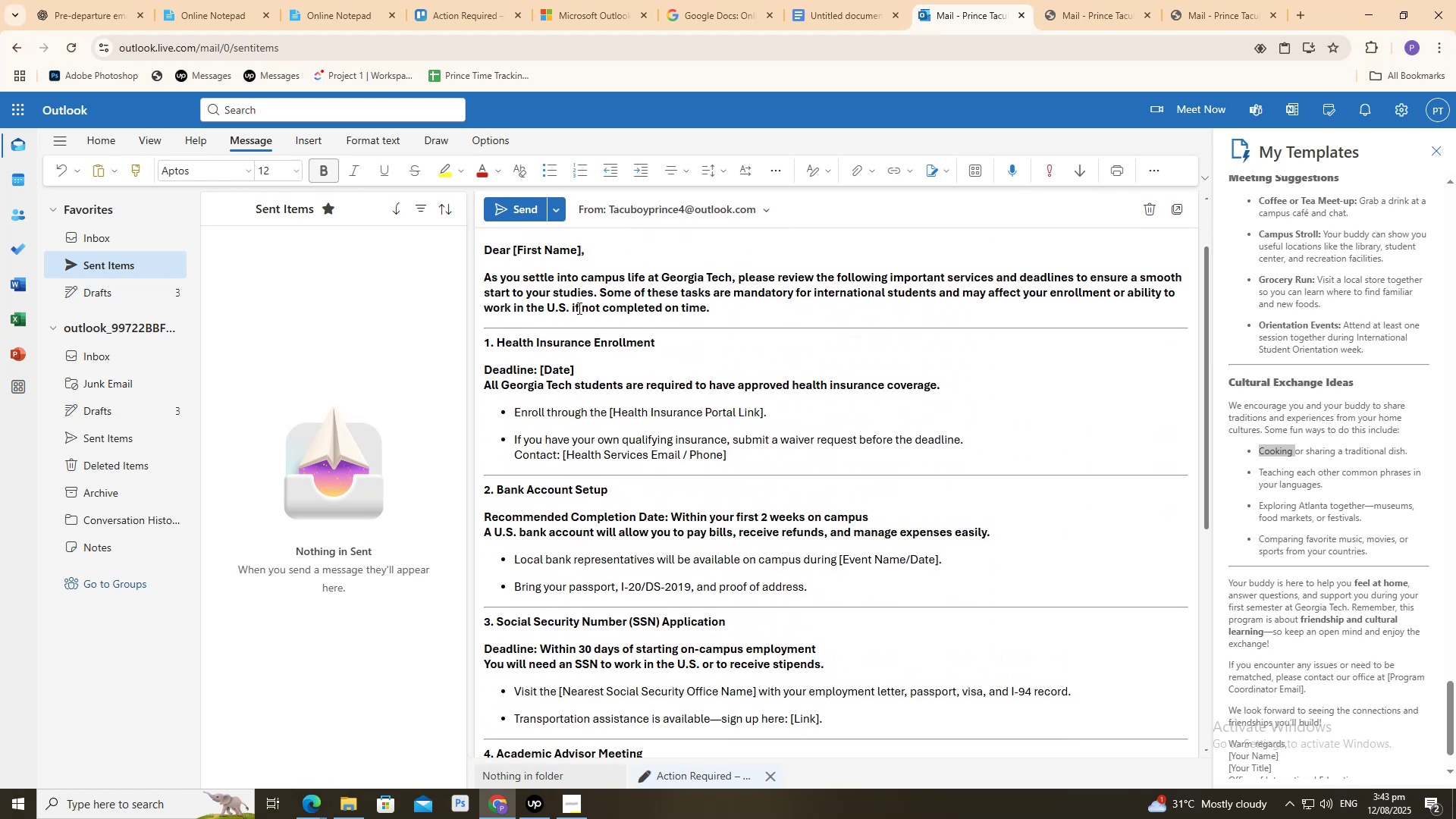 
scroll: coordinate [1390, 463], scroll_direction: up, amount: 10.0
 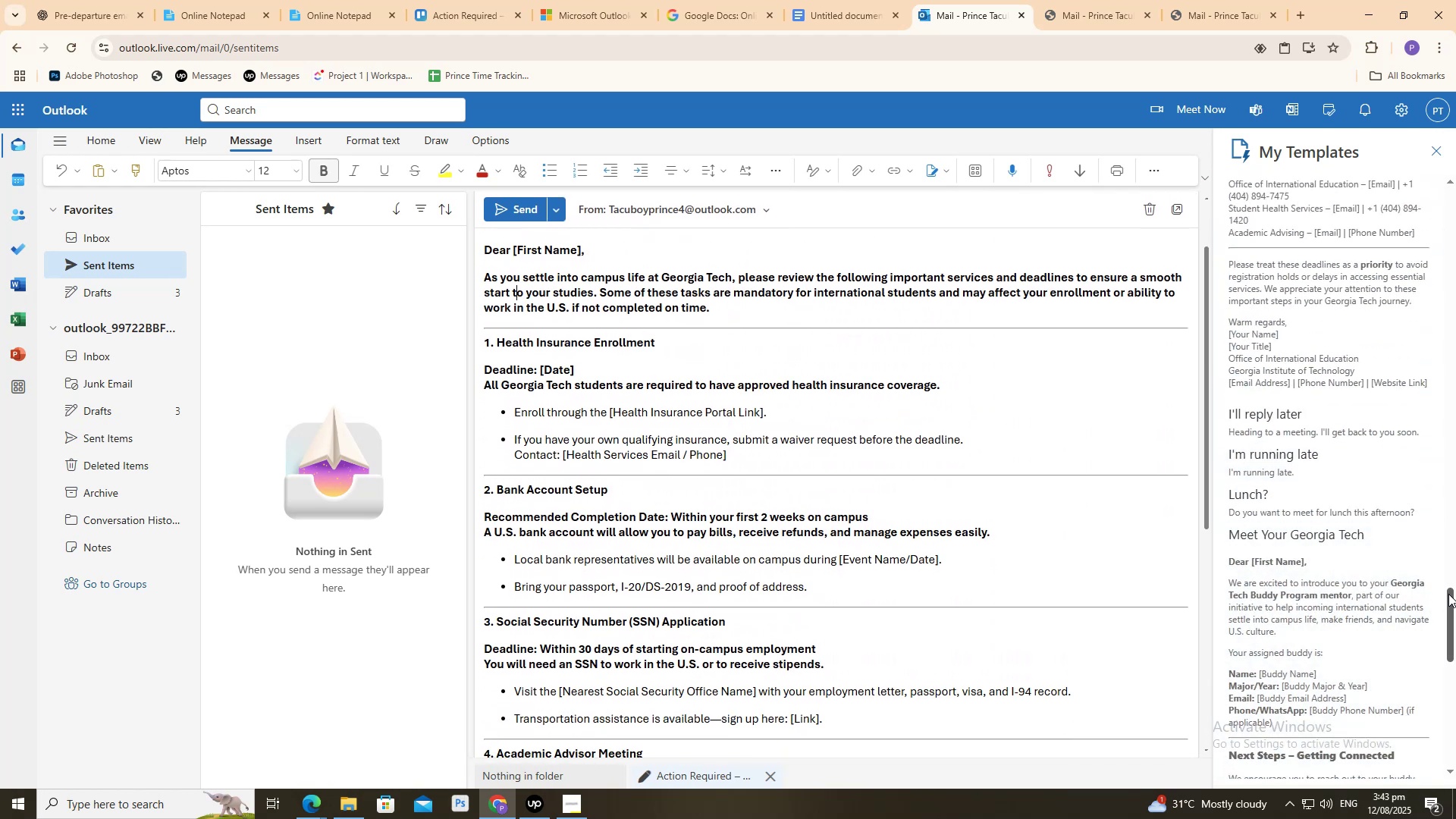 
left_click_drag(start_coordinate=[1448, 595], to_coordinate=[1454, 818])
 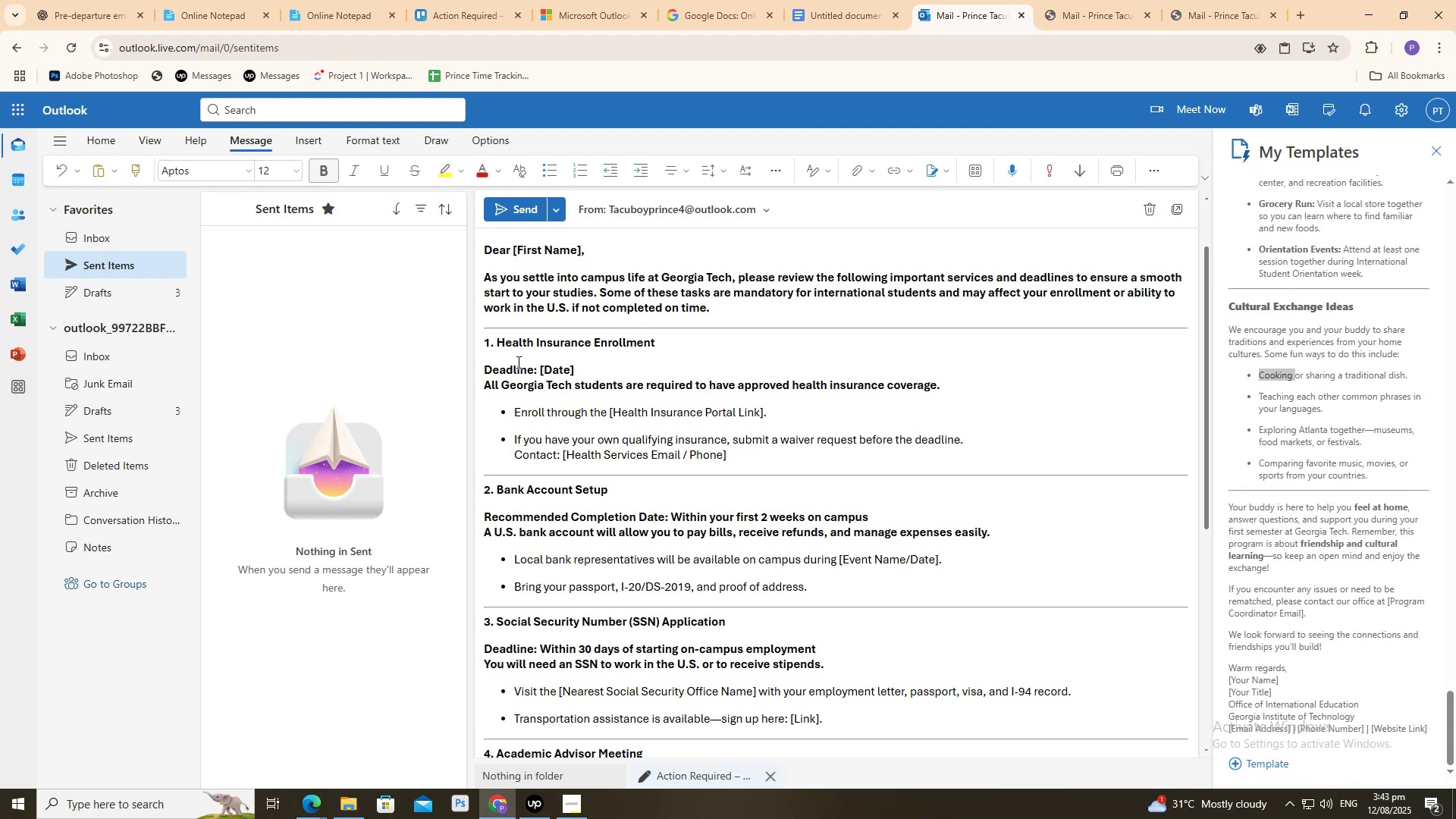 
scroll: coordinate [519, 359], scroll_direction: up, amount: 3.0
 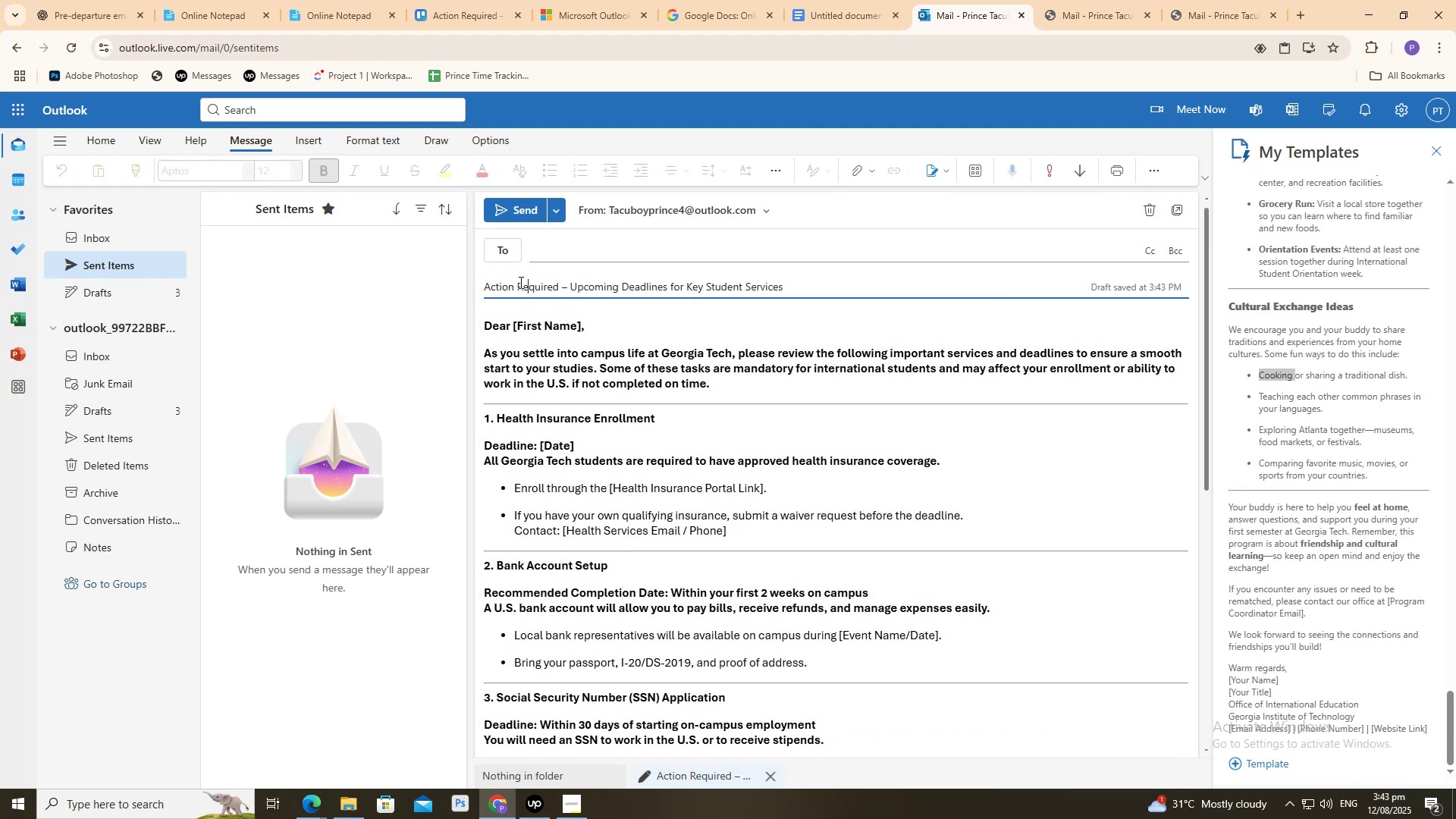 
wait(8.45)
 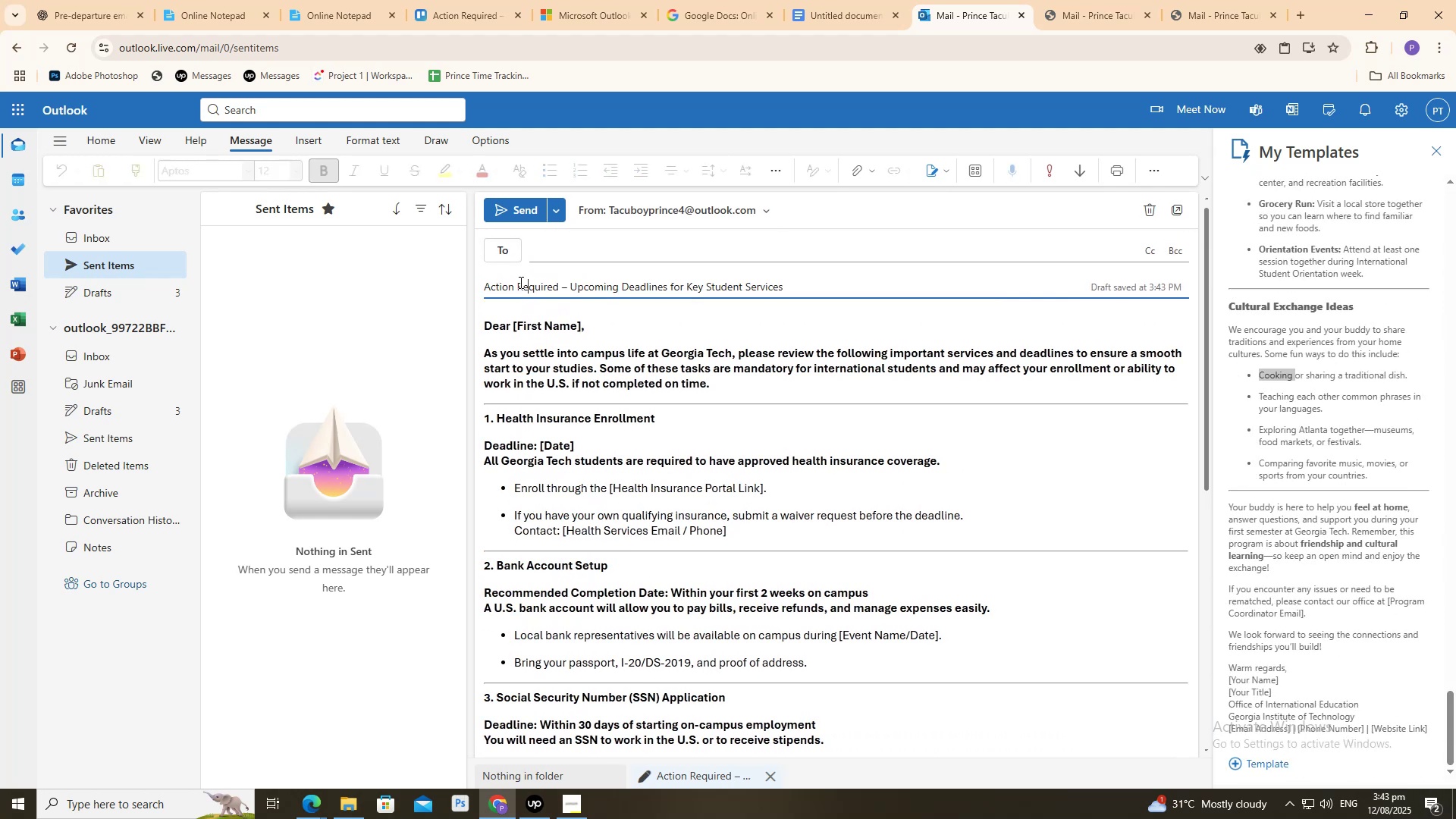 
left_click([484, 0])
 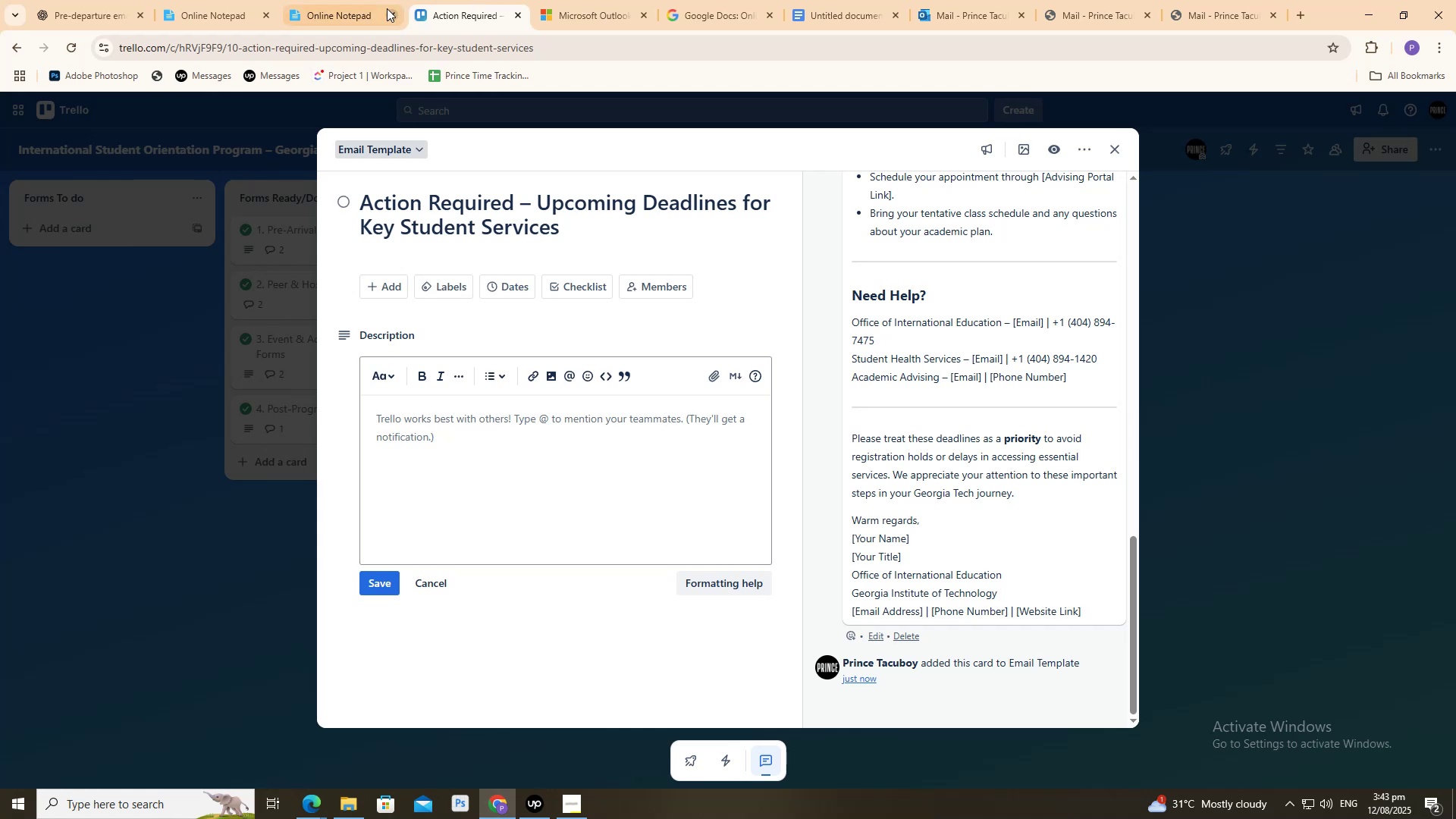 
scroll: coordinate [862, 363], scroll_direction: up, amount: 14.0
 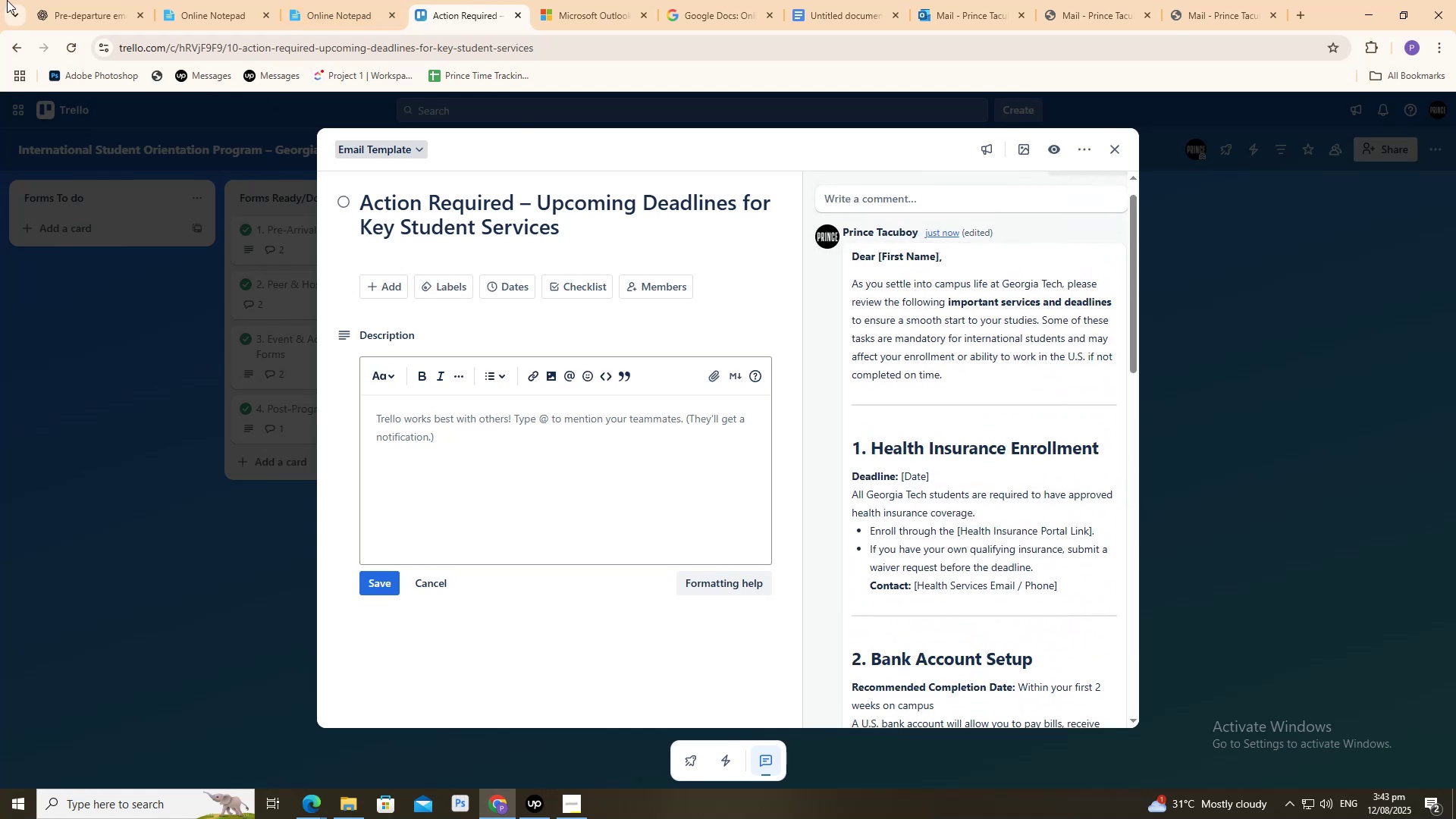 
left_click([55, 0])
 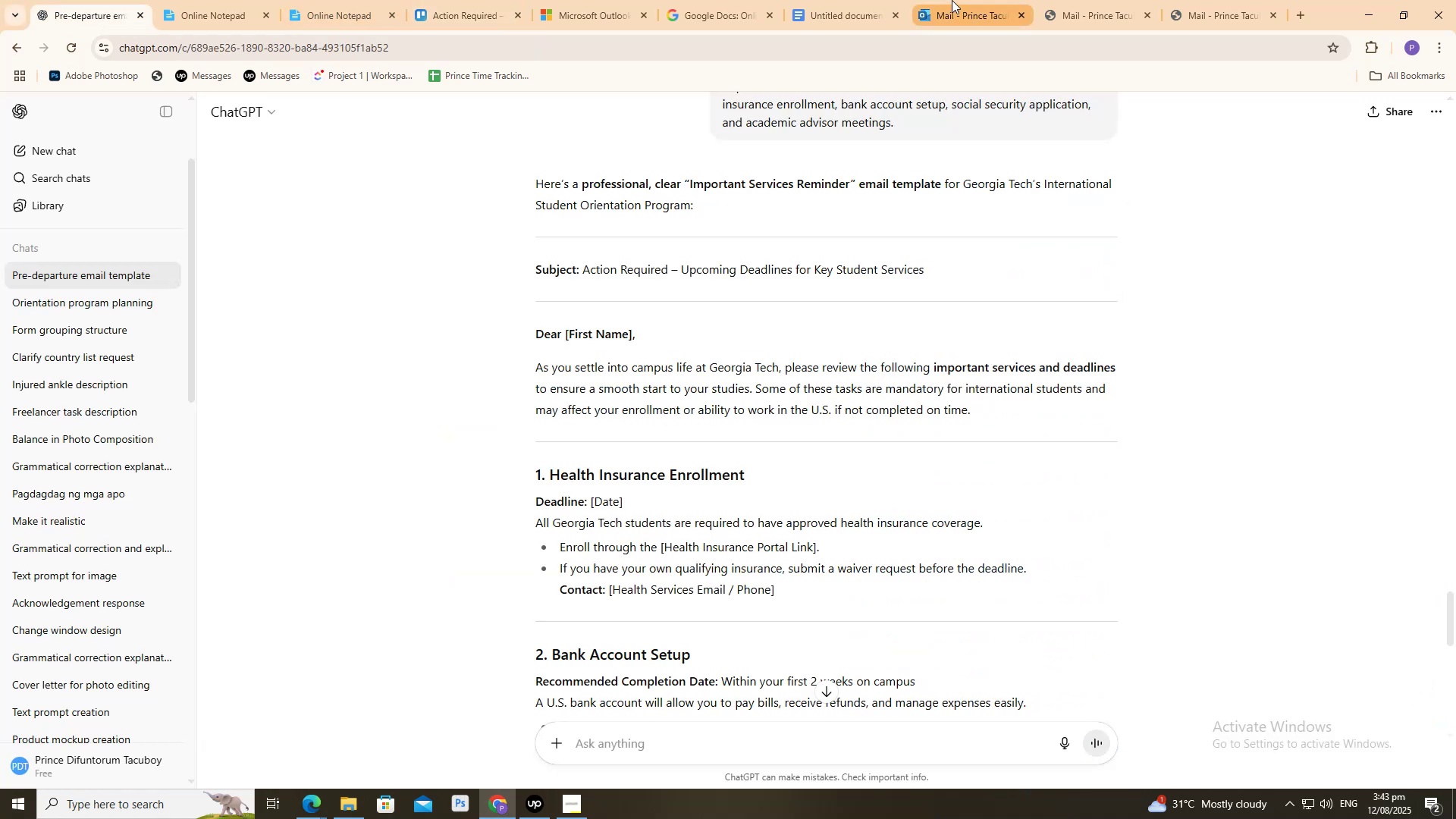 
left_click_drag(start_coordinate=[882, 0], to_coordinate=[883, 4])
 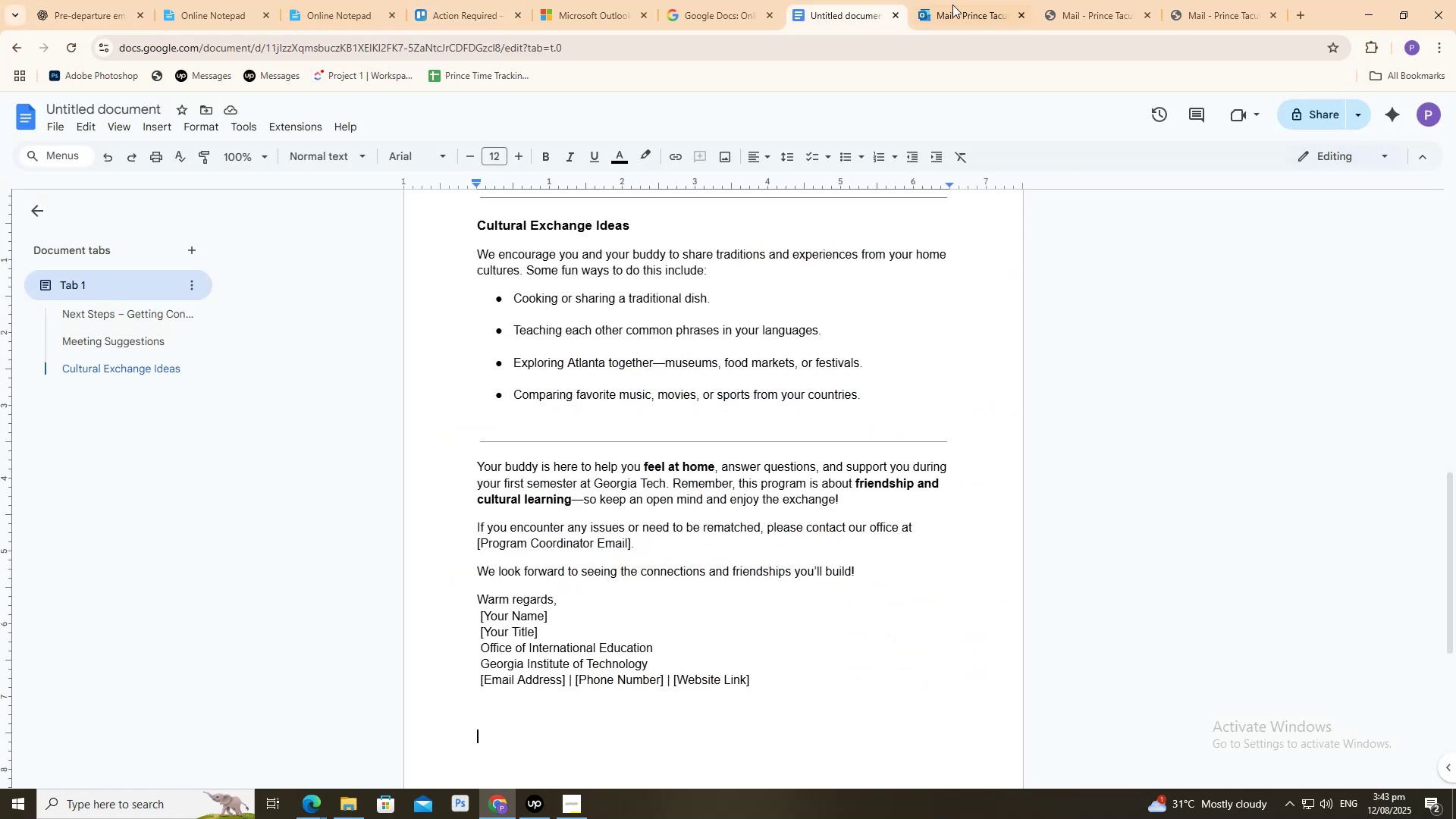 
triple_click([962, 0])
 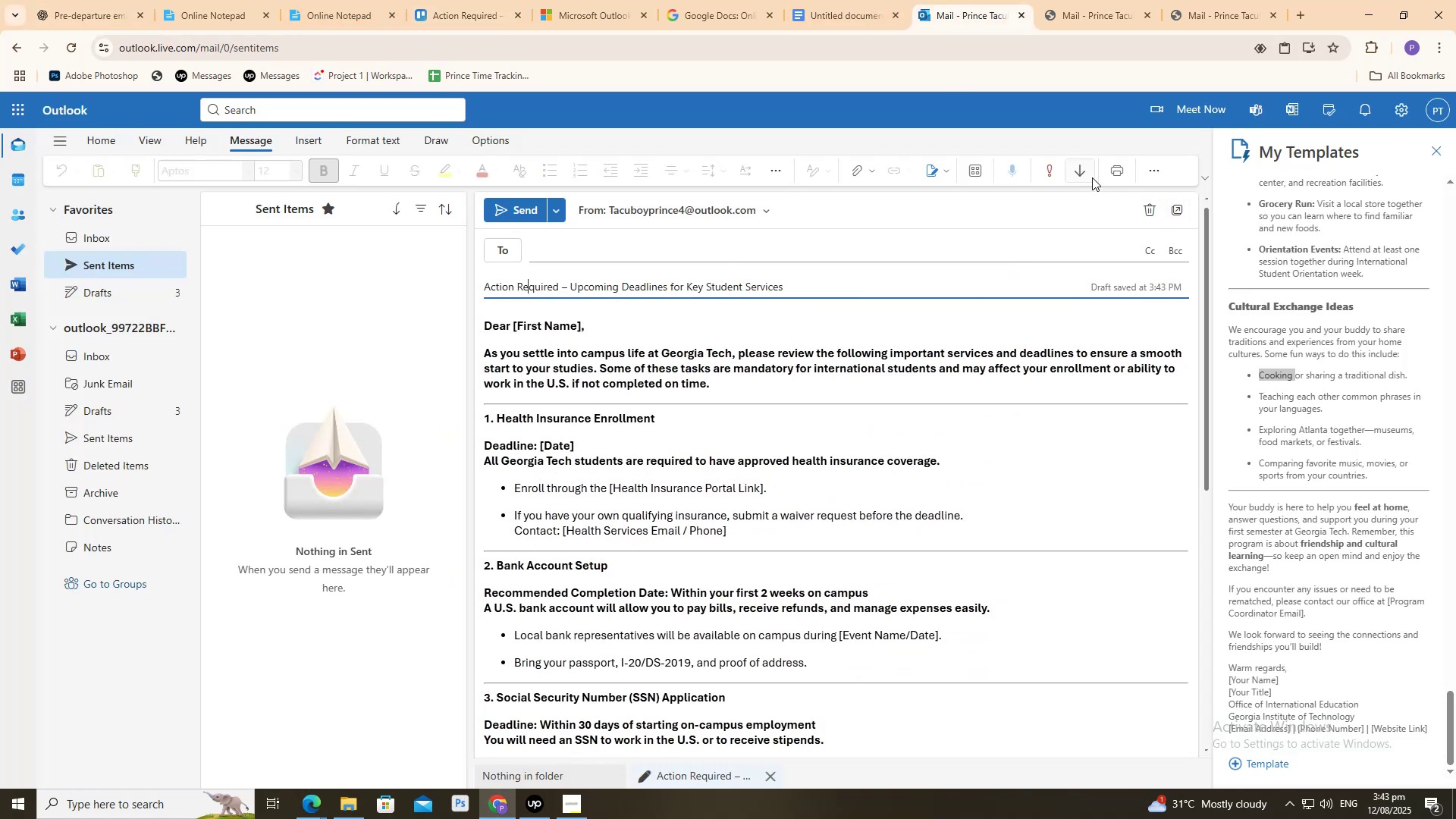 
left_click([1109, 171])
 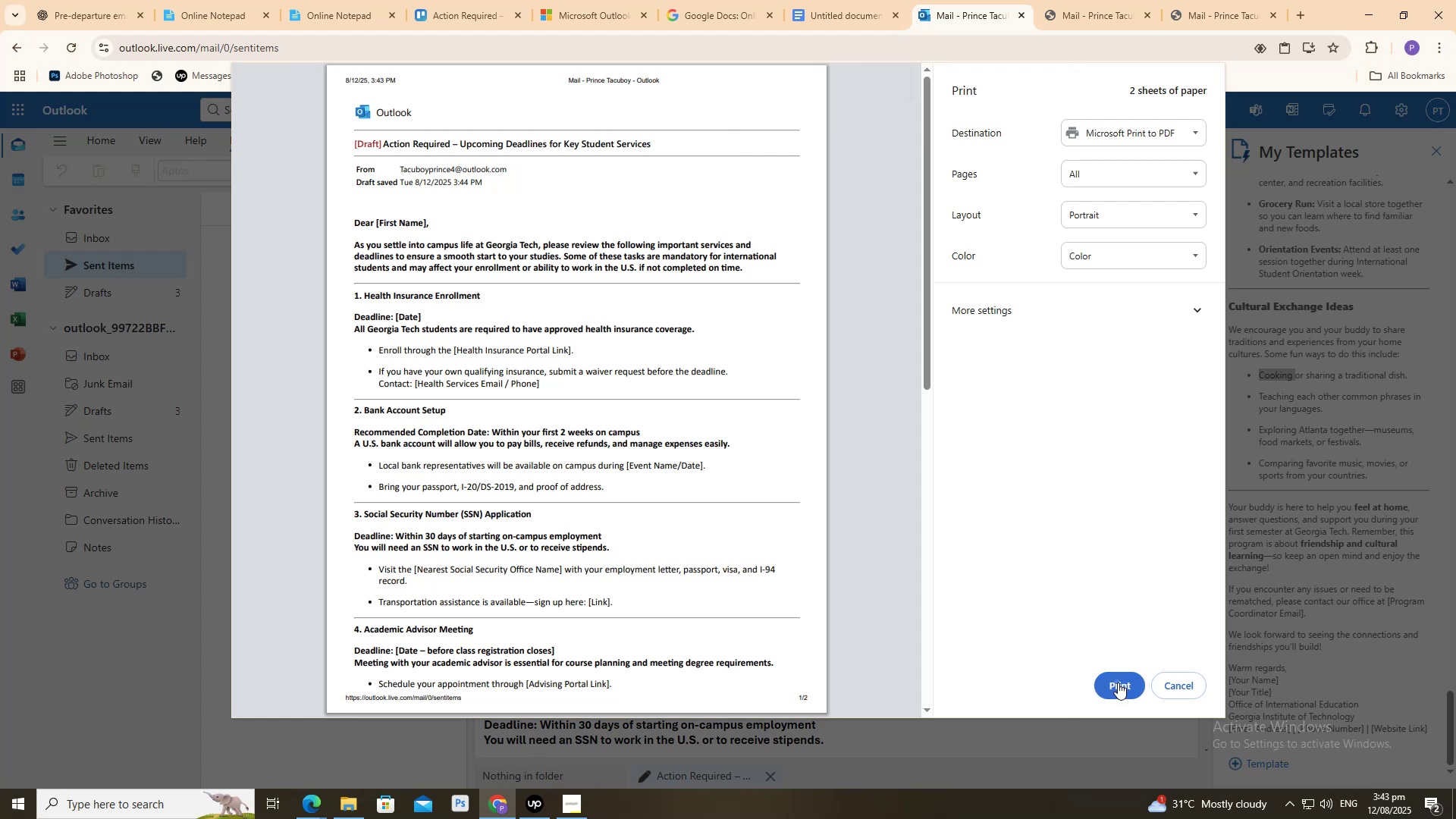 
wait(5.56)
 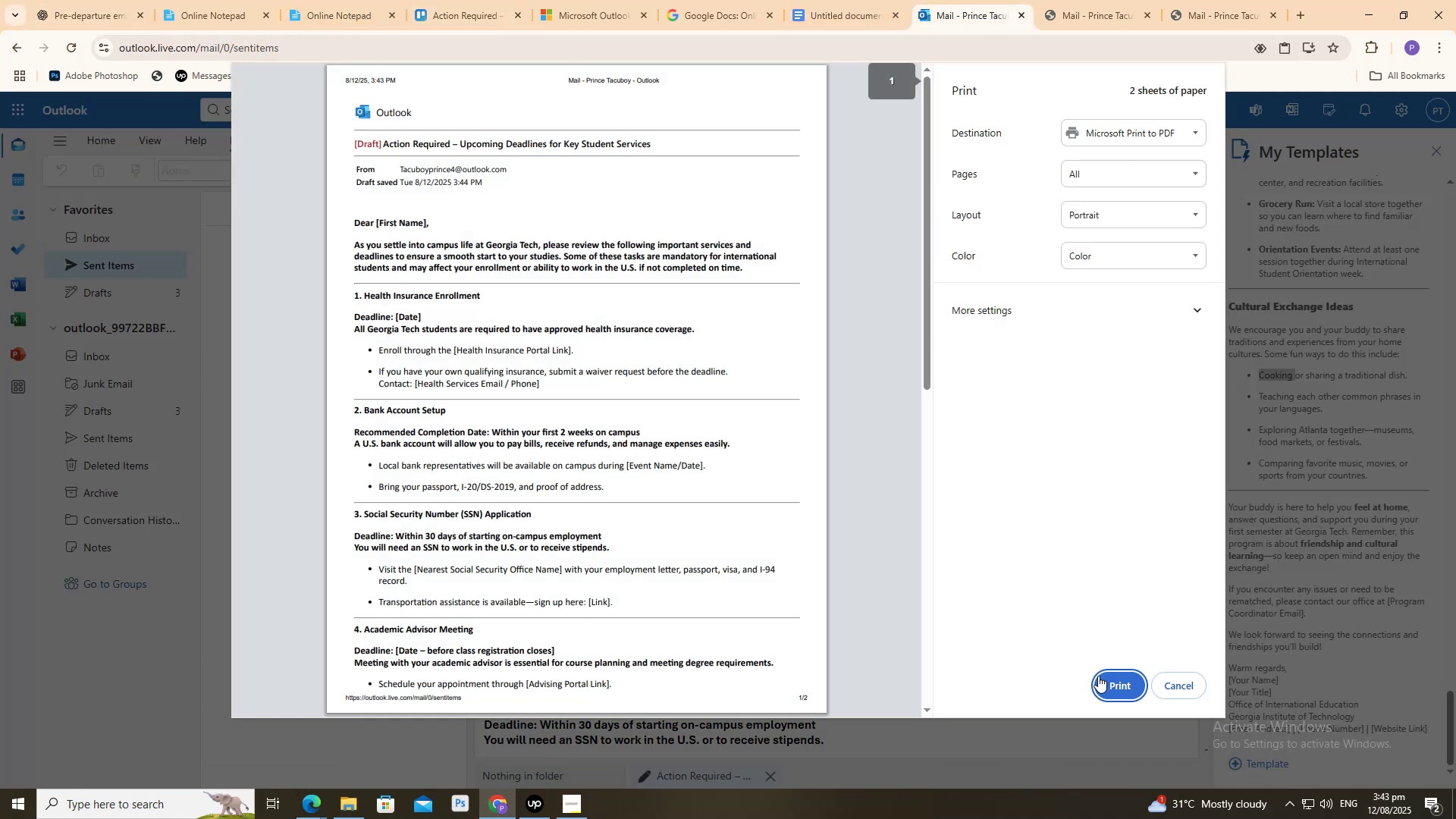 
left_click([114, 0])
 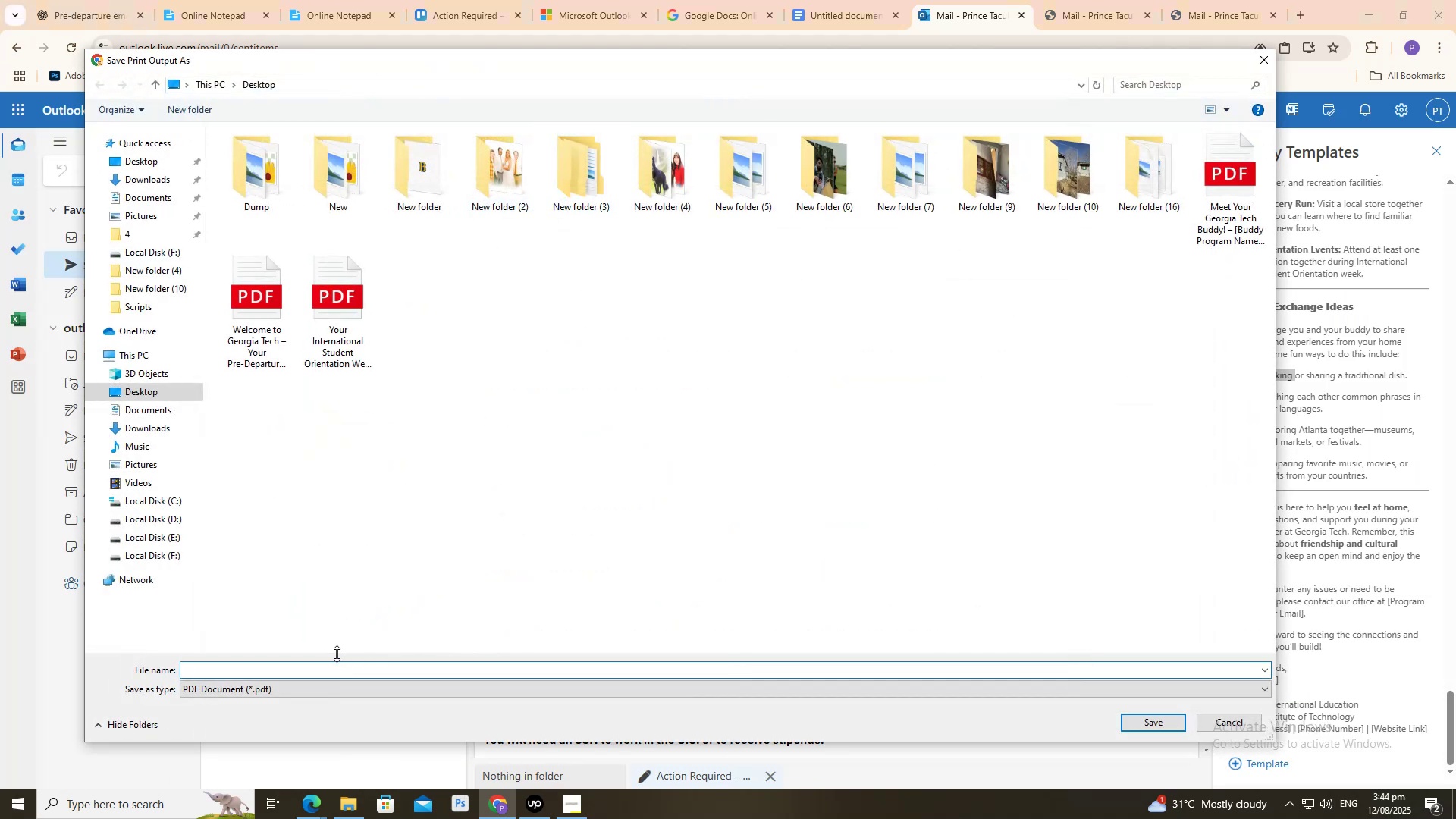 
left_click([343, 655])
 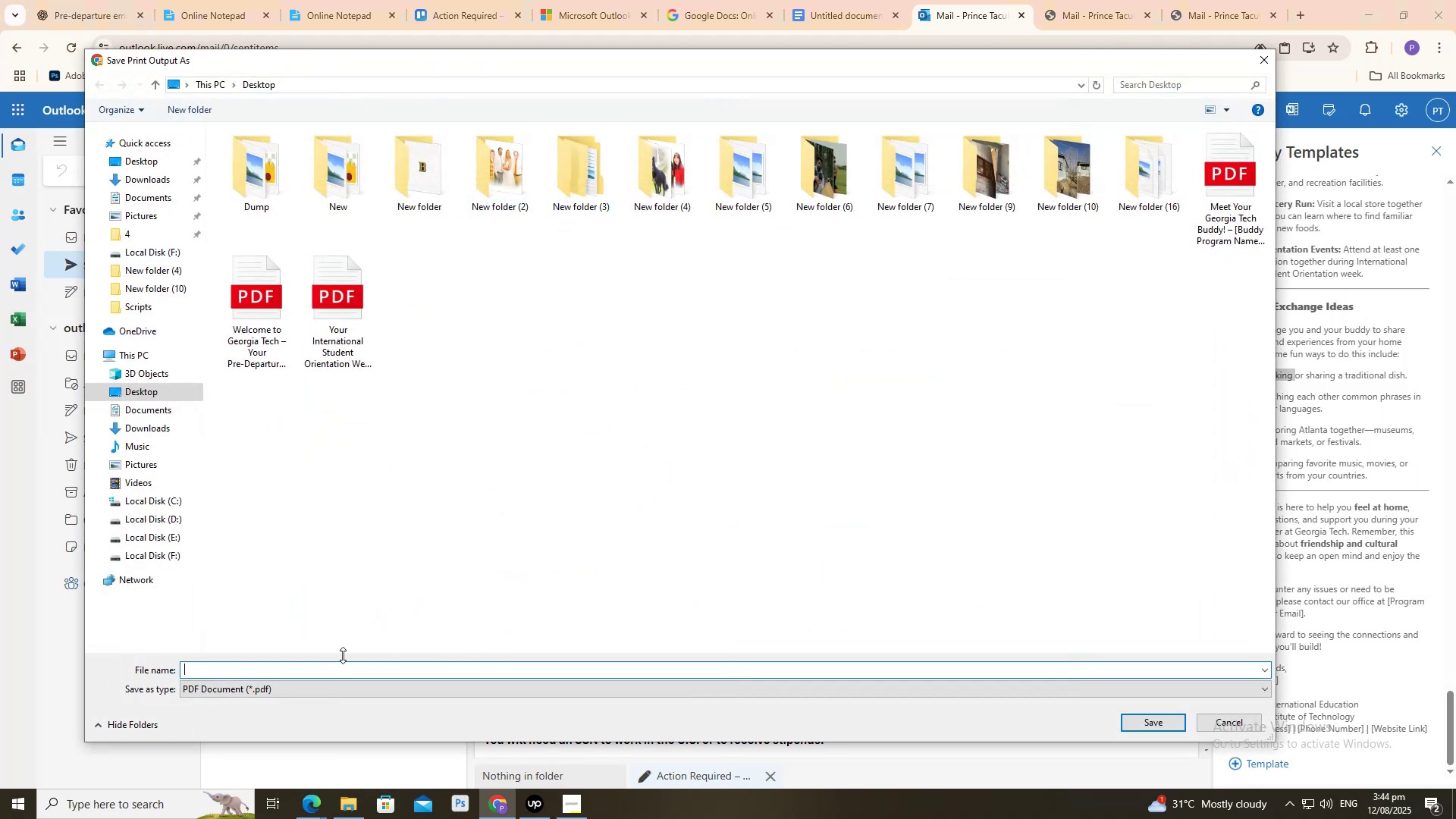 
key(Control+V)
 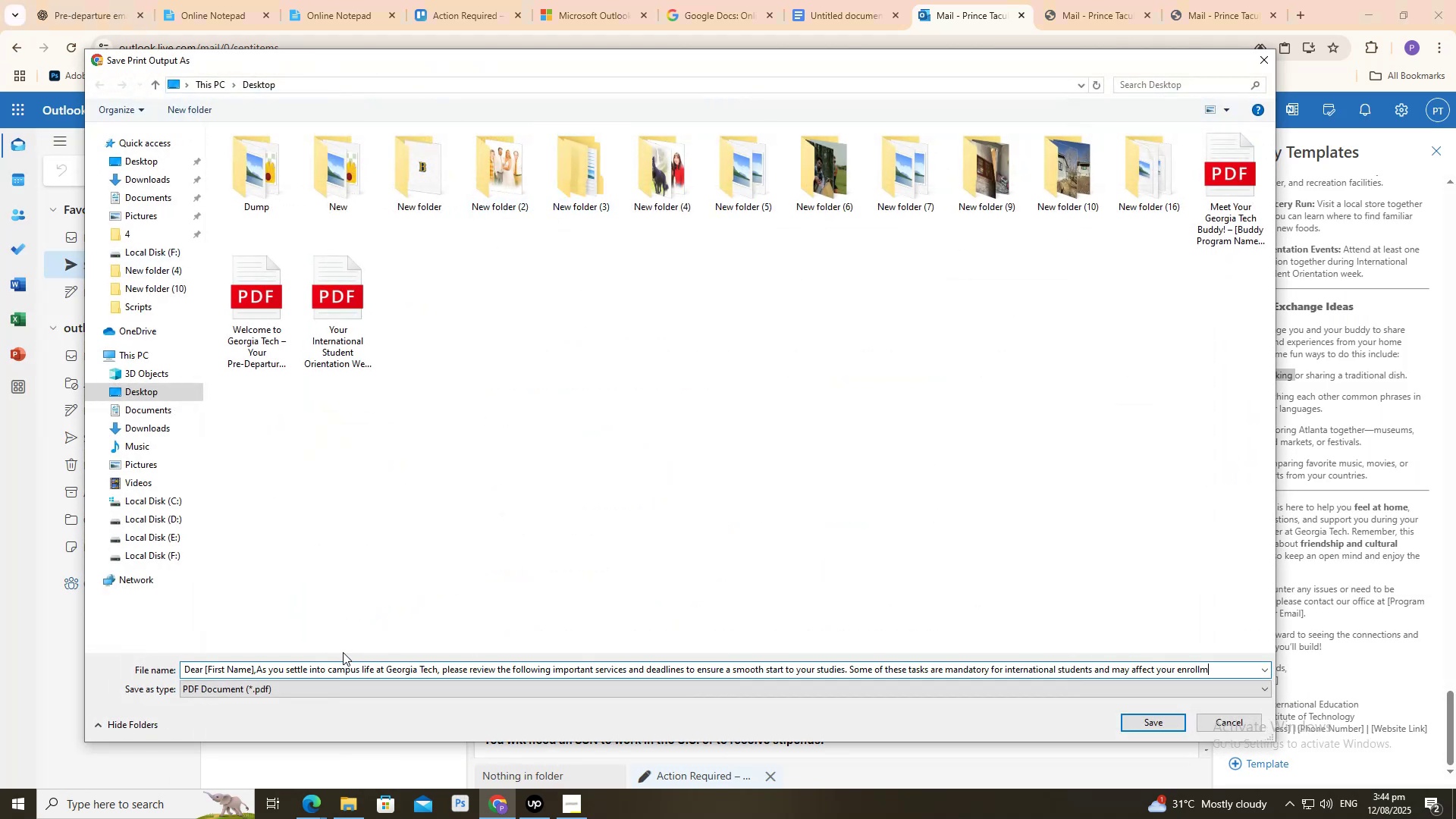 
key(Control+Z)
 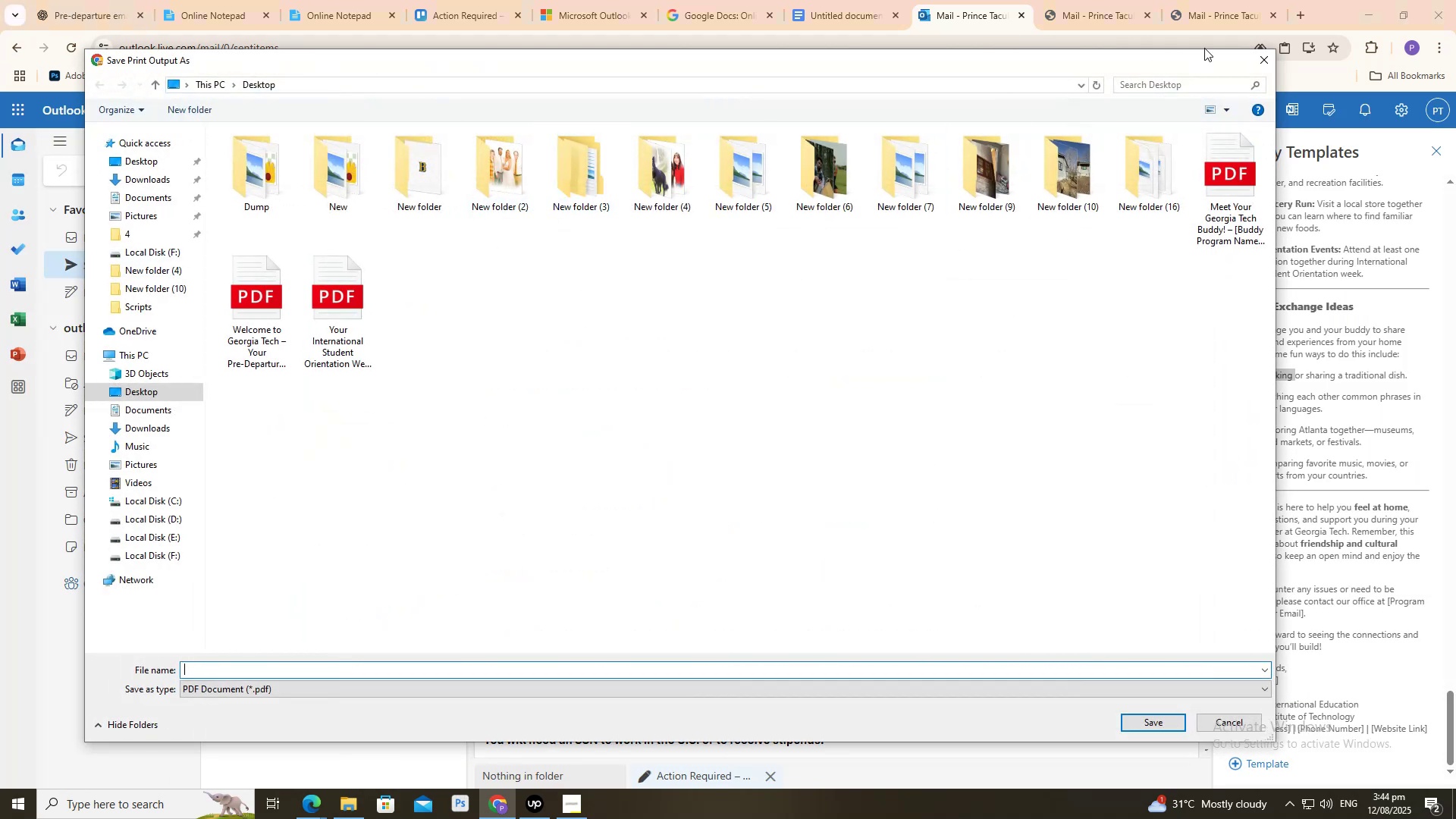 
left_click([1271, 57])
 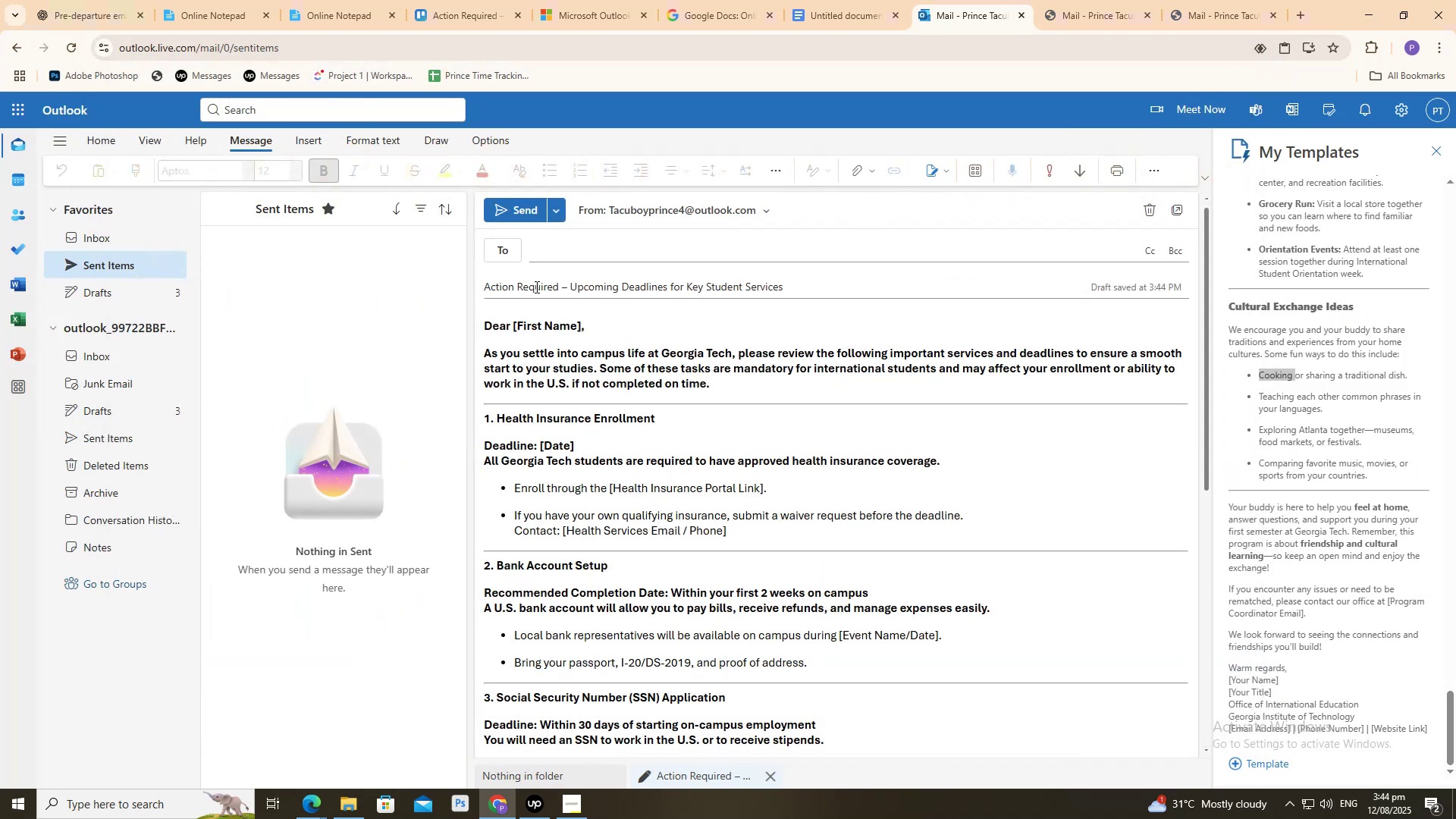 
left_click([535, 287])
 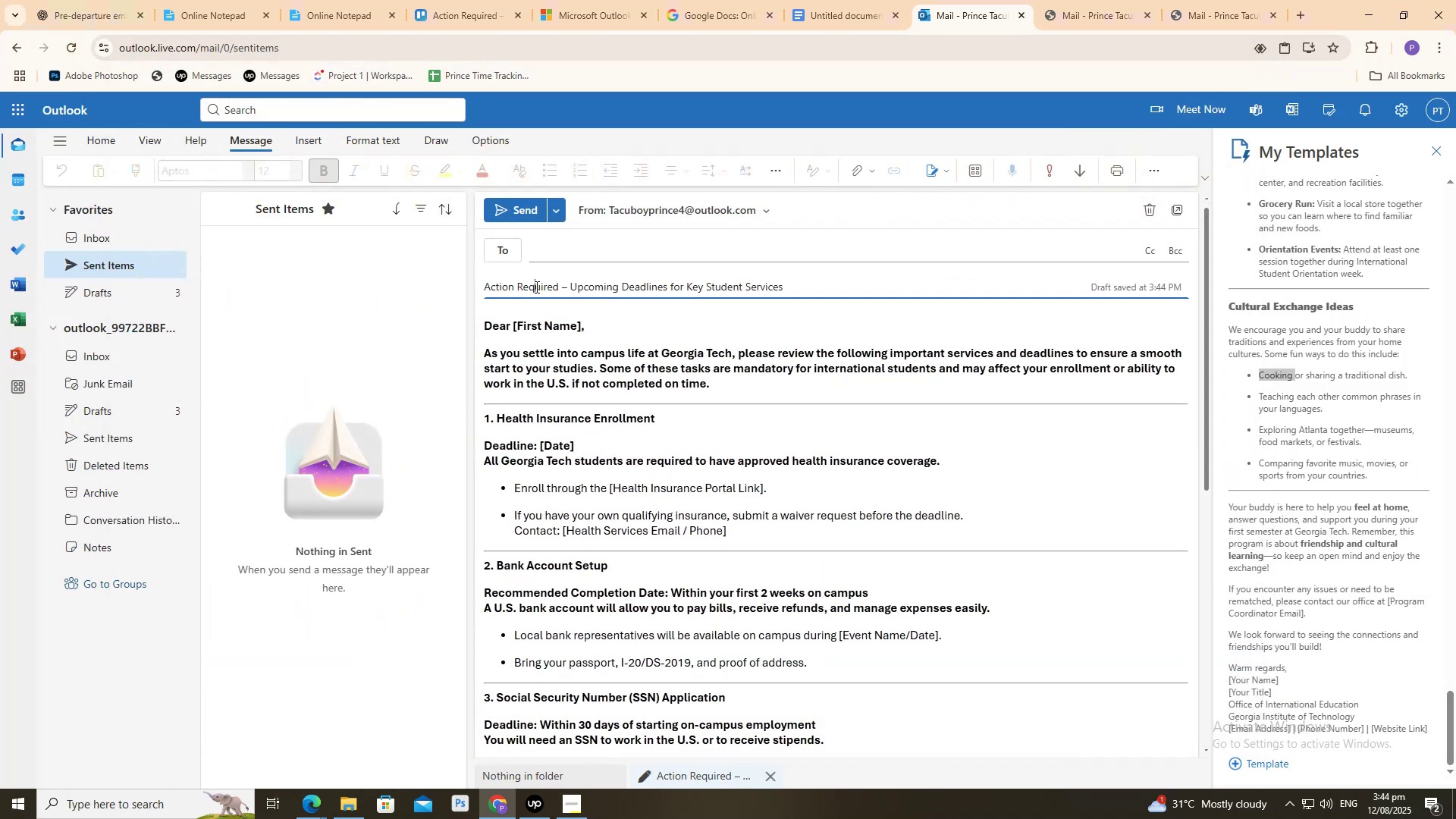 
key(Control+A)
 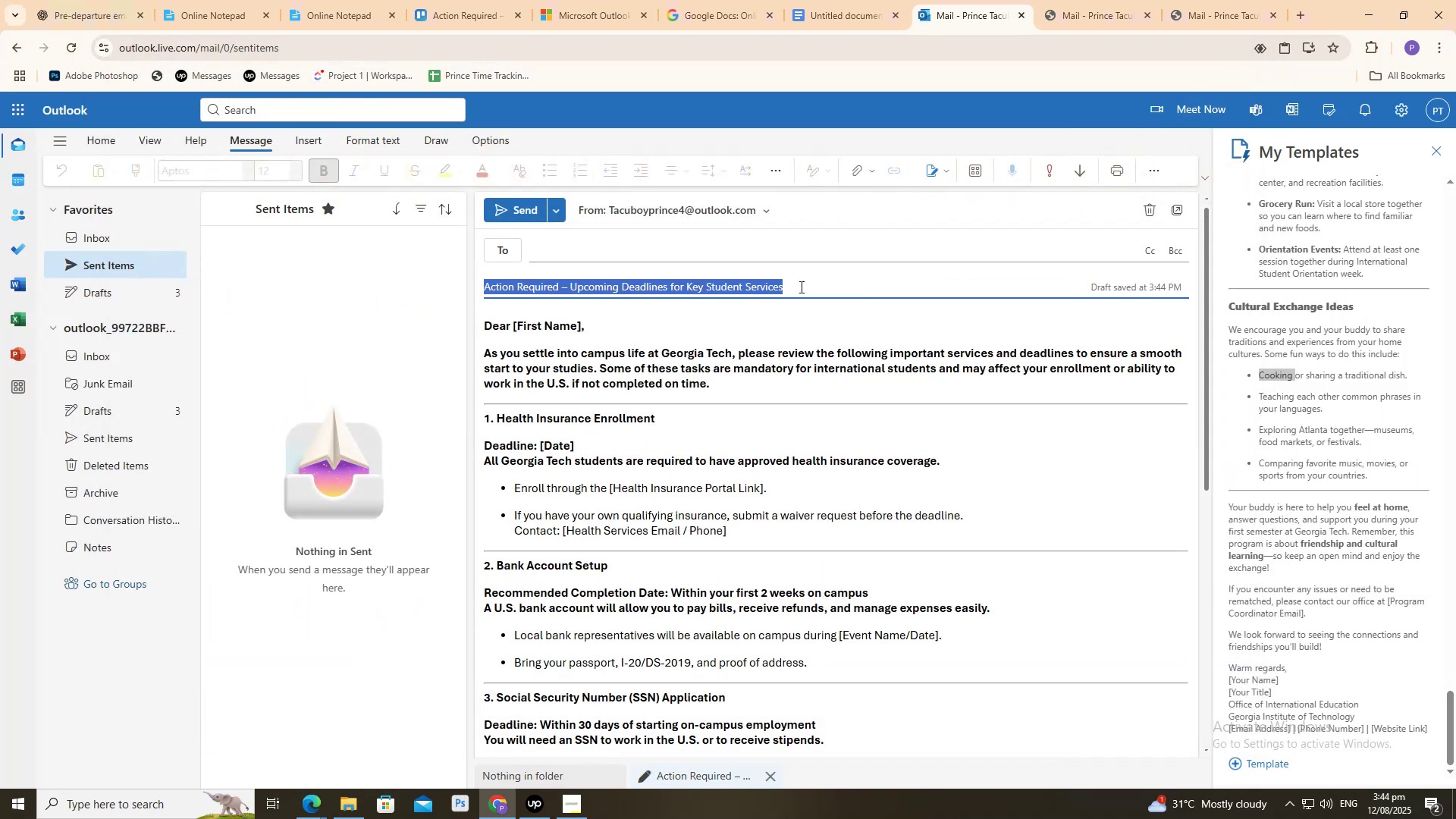 
key(Control+C)
 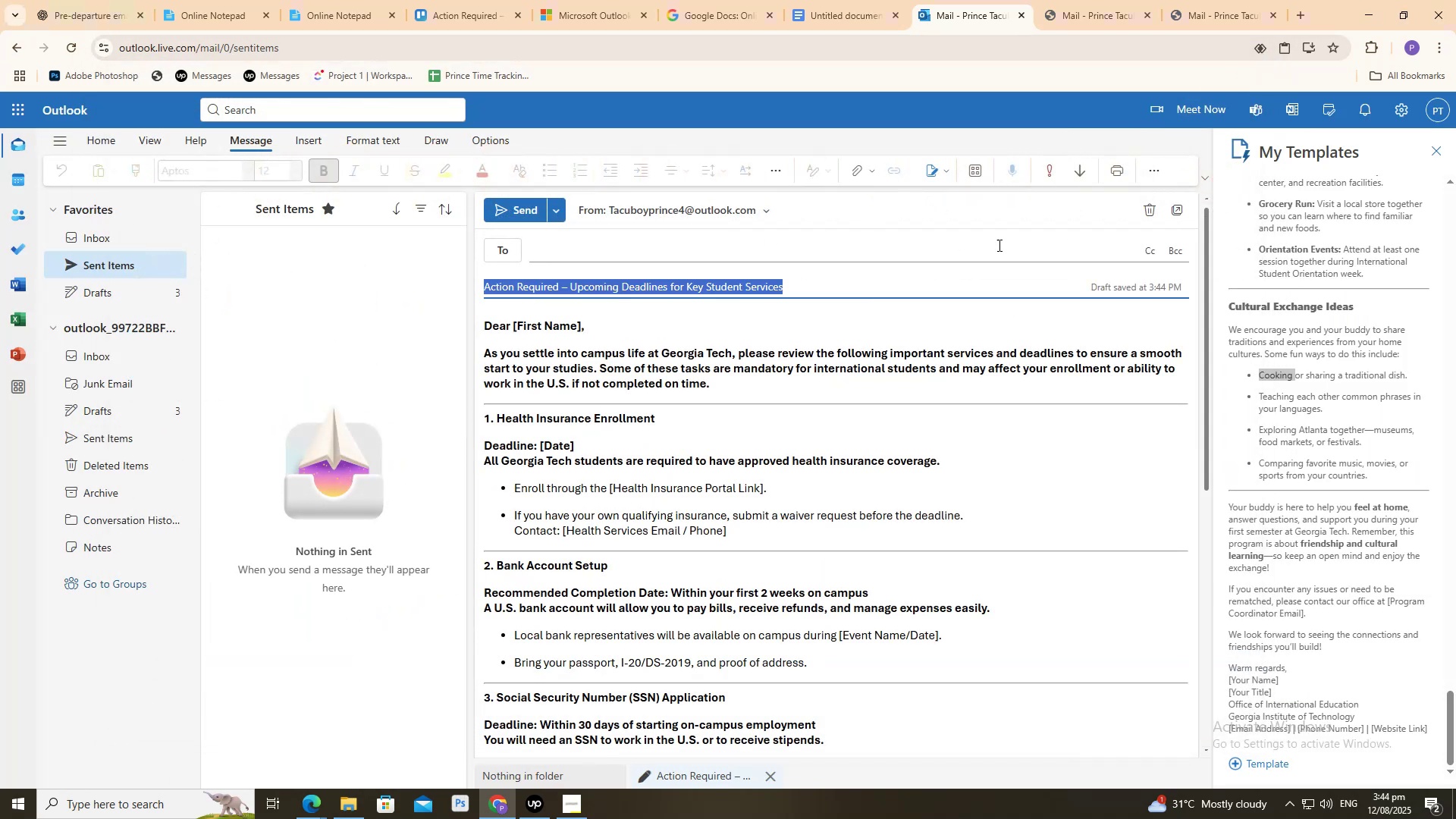 
key(Control+C)
 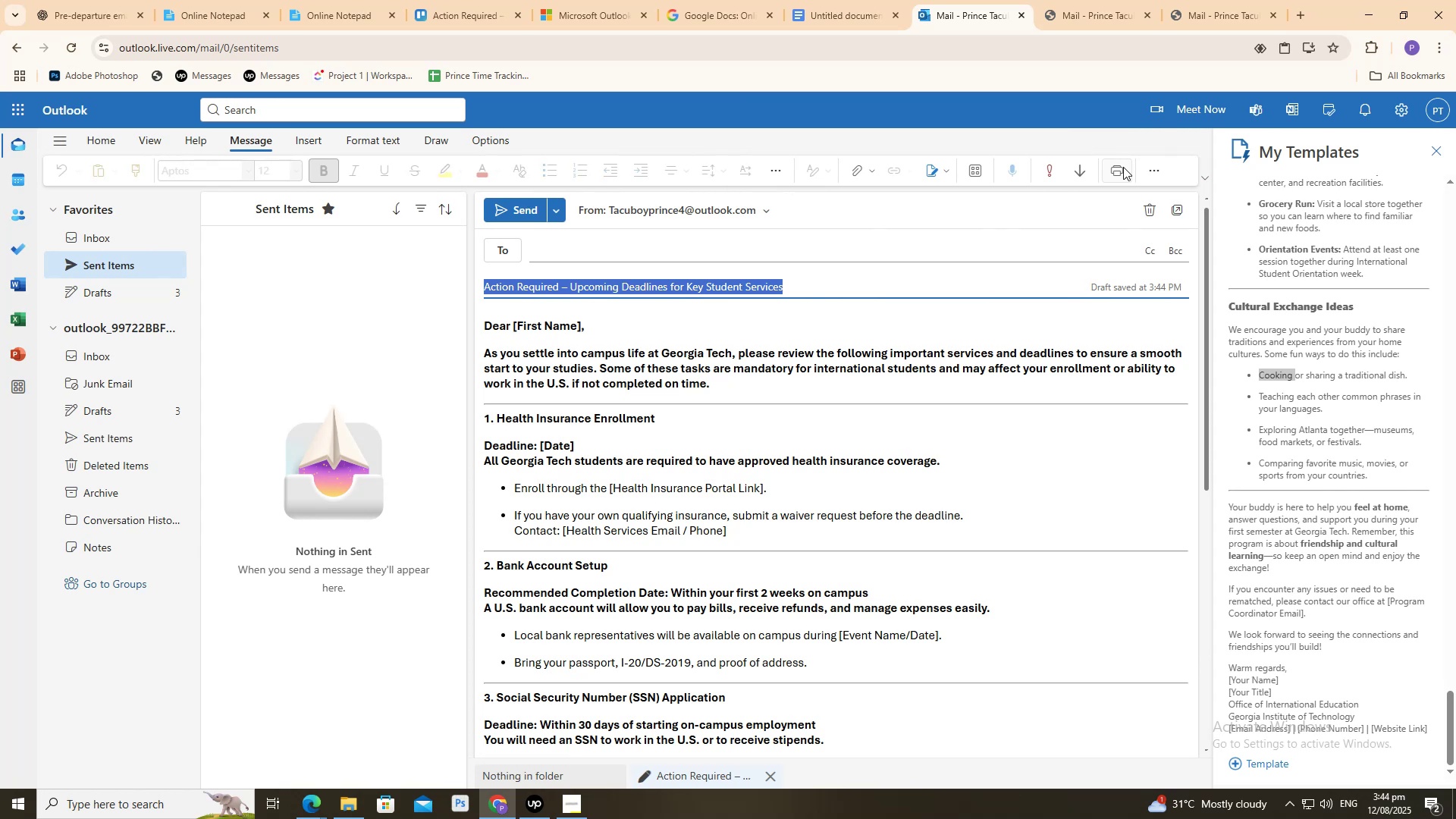 
left_click([1123, 167])
 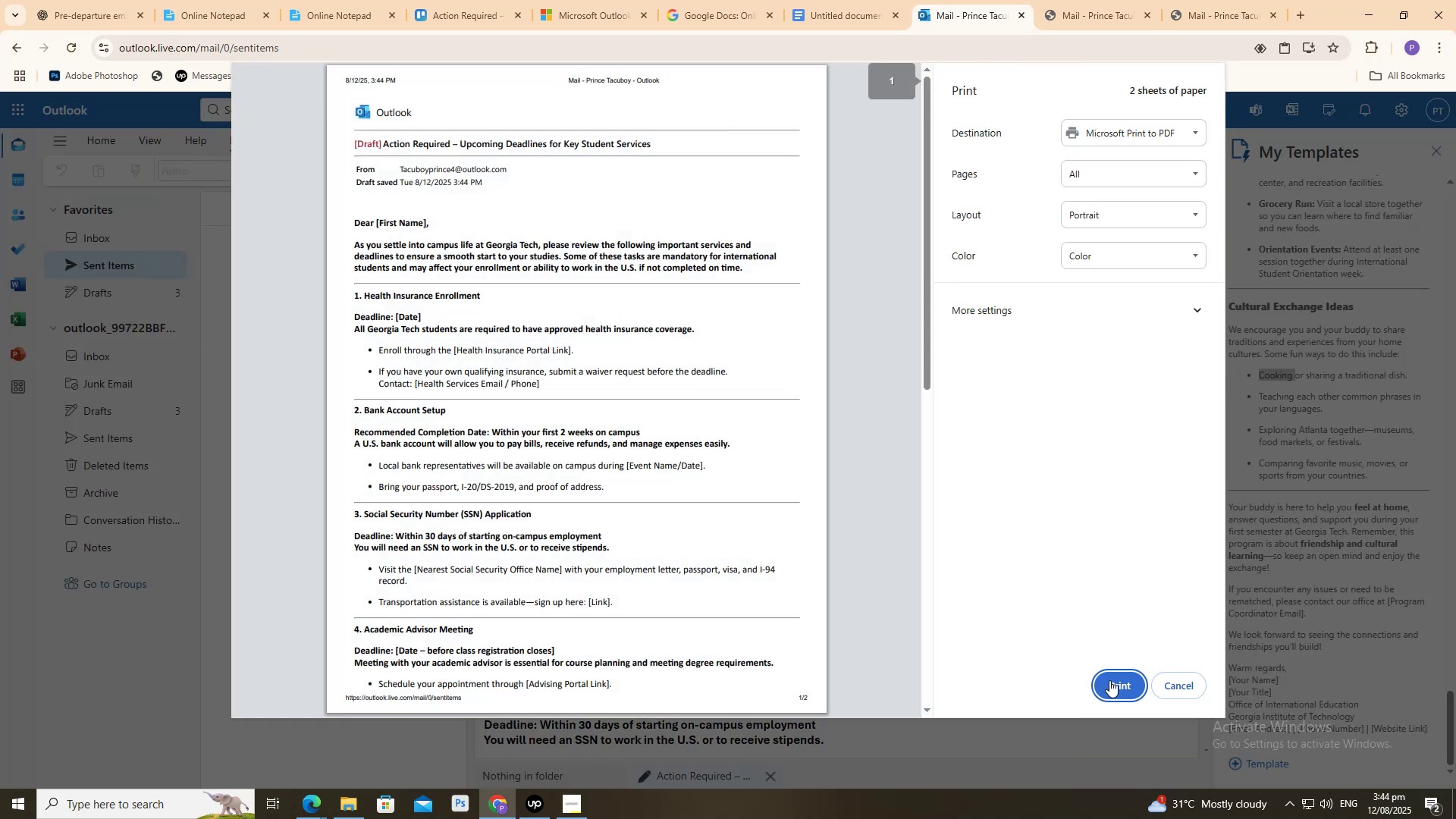 
left_click([1110, 680])
 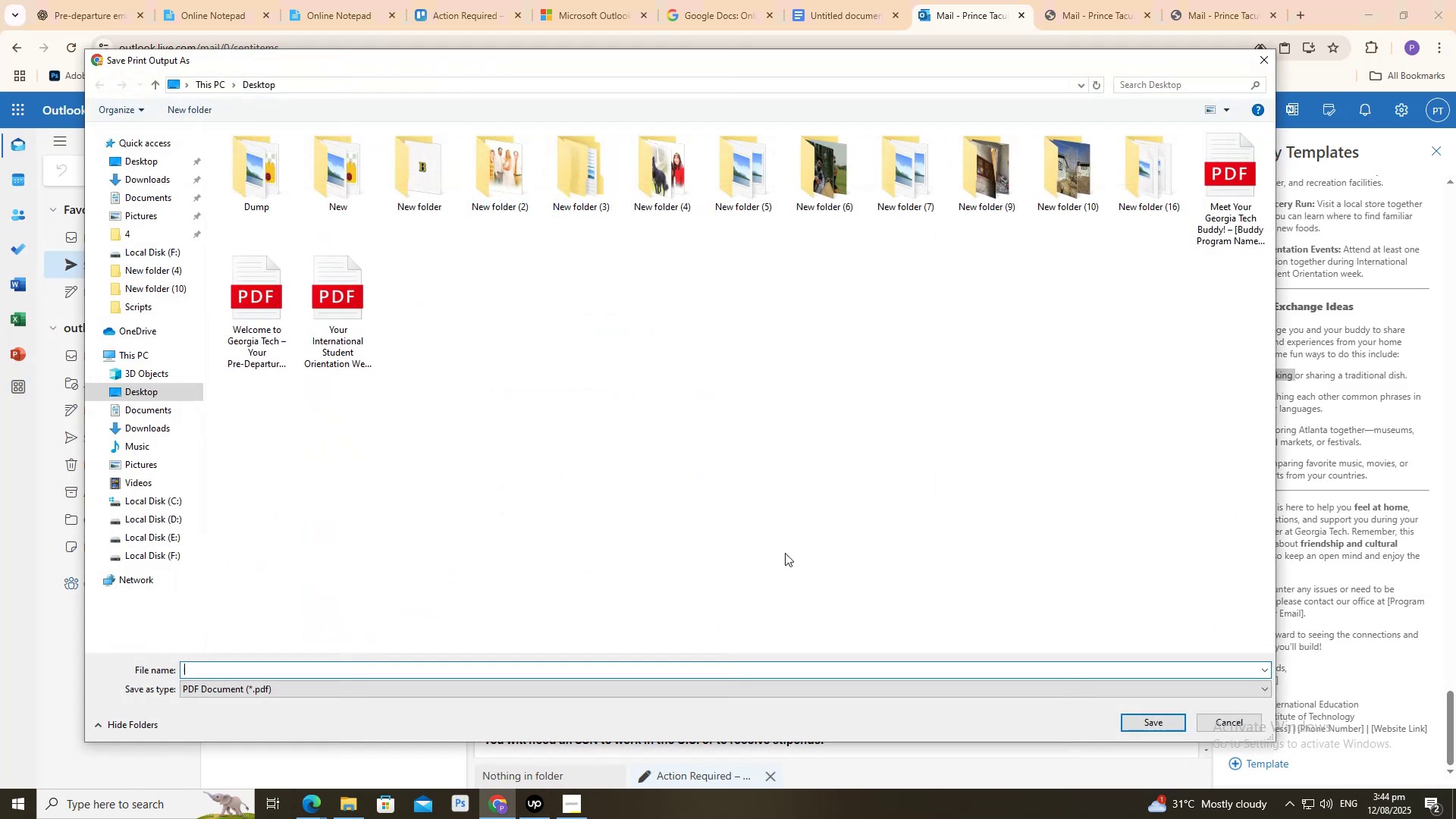 
key(Control+V)
 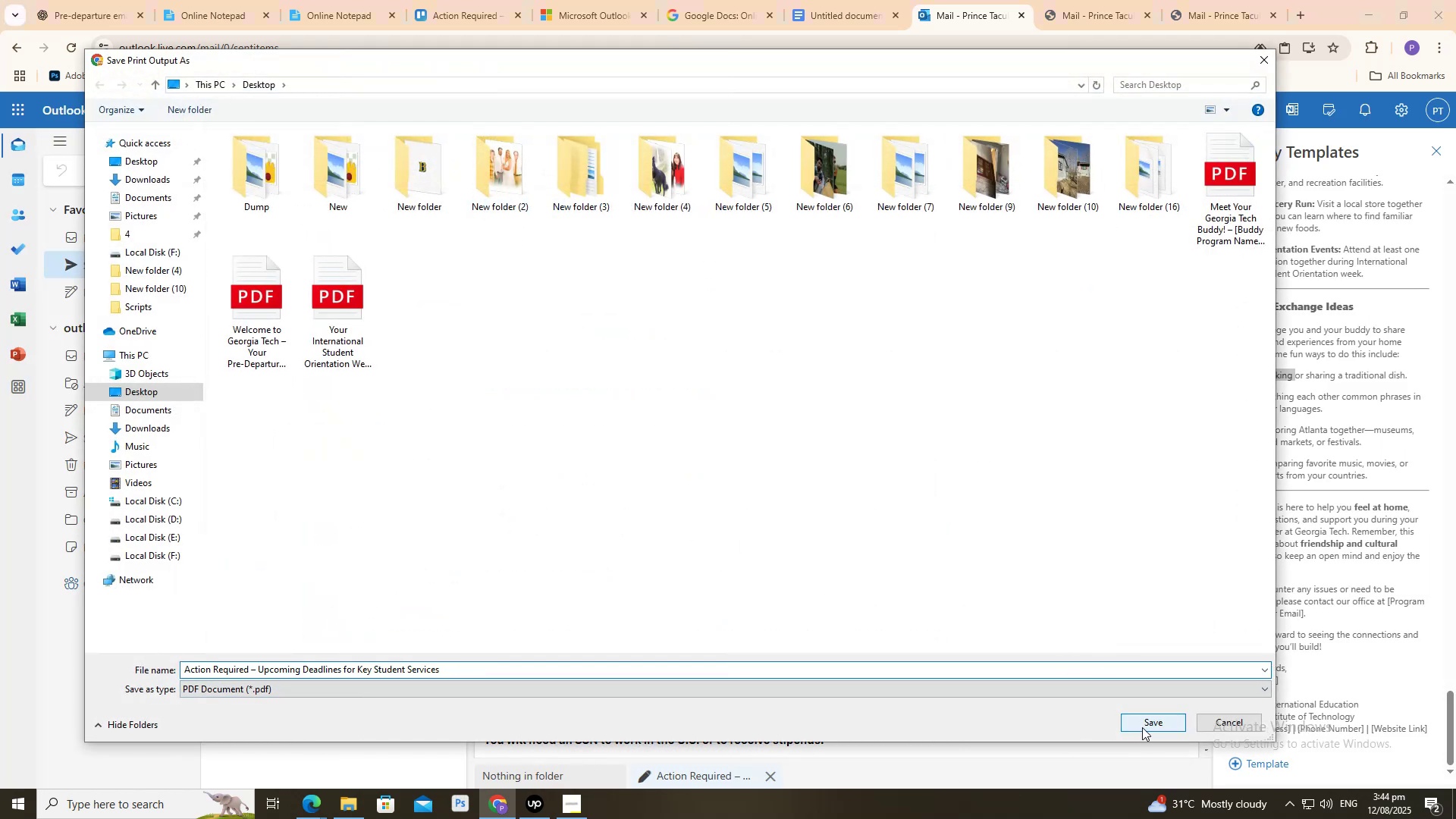 
left_click([1143, 726])
 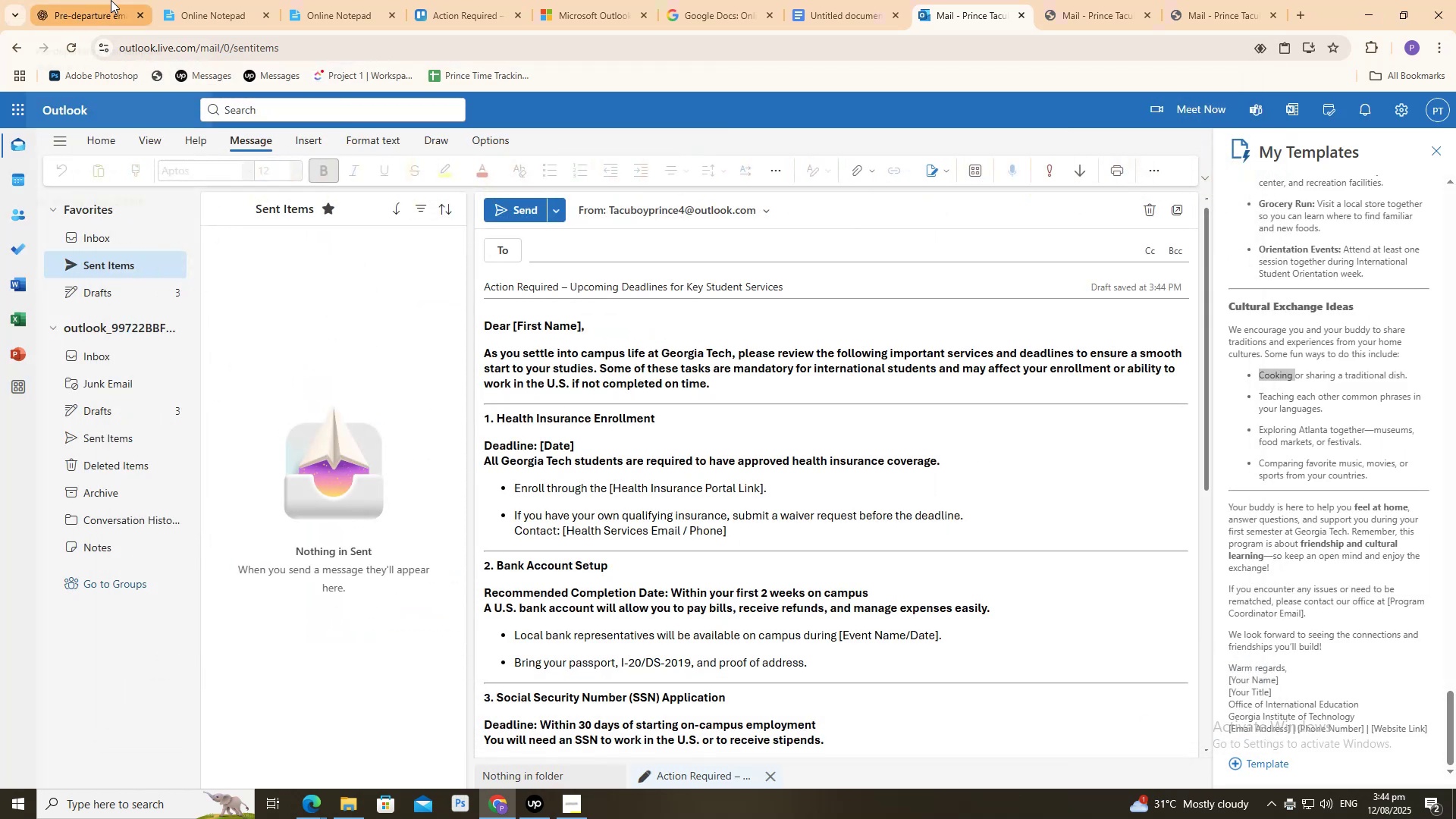 
left_click([111, 0])
 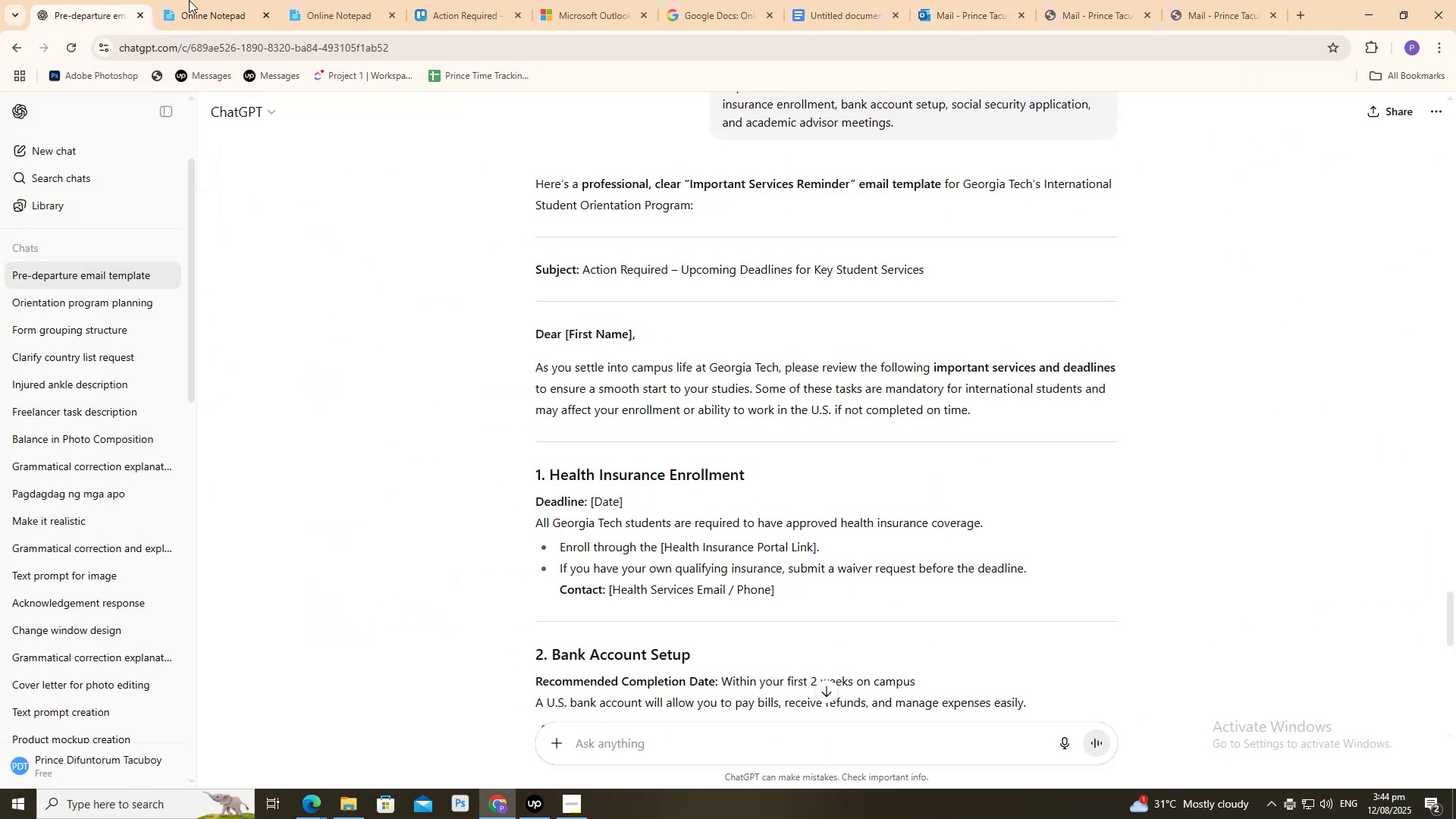 
left_click([223, 0])
 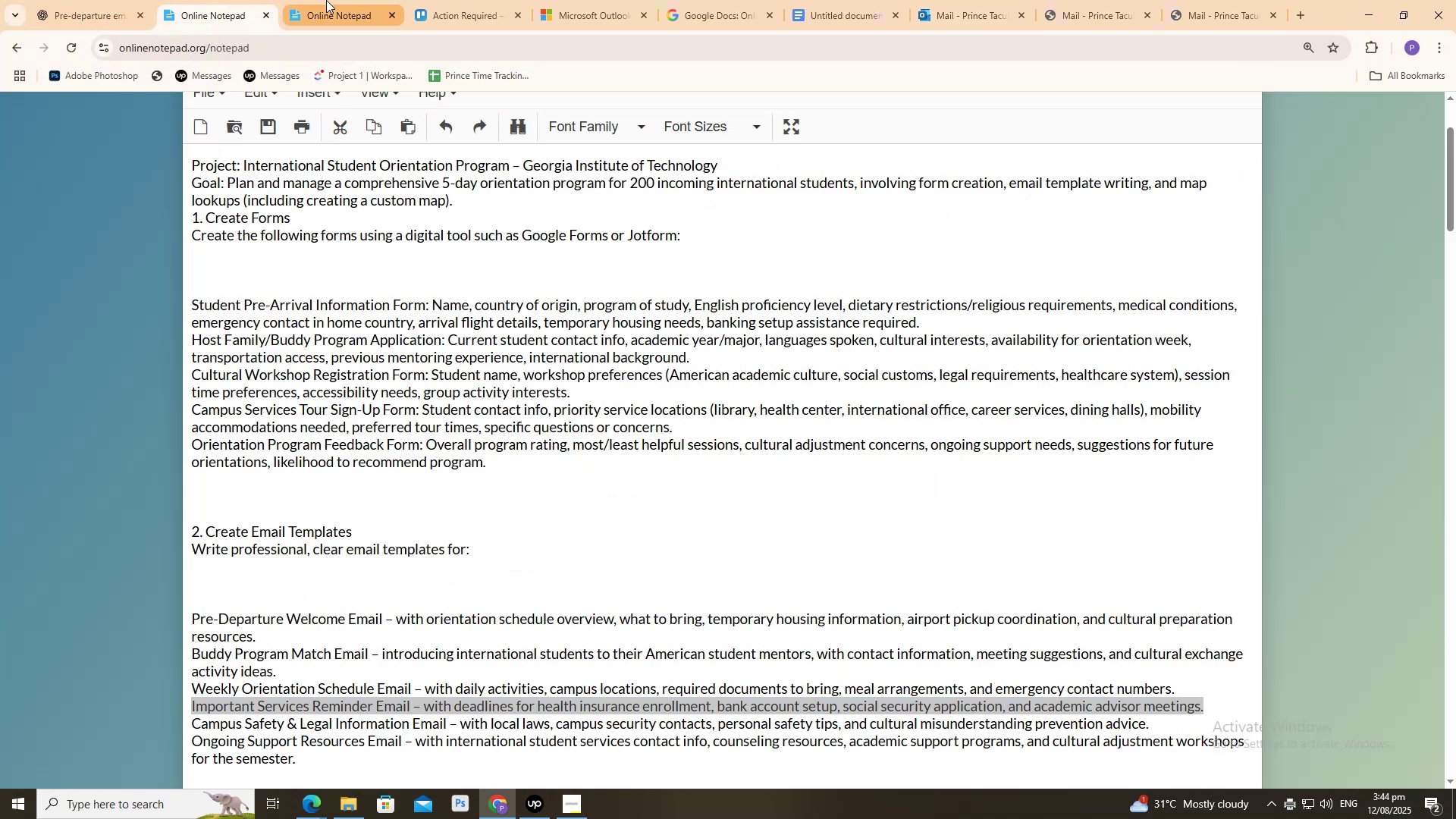 
double_click([497, 0])
 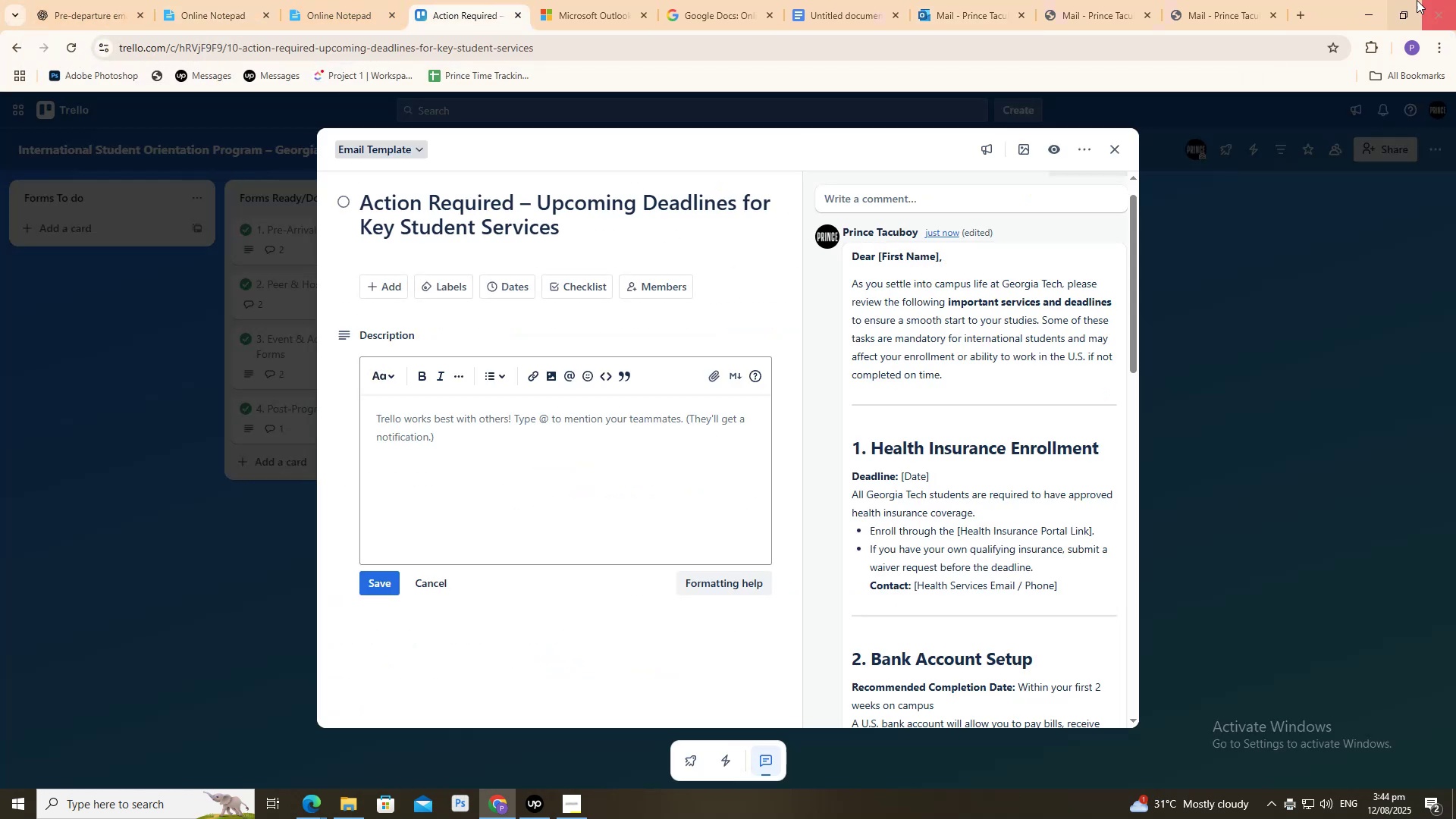 
left_click([1413, 0])
 